 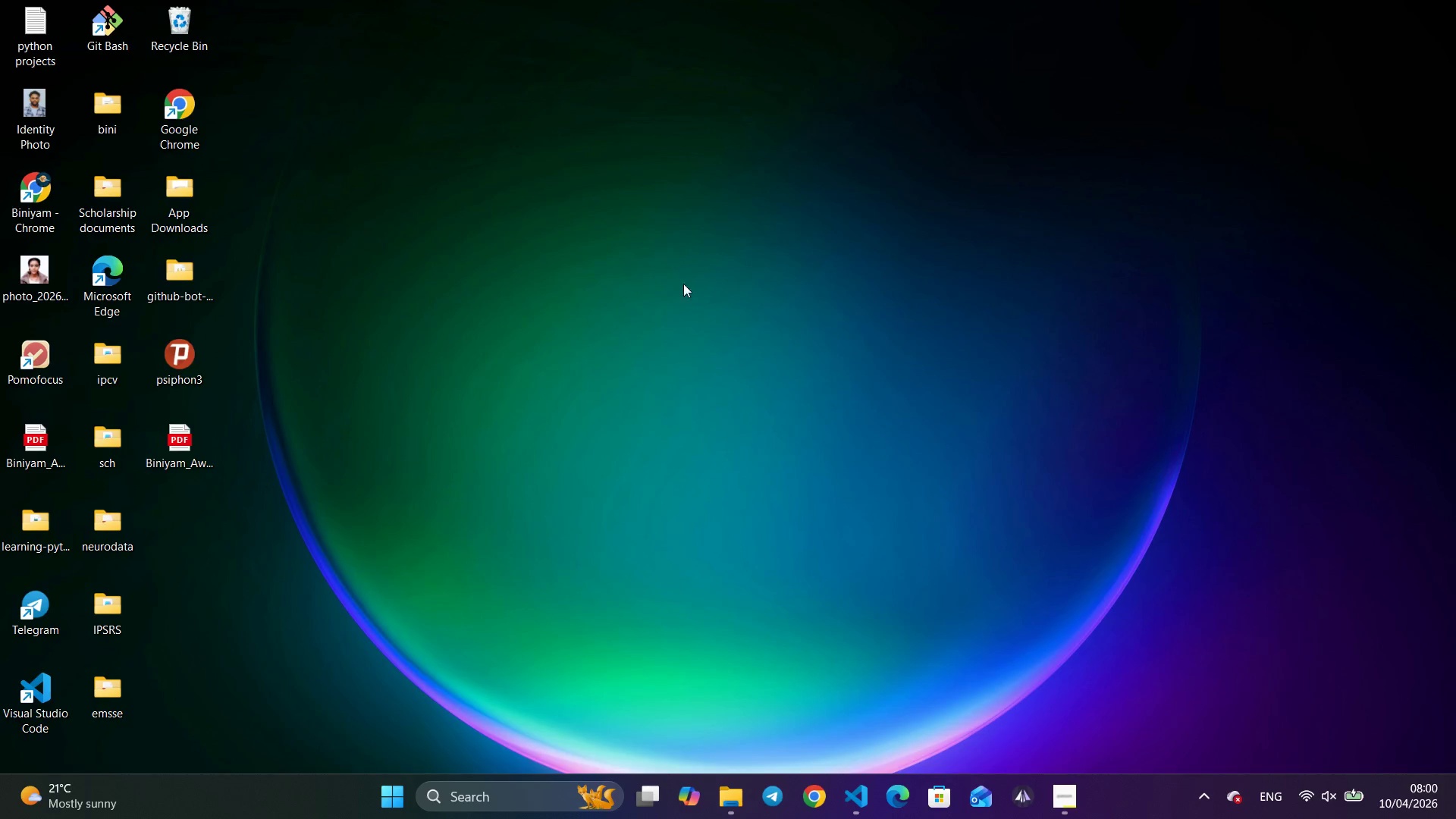 
left_click([703, 296])
 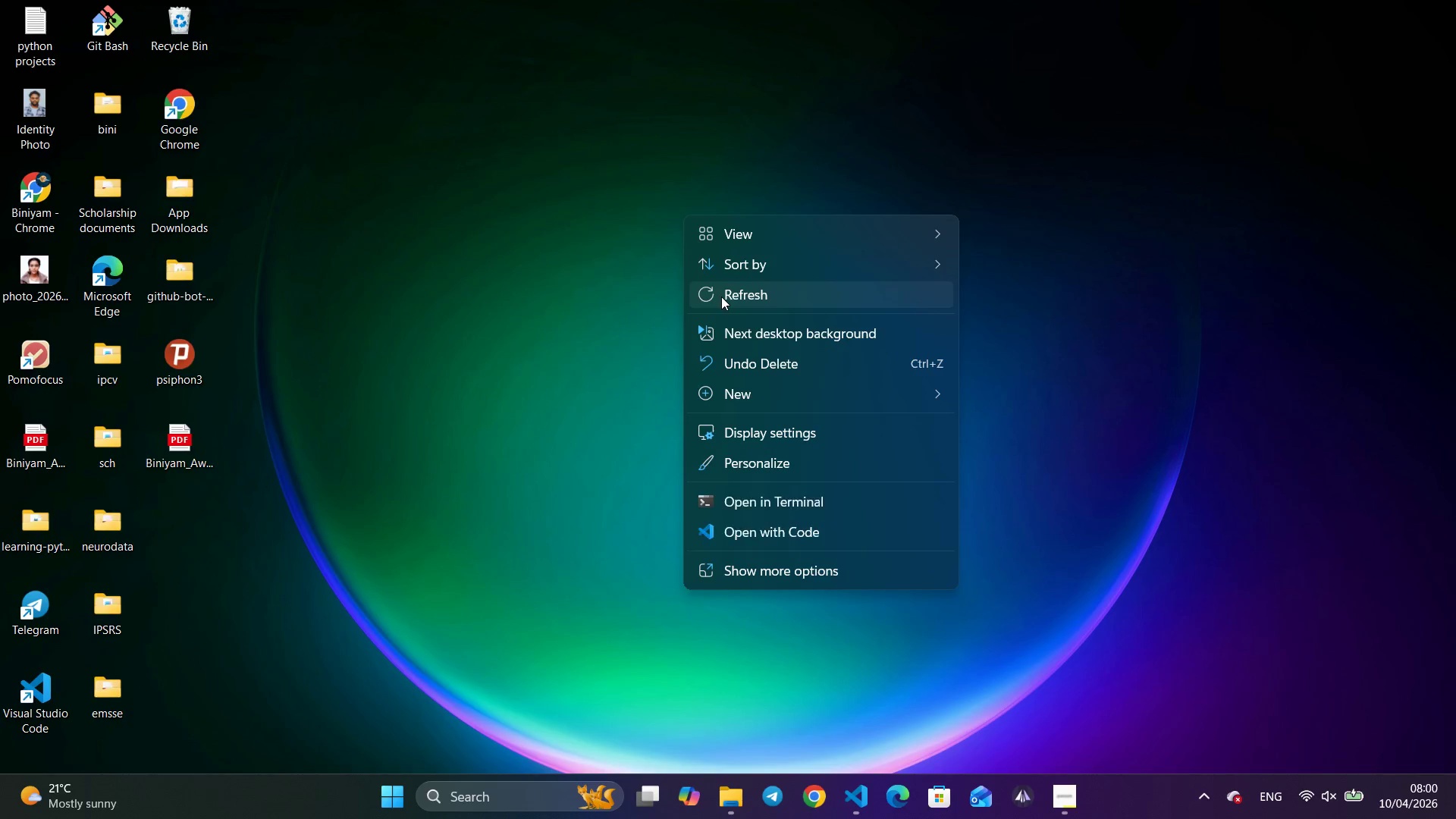 
left_click([721, 297])
 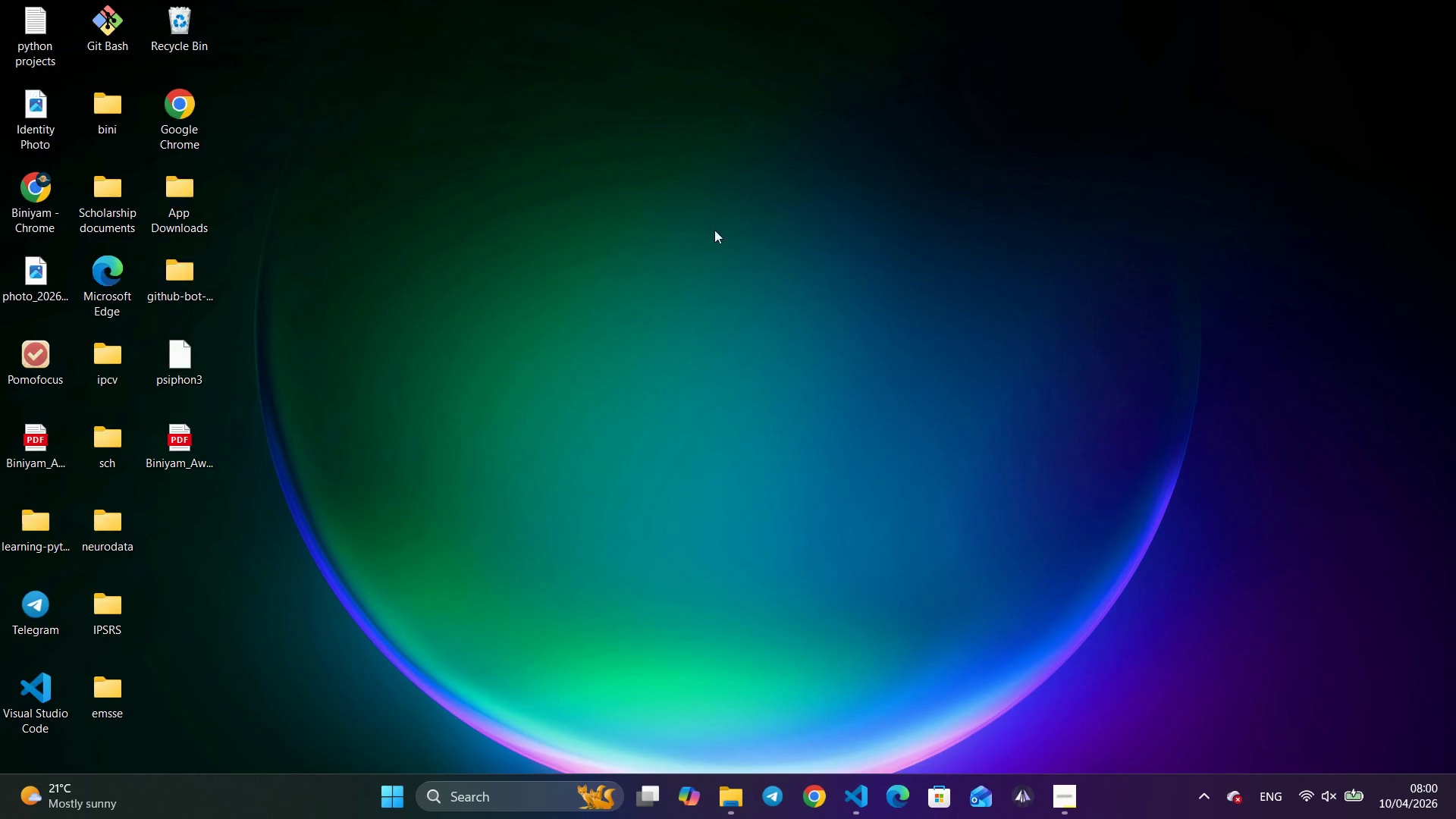 
right_click([716, 215])
 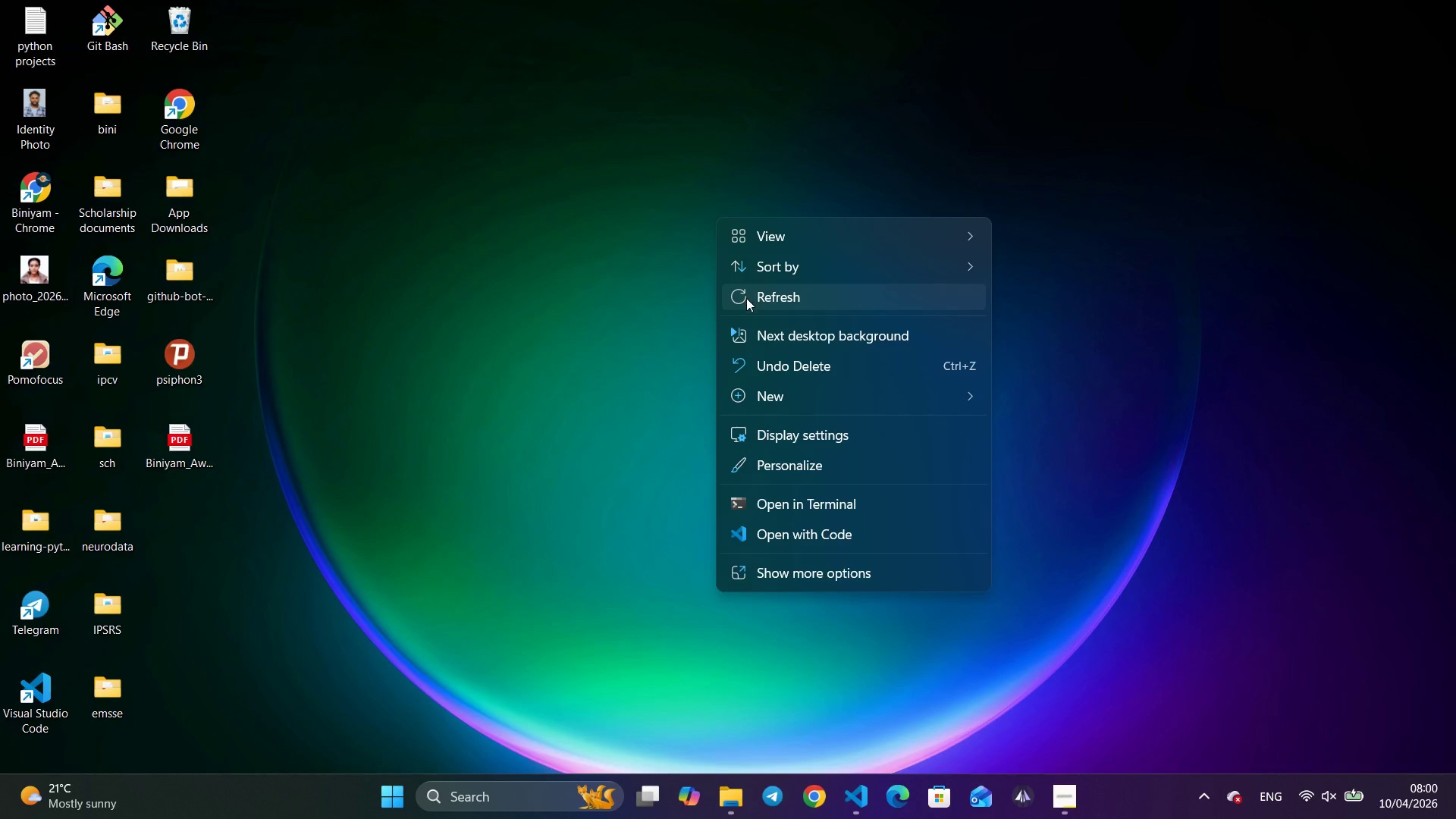 
left_click([746, 298])
 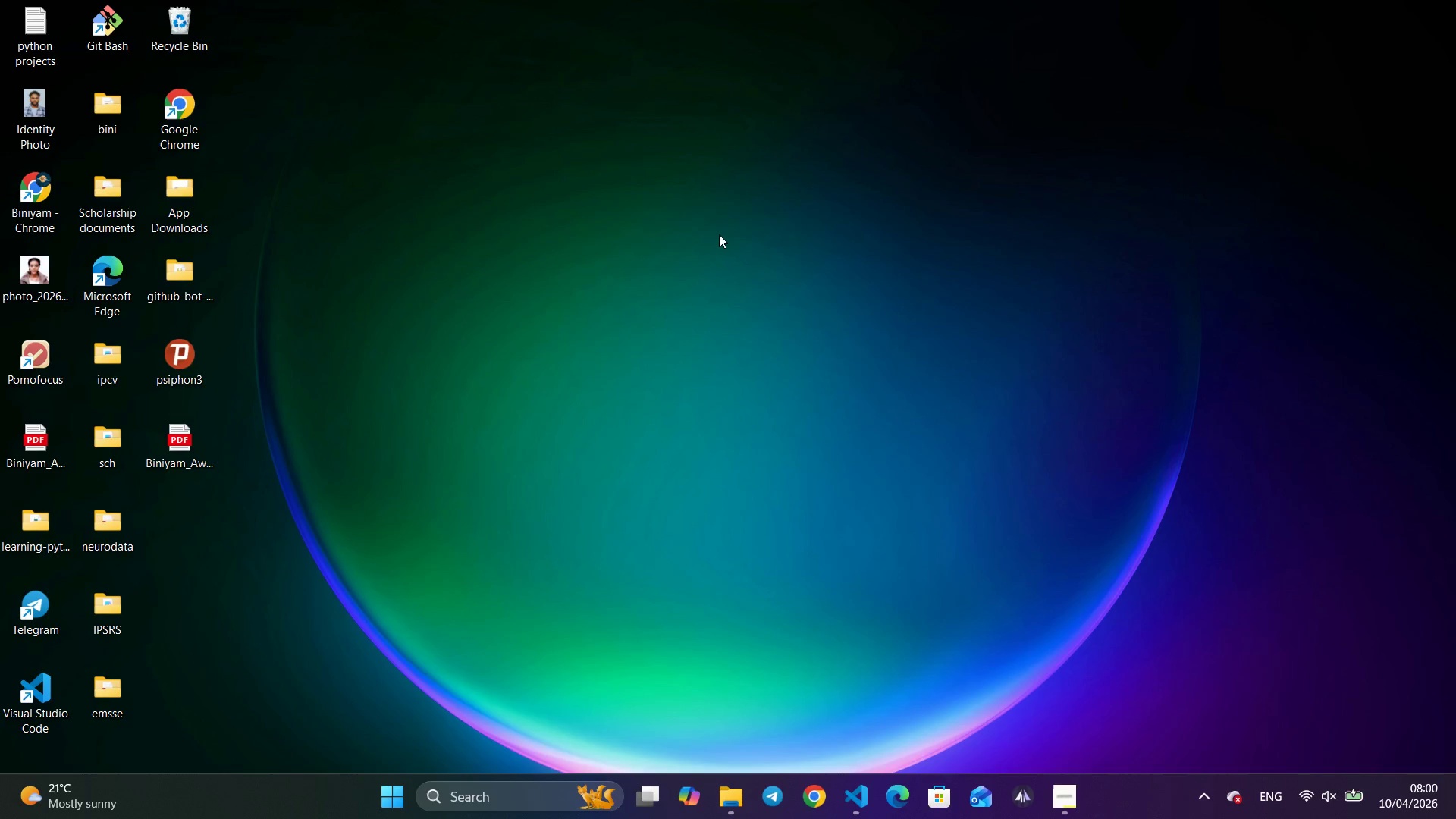 
right_click([719, 234])
 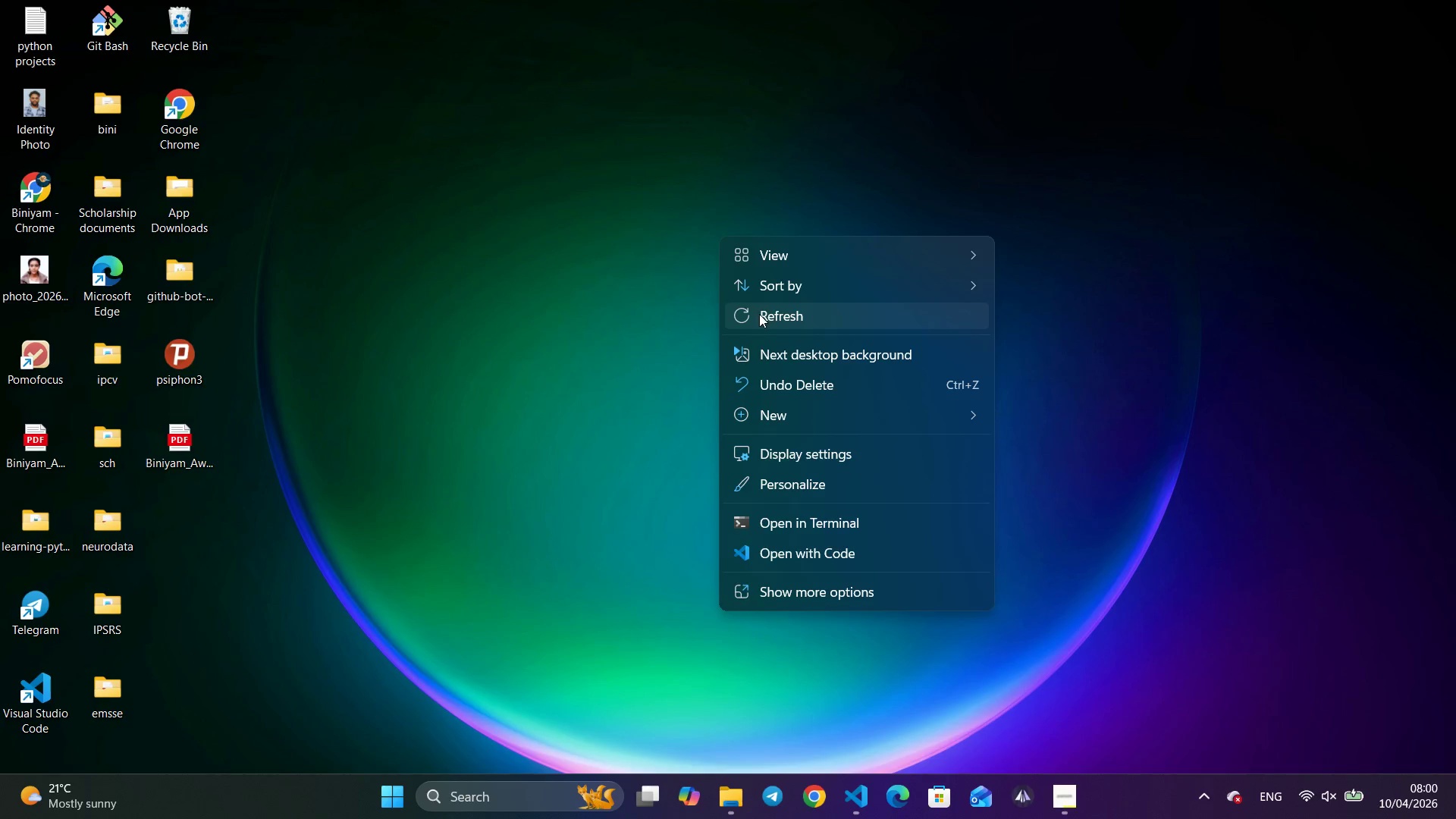 
left_click([759, 315])
 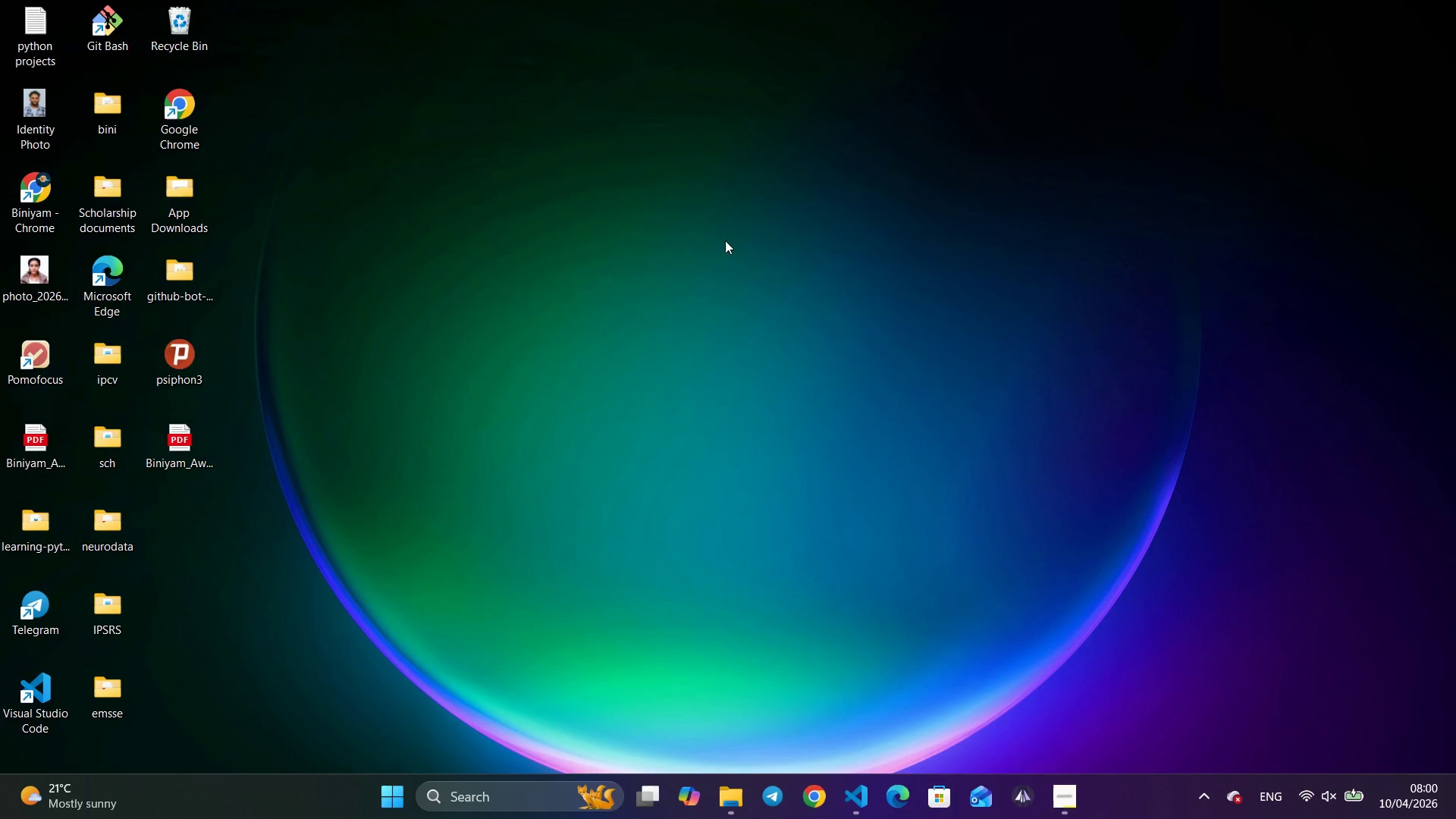 
right_click([725, 240])
 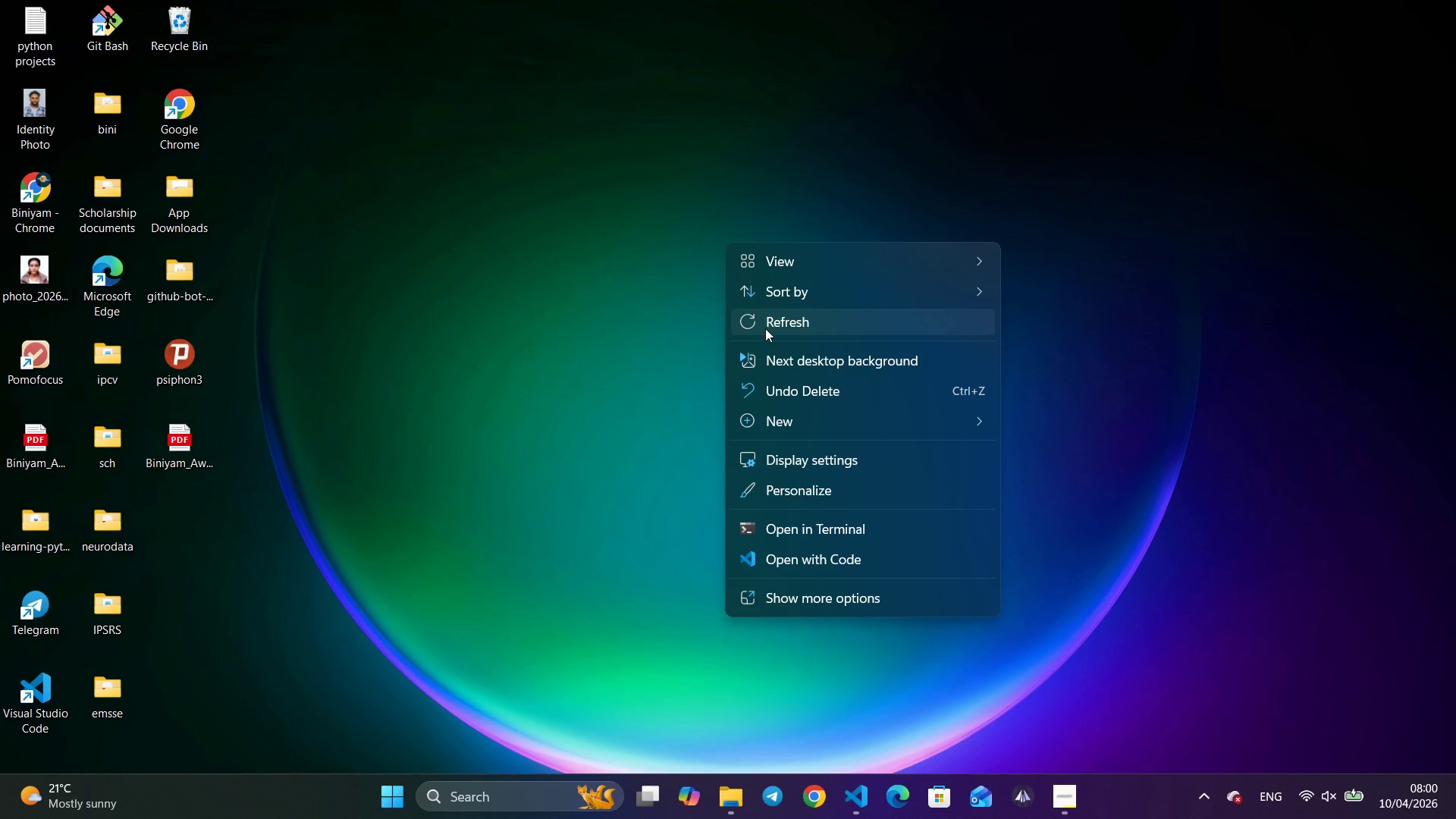 
left_click([765, 328])
 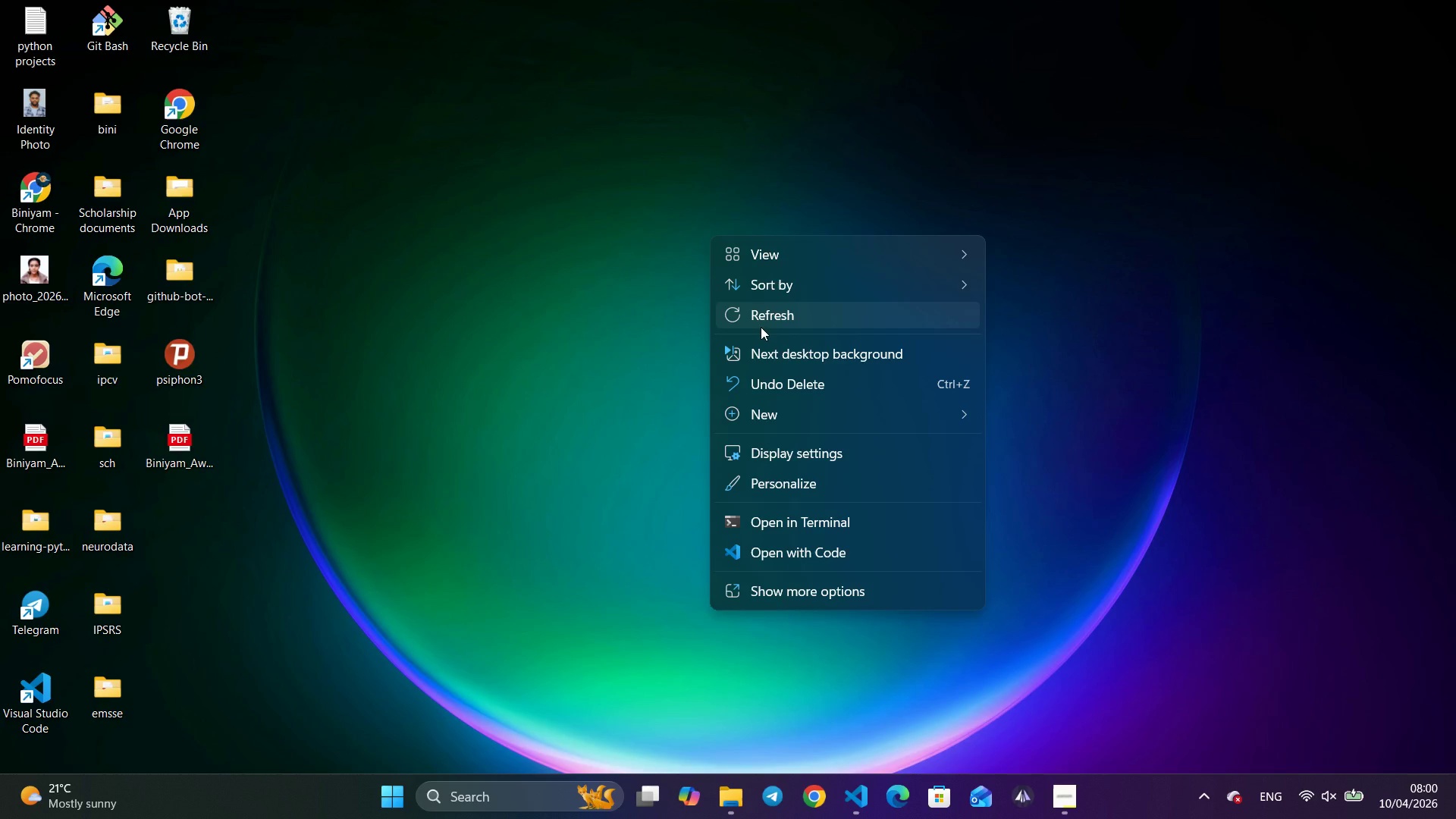 
left_click([761, 327])
 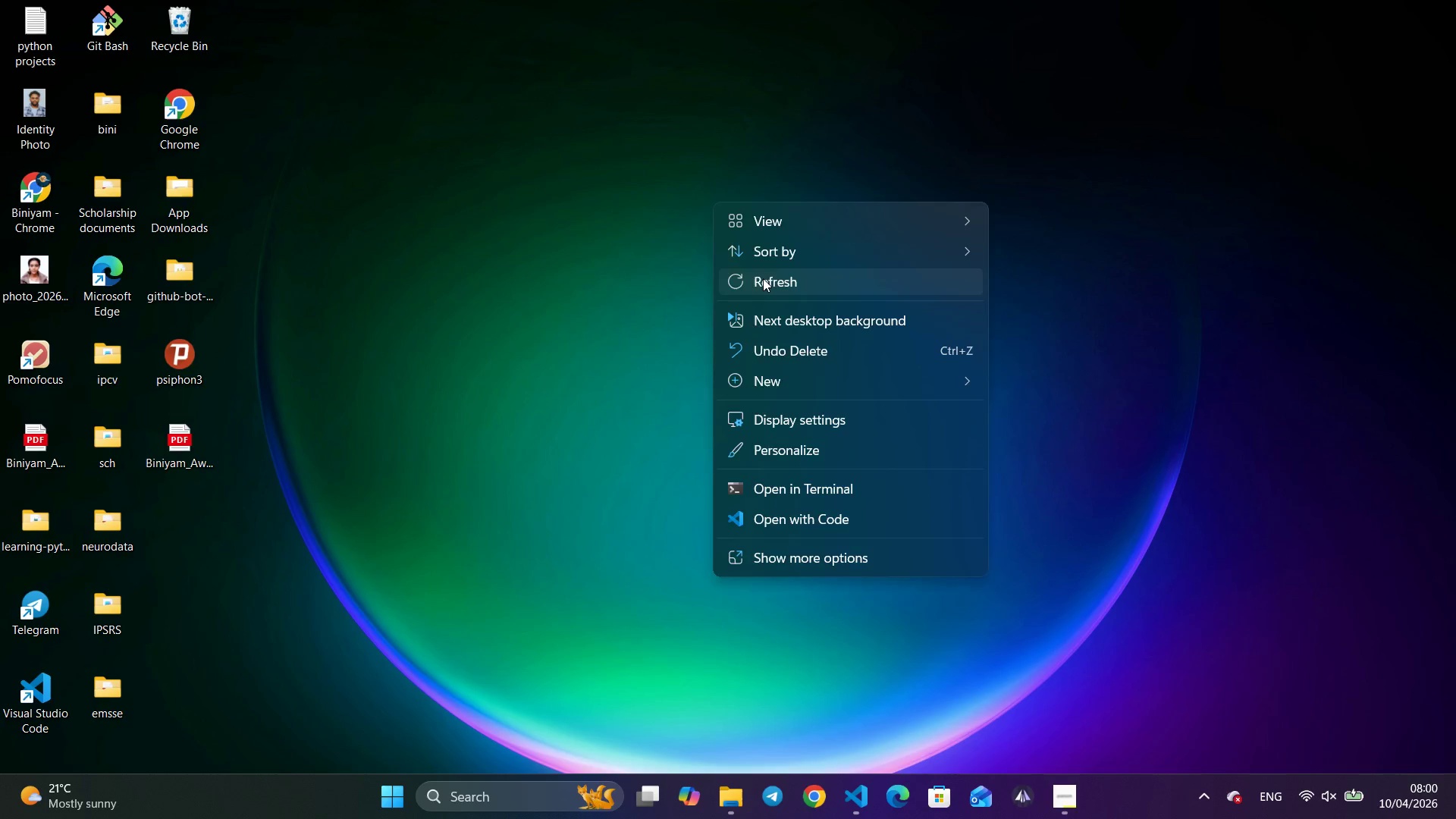 
left_click([764, 278])
 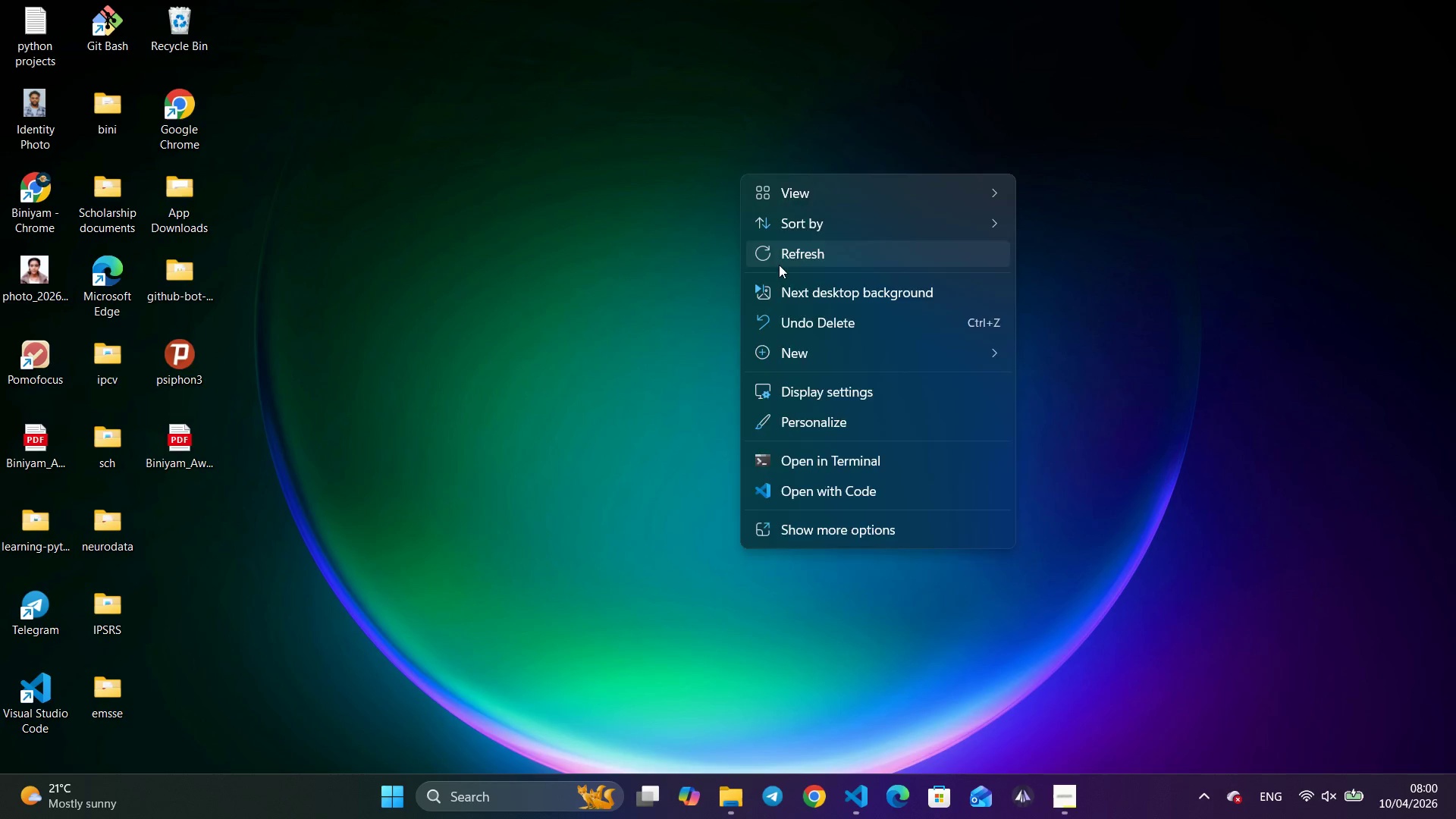 
left_click([779, 265])
 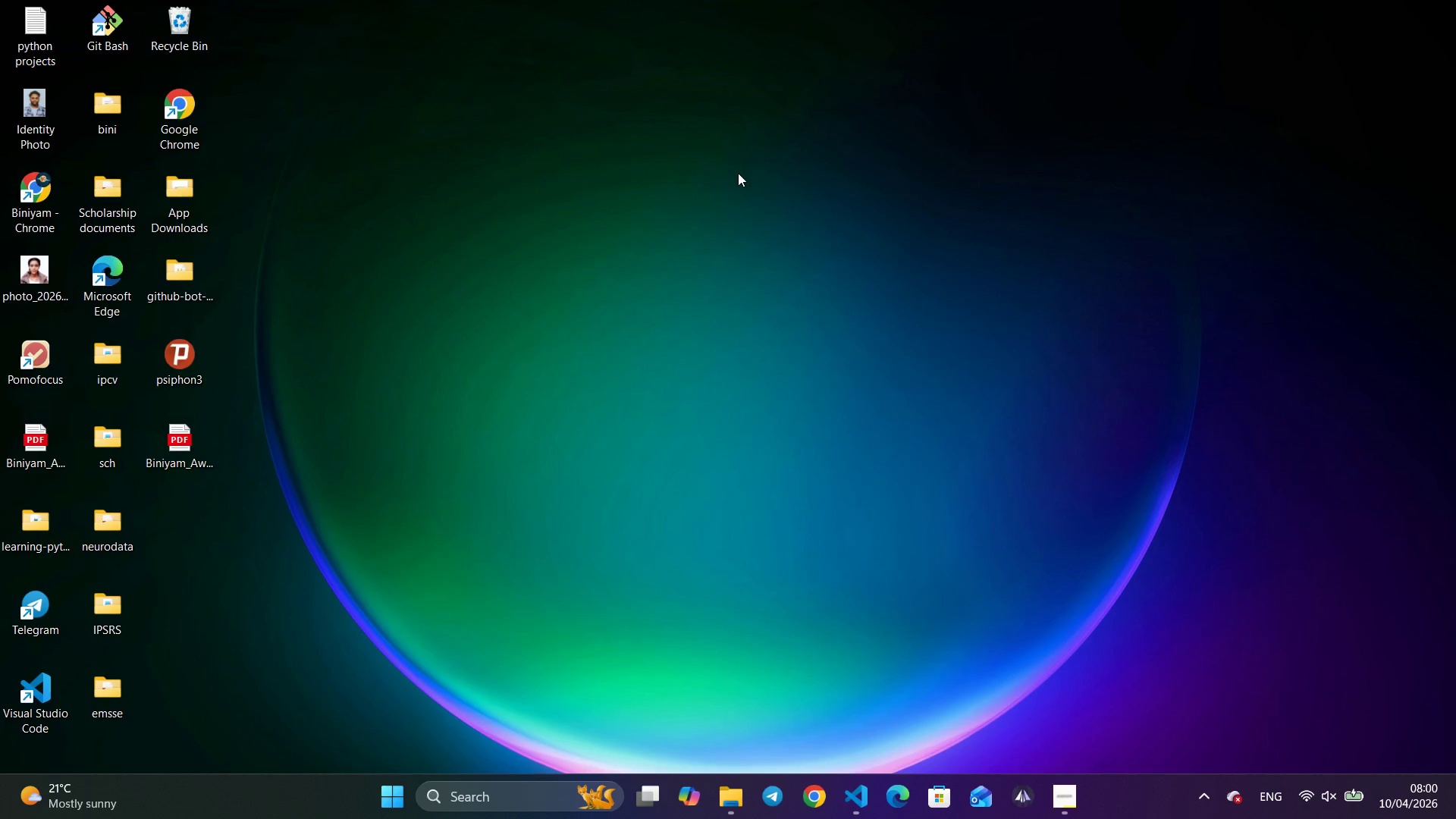 
right_click([739, 168])
 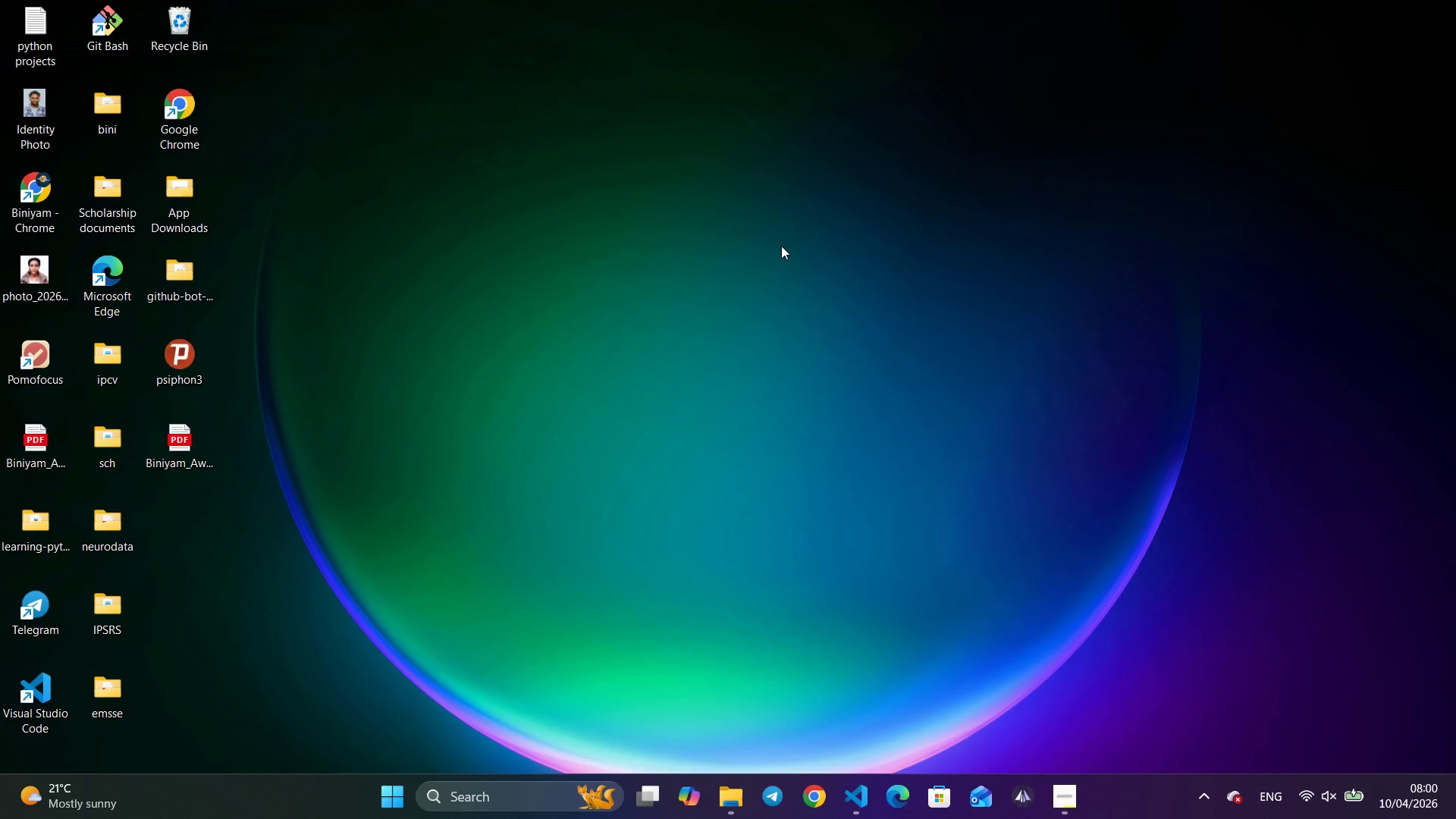 
left_click([781, 246])
 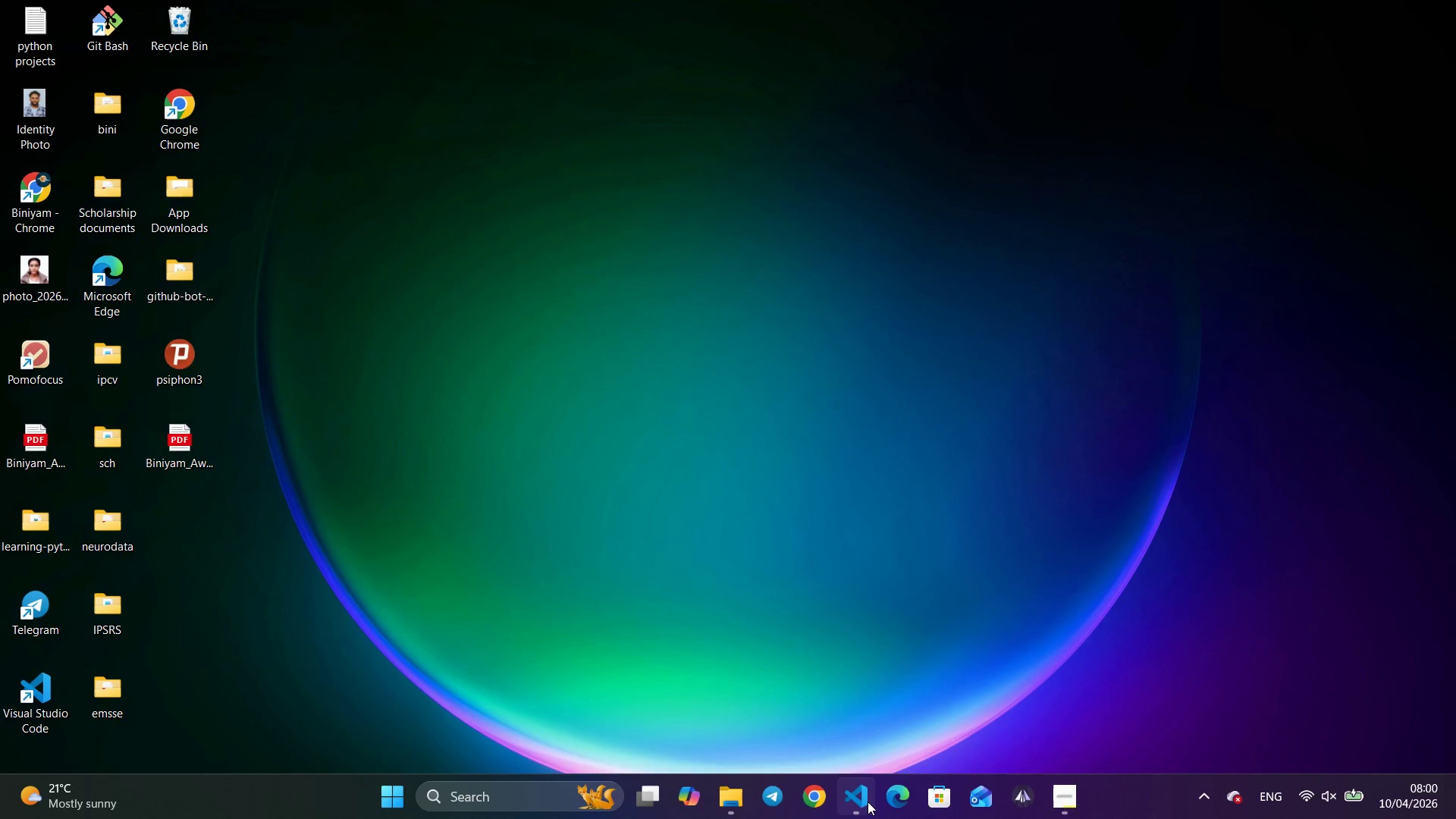 
left_click([868, 802])
 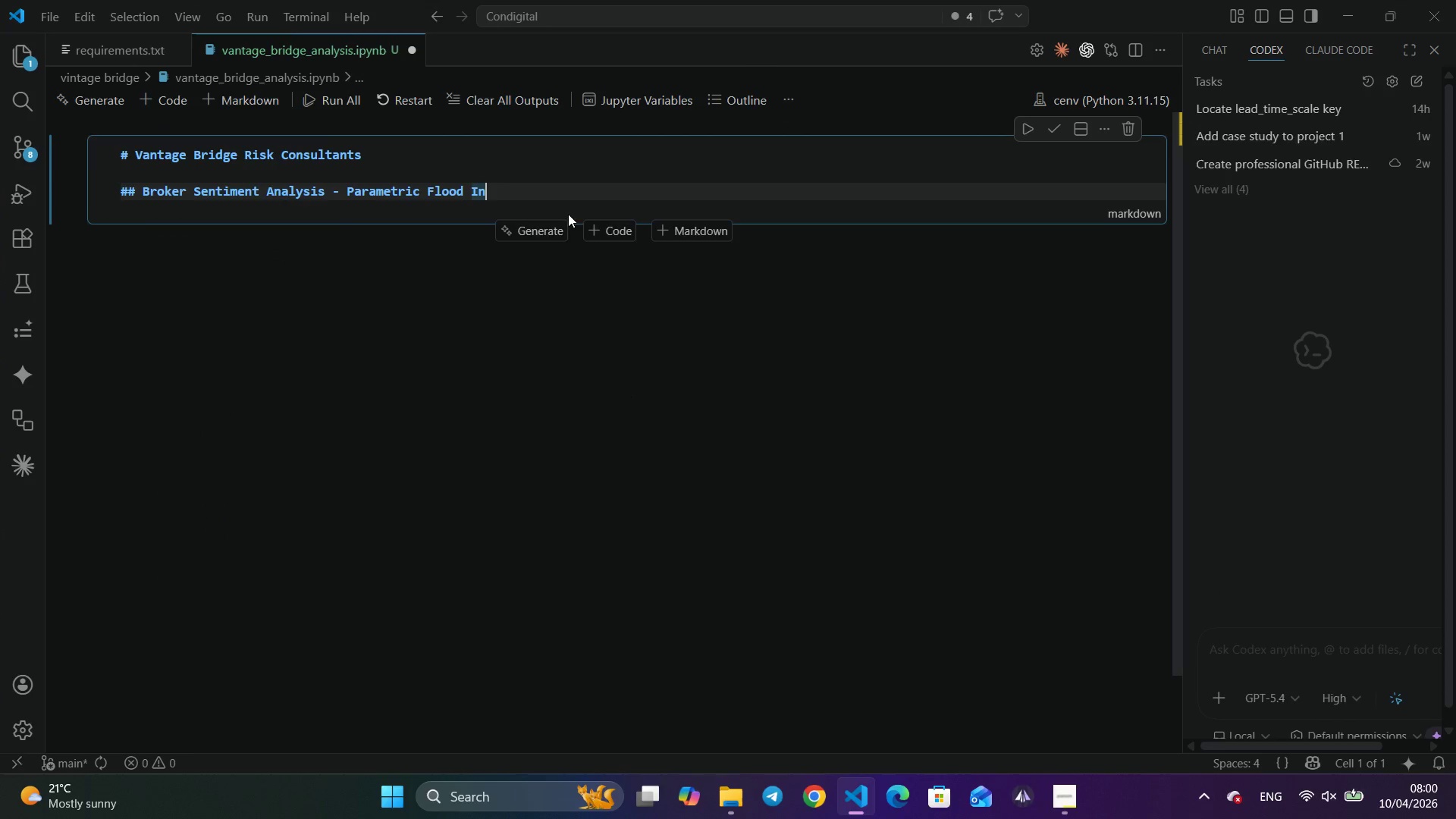 
left_click([576, 204])
 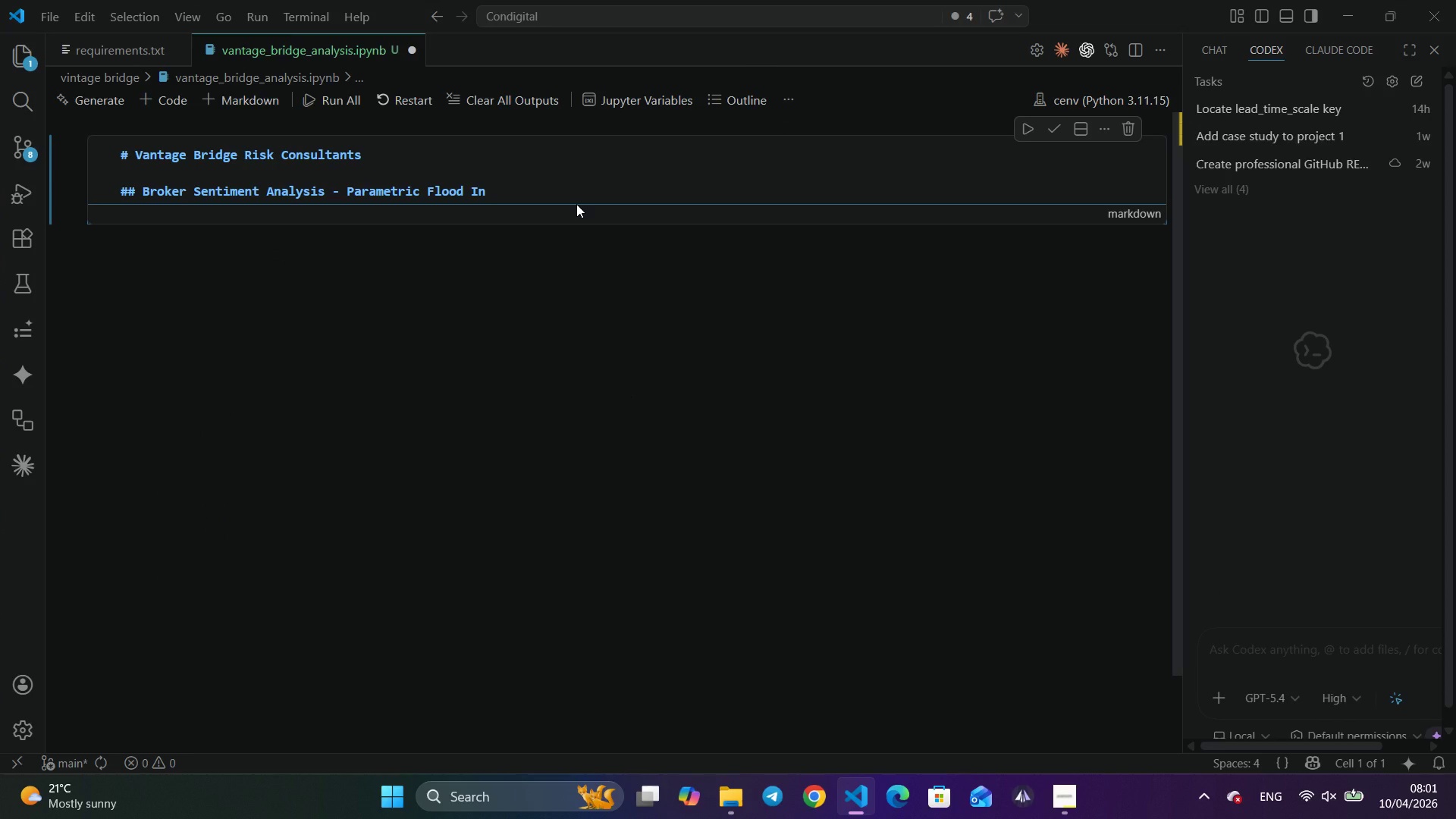 
wait(40.66)
 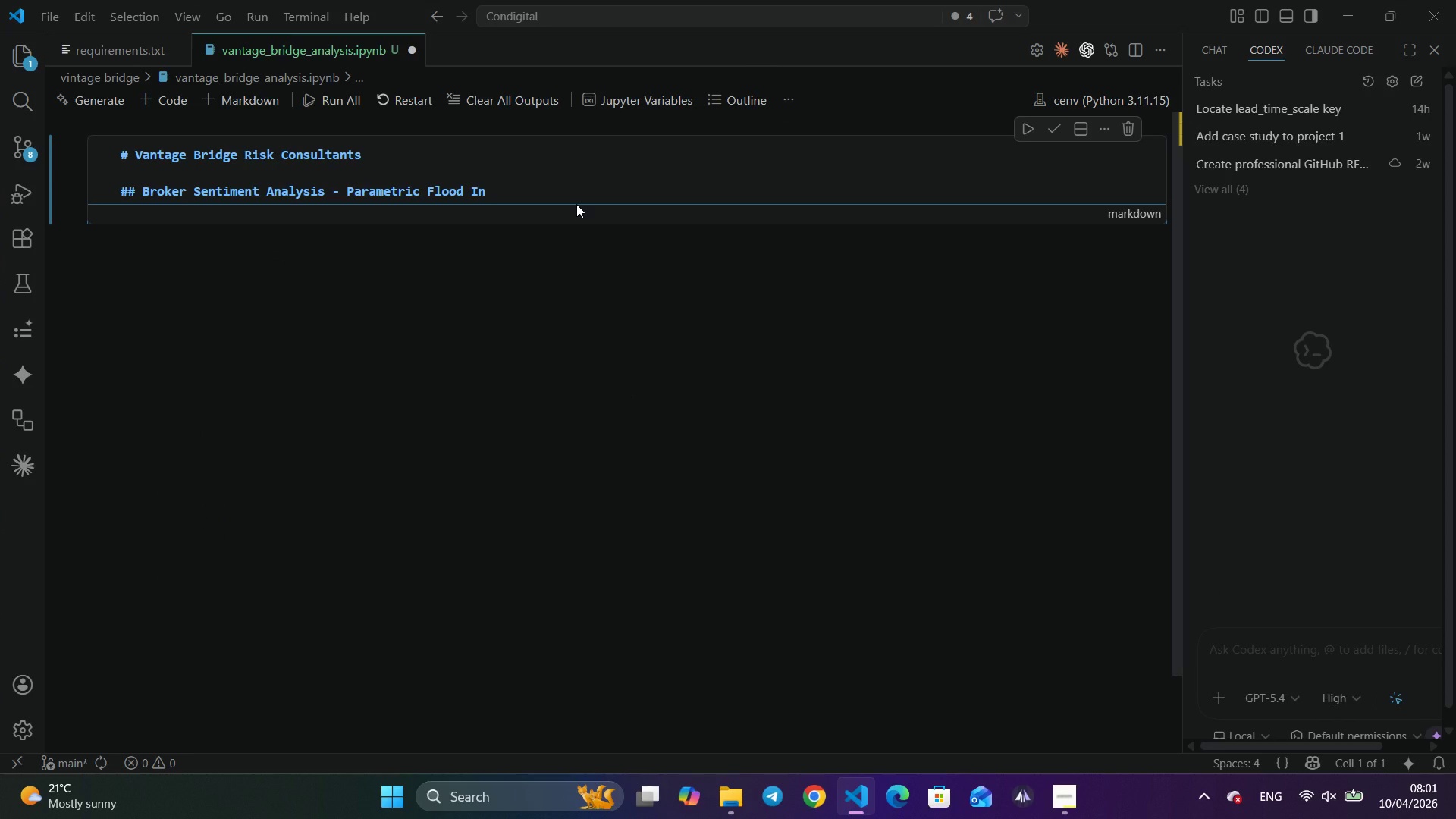 
left_click([517, 195])
 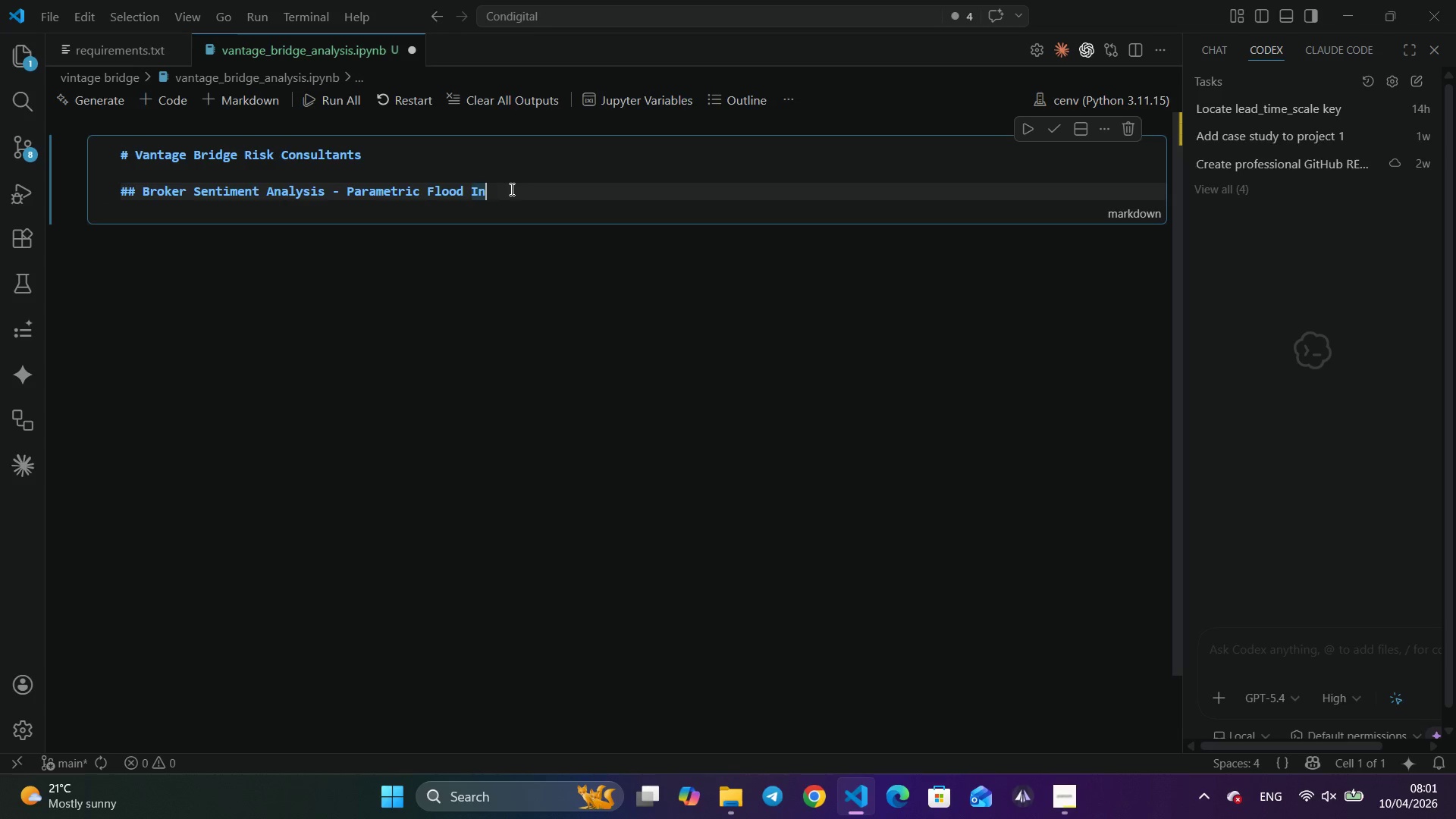 
key(Backspace)
type(surance)
 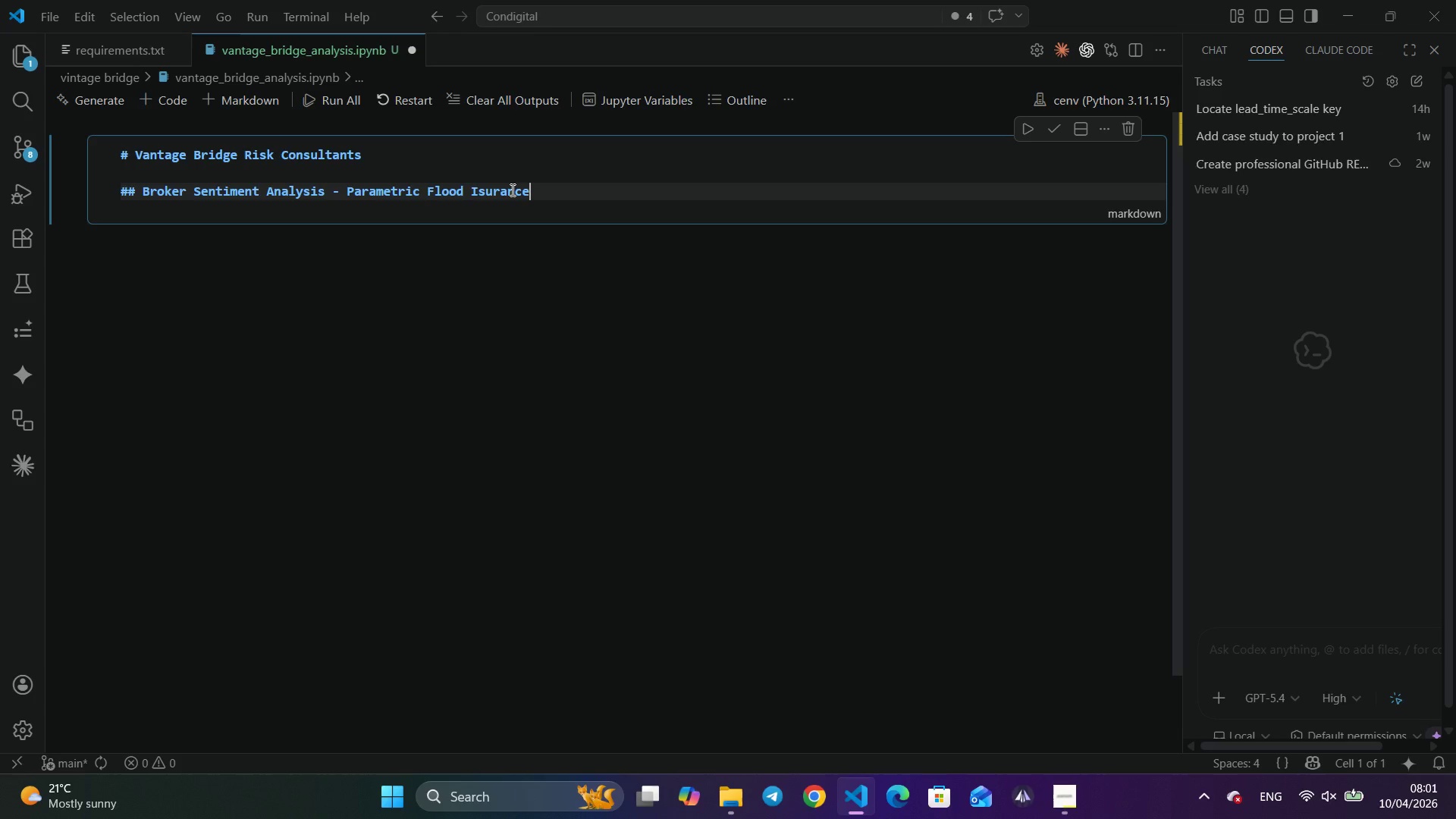 
wait(14.75)
 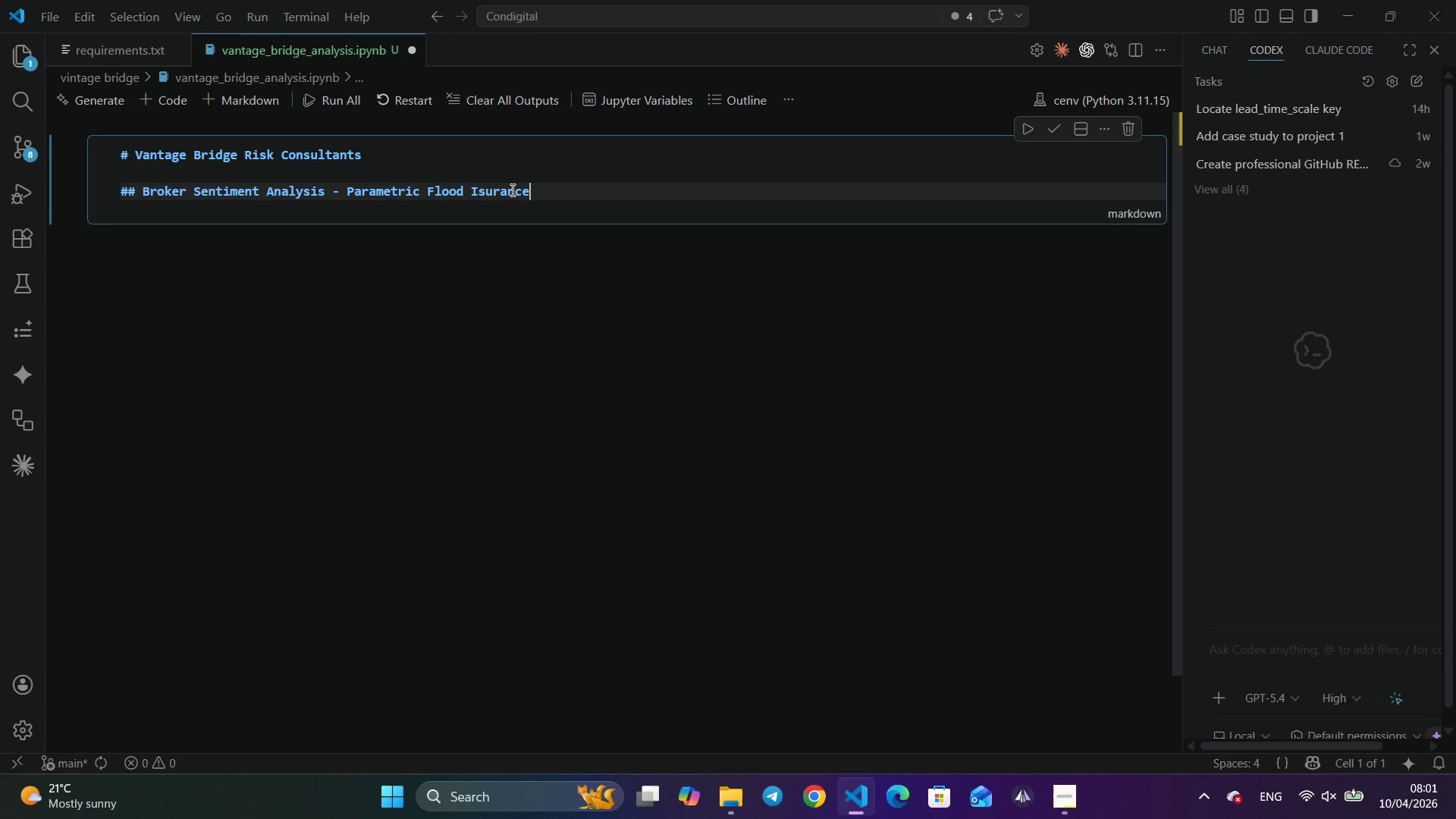 
type( Adoption)
 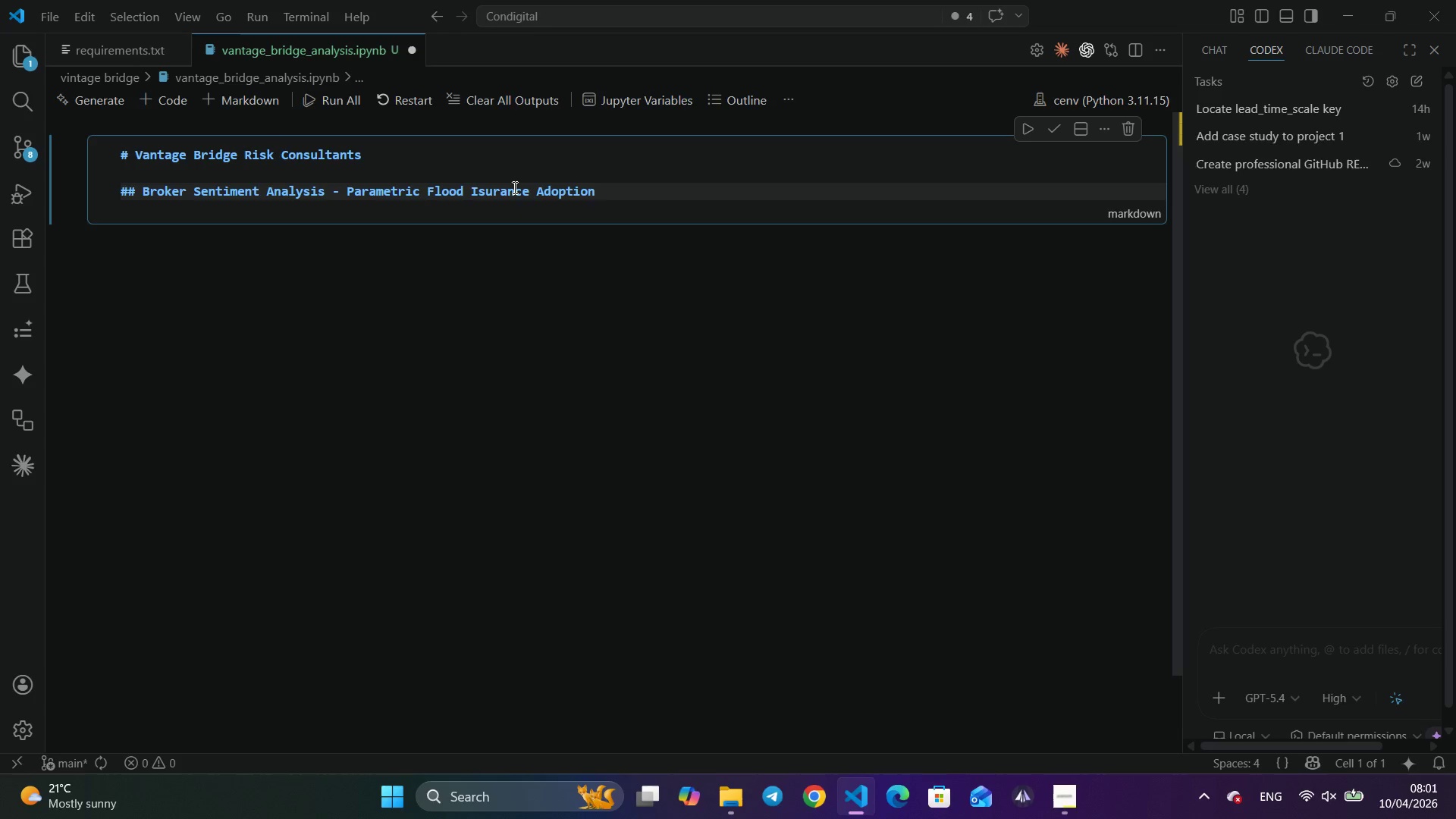 
key(Numpad7)
 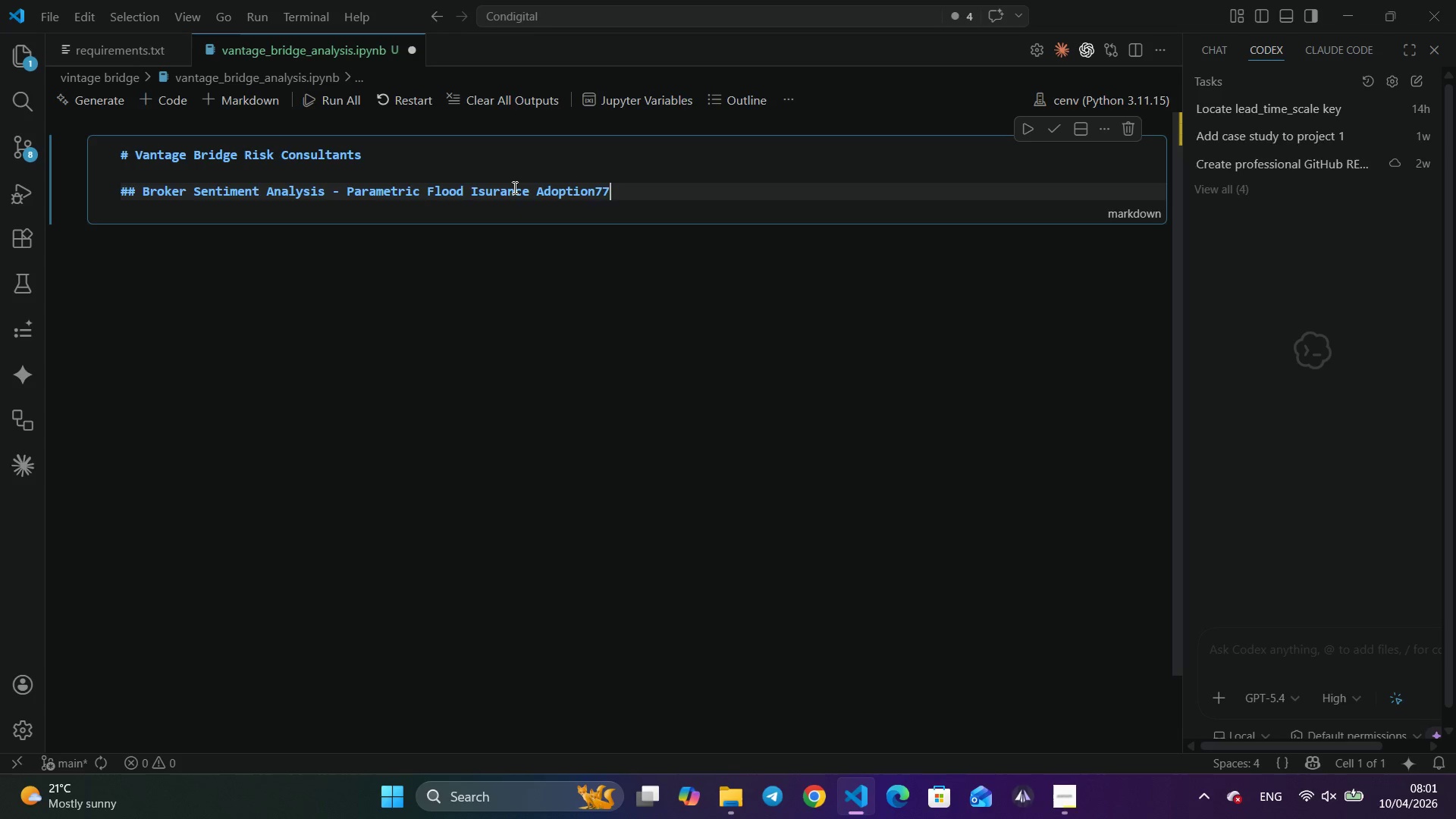 
key(Numpad7)
 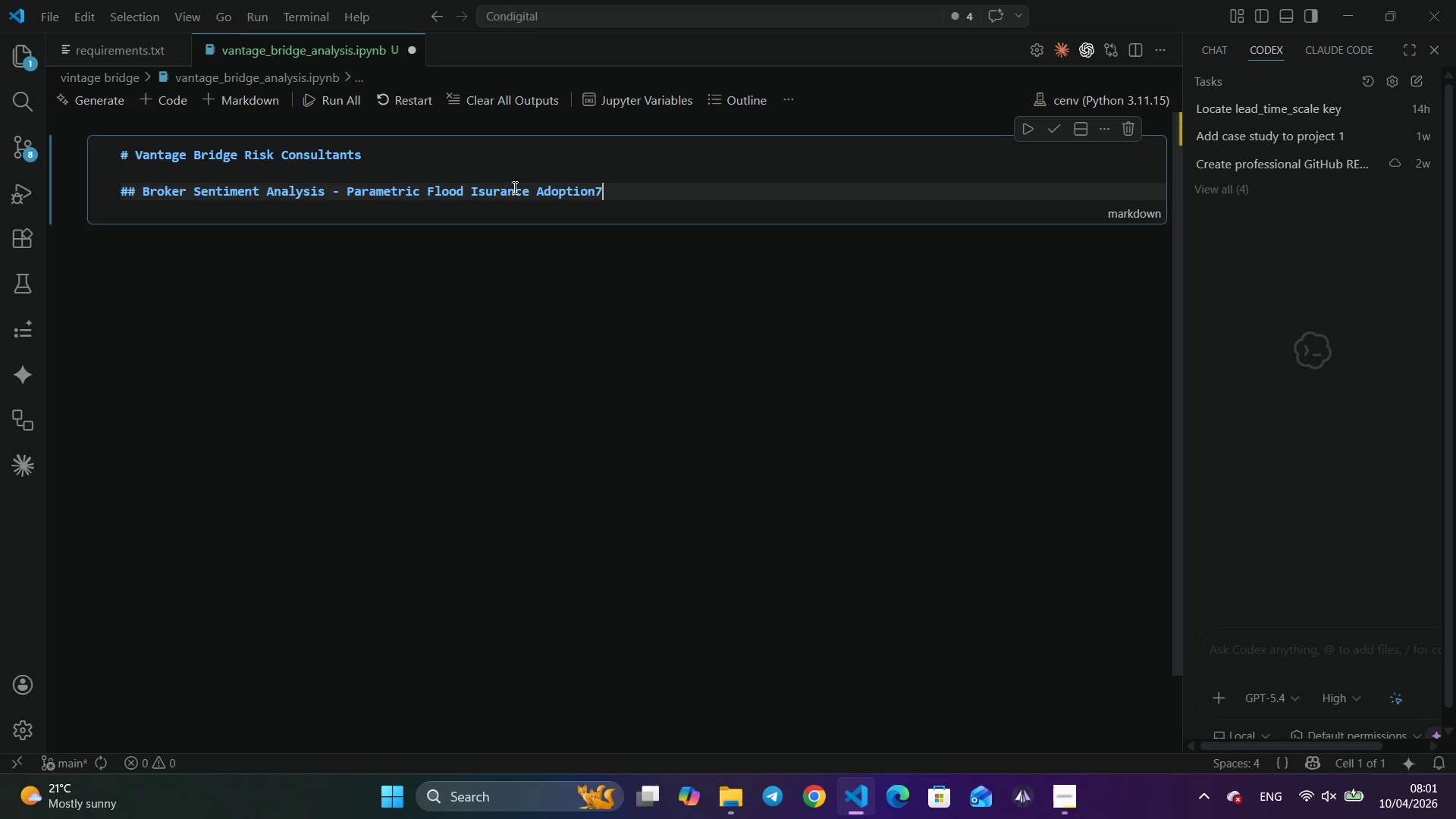 
key(Backspace)
 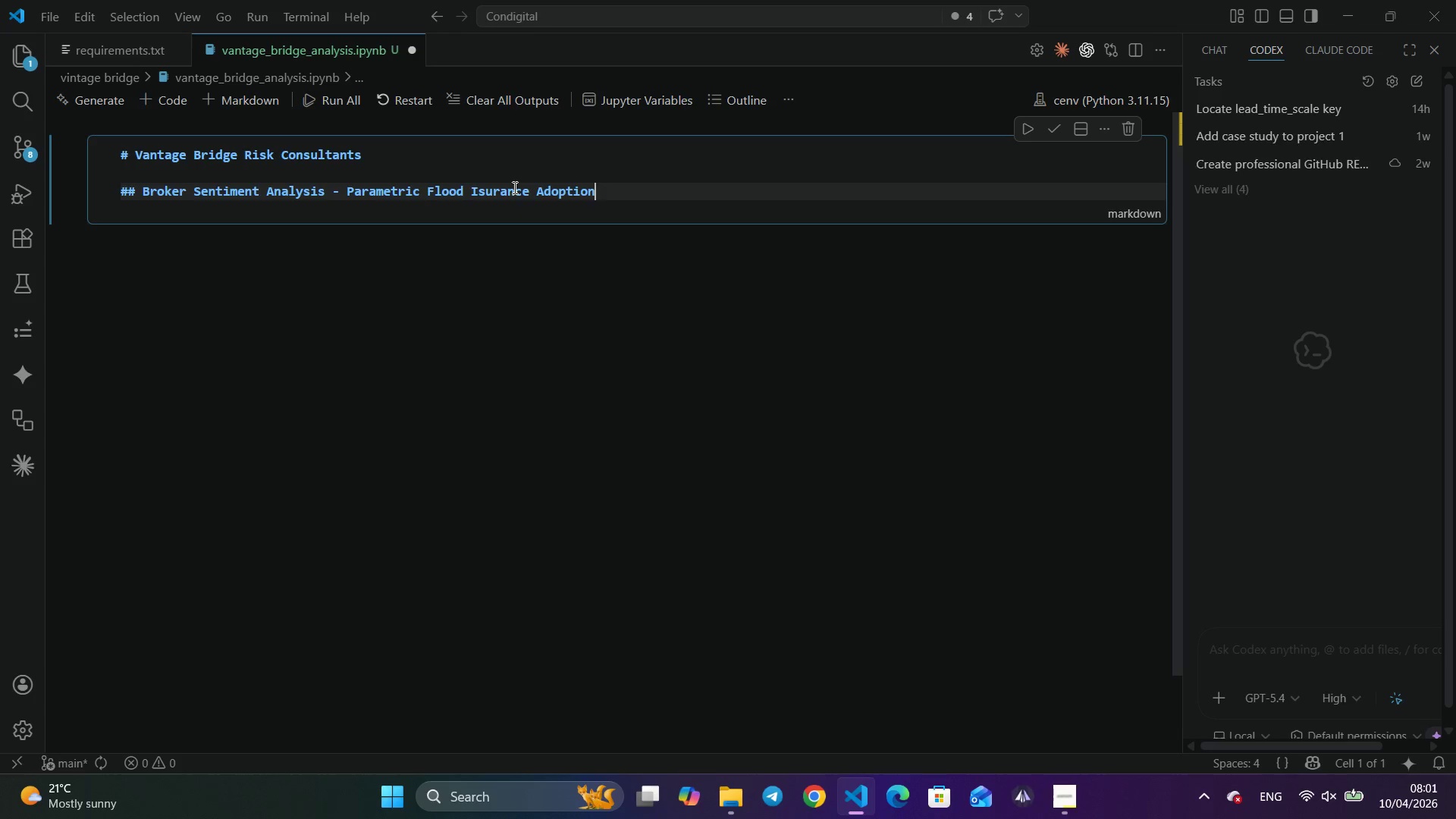 
key(Backspace)
 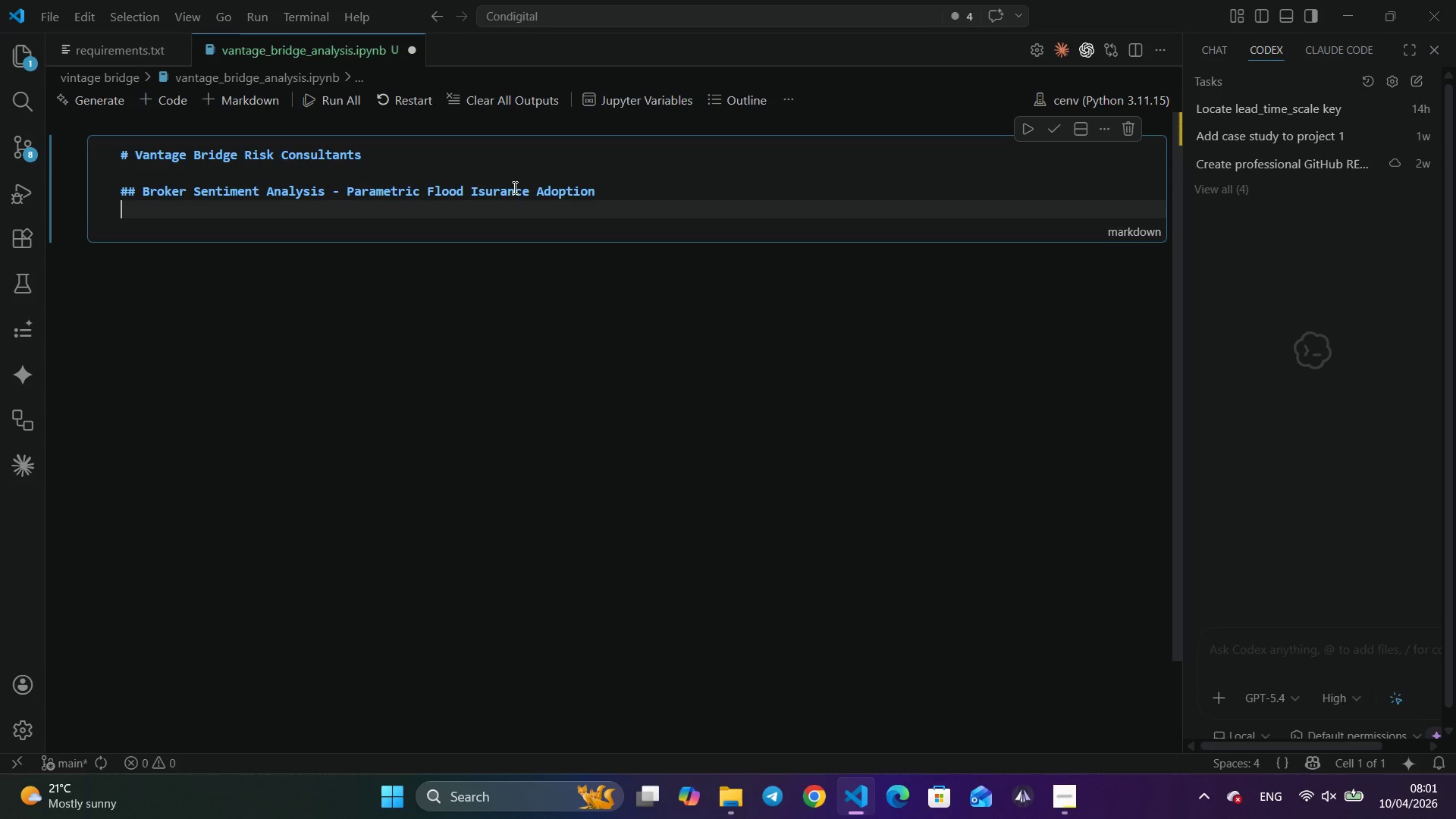 
key(Enter)
 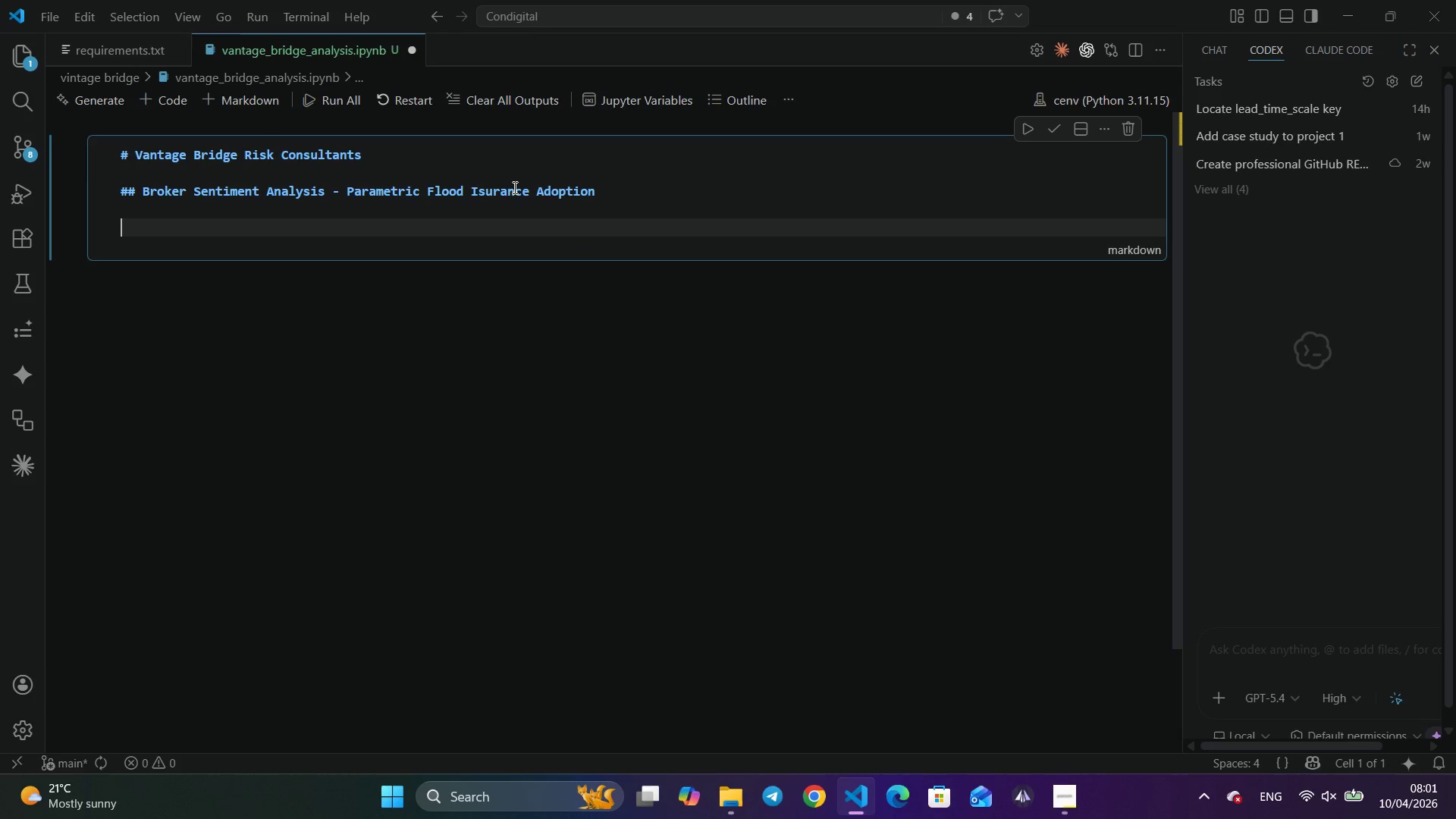 
key(Enter)
 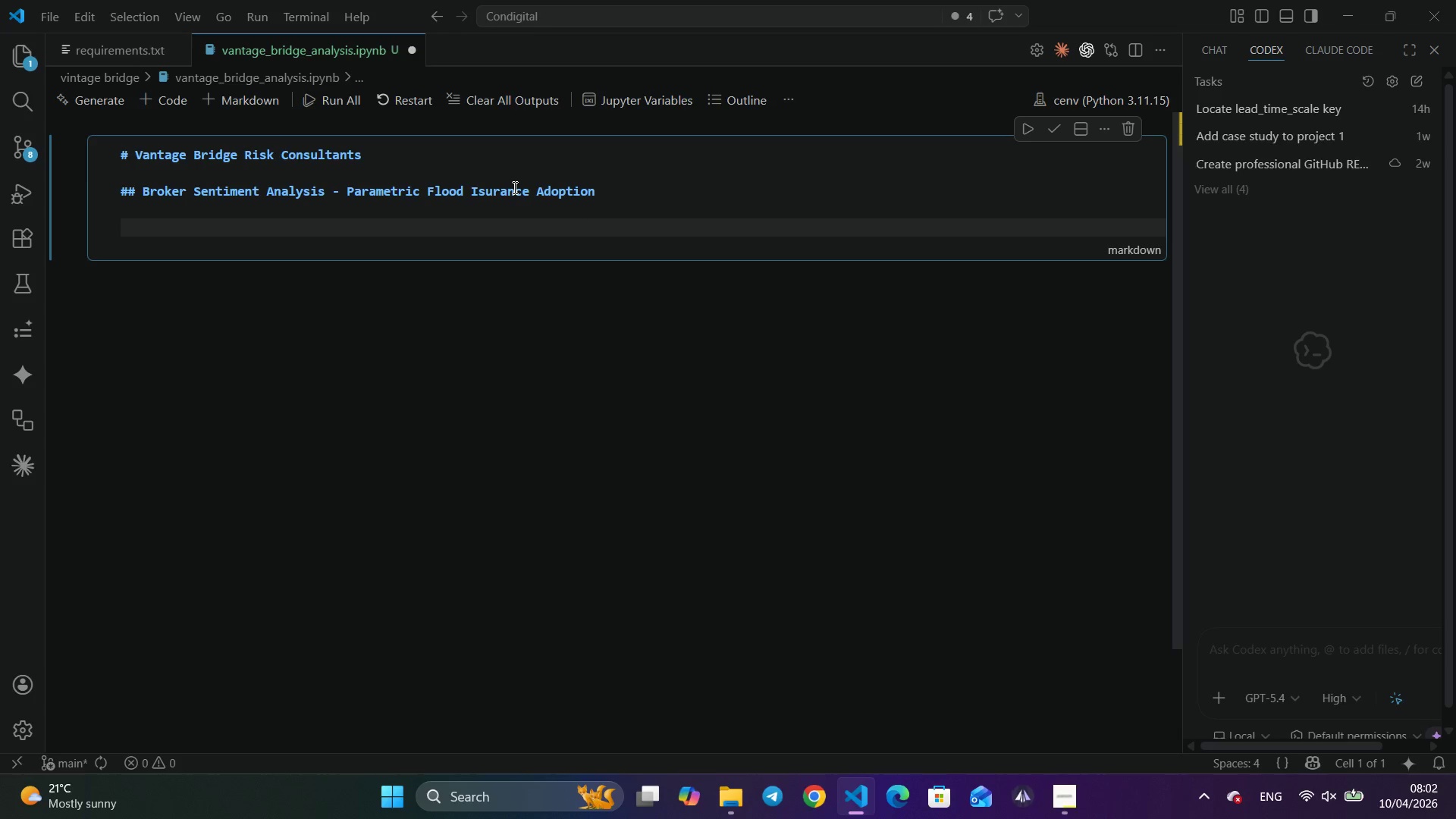 
key(Shift+T)
 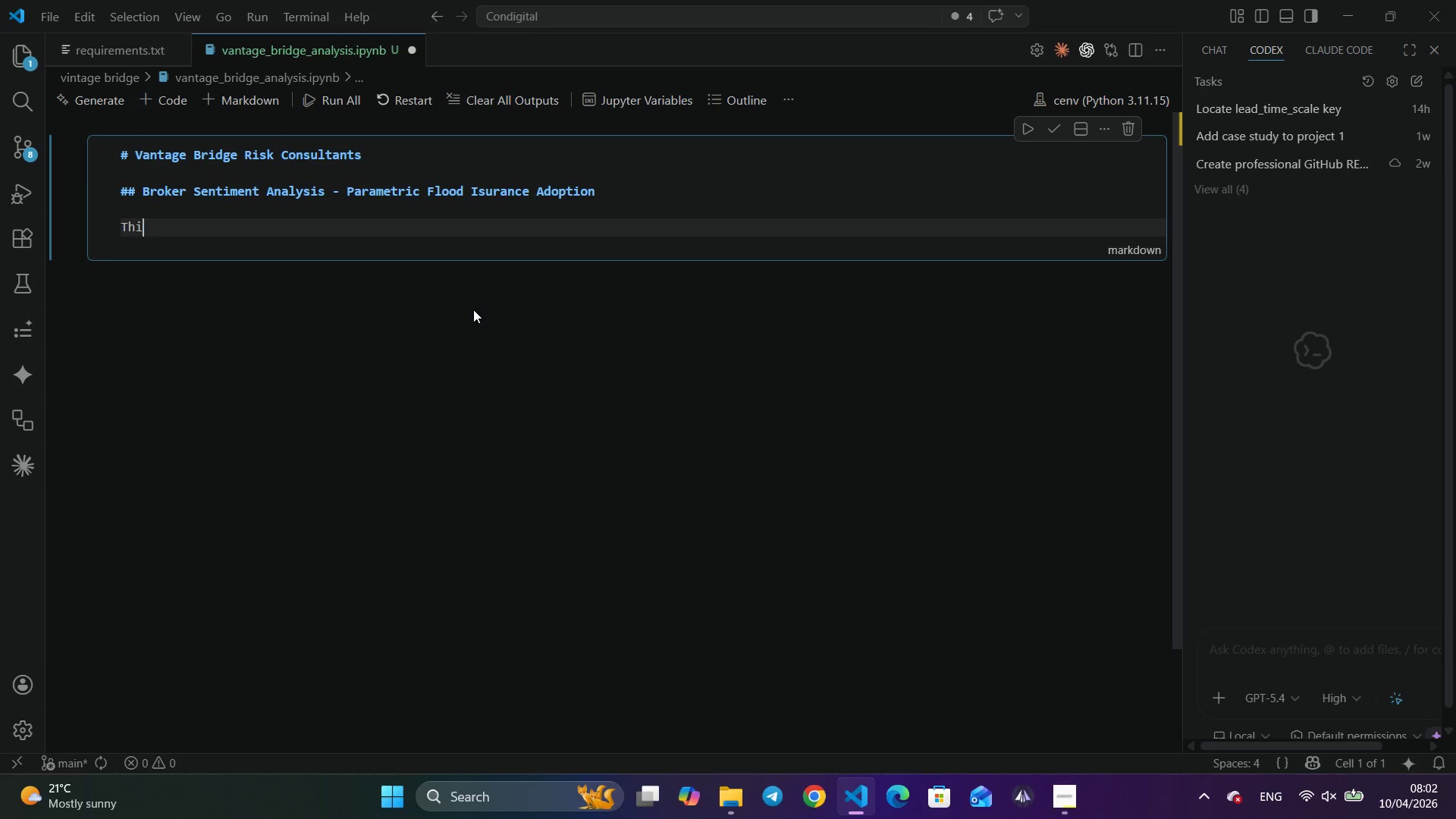 
type(his not)
 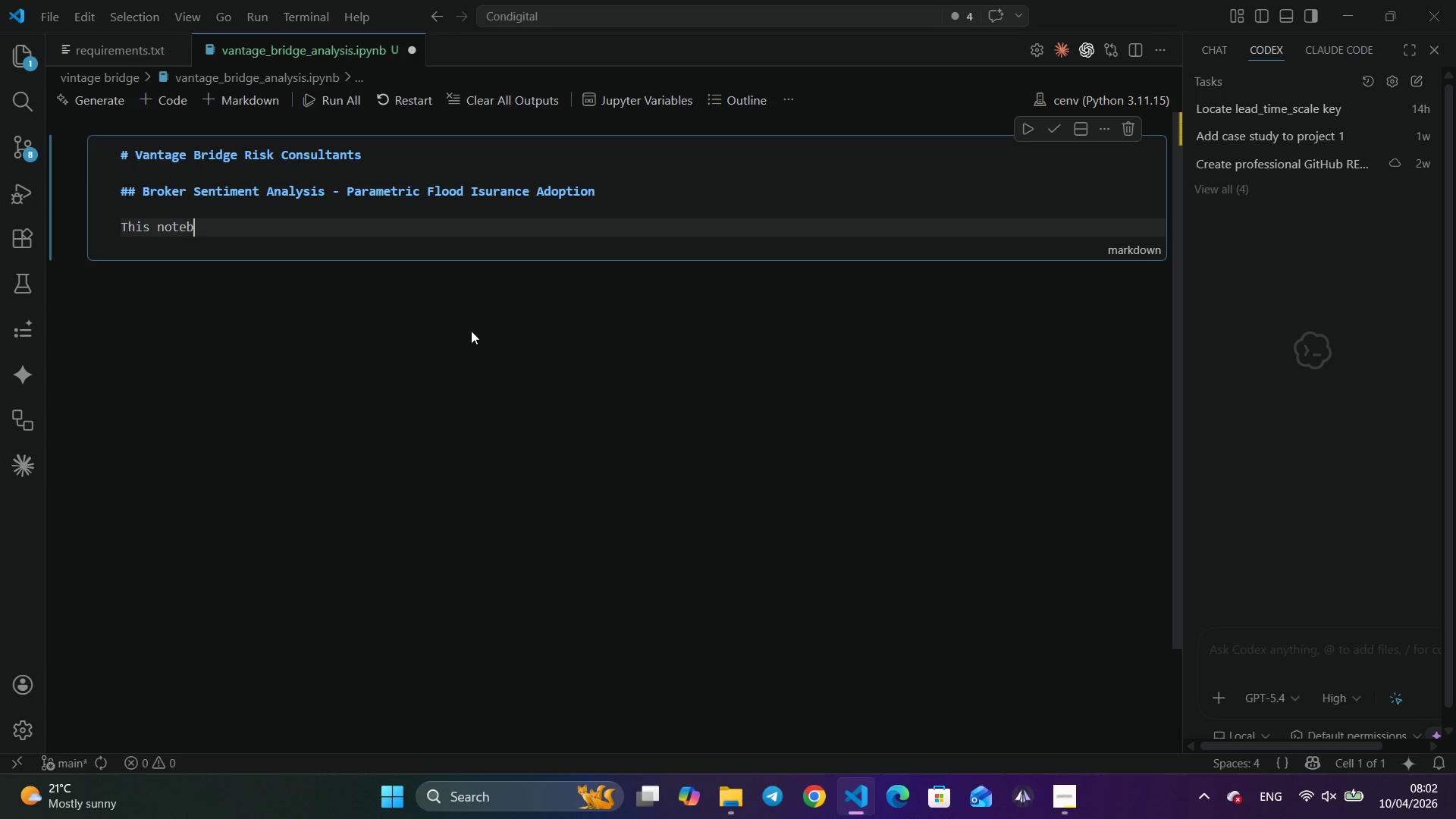 
type(eboo)
key(Backspace)
type(k)
key(Backspace)
type(ok proces)
 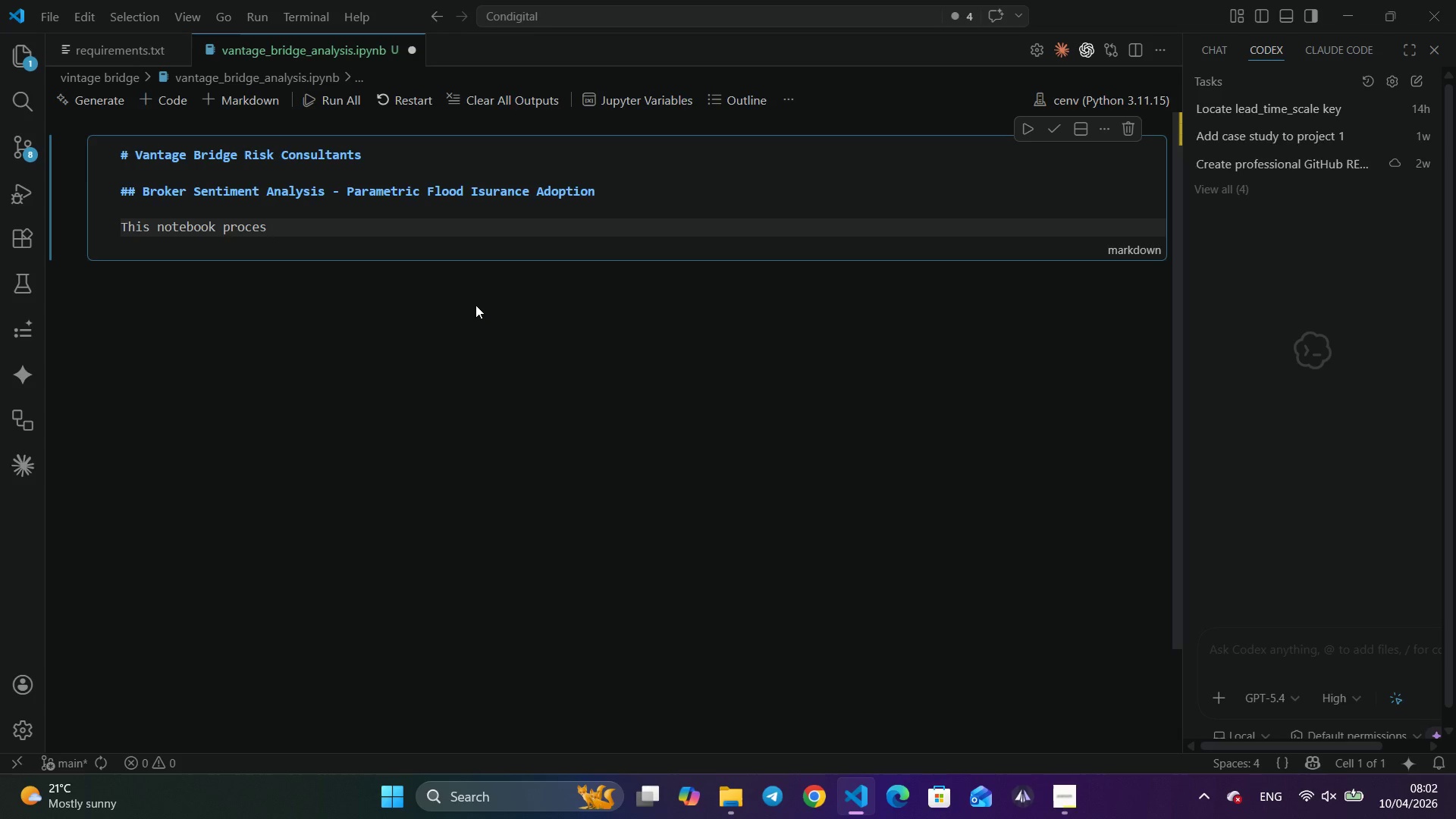 
type(sis )
key(Backspace)
key(Backspace)
key(Backspace)
type(es n)
key(Backspace)
key(Backspace)
type( synt)
 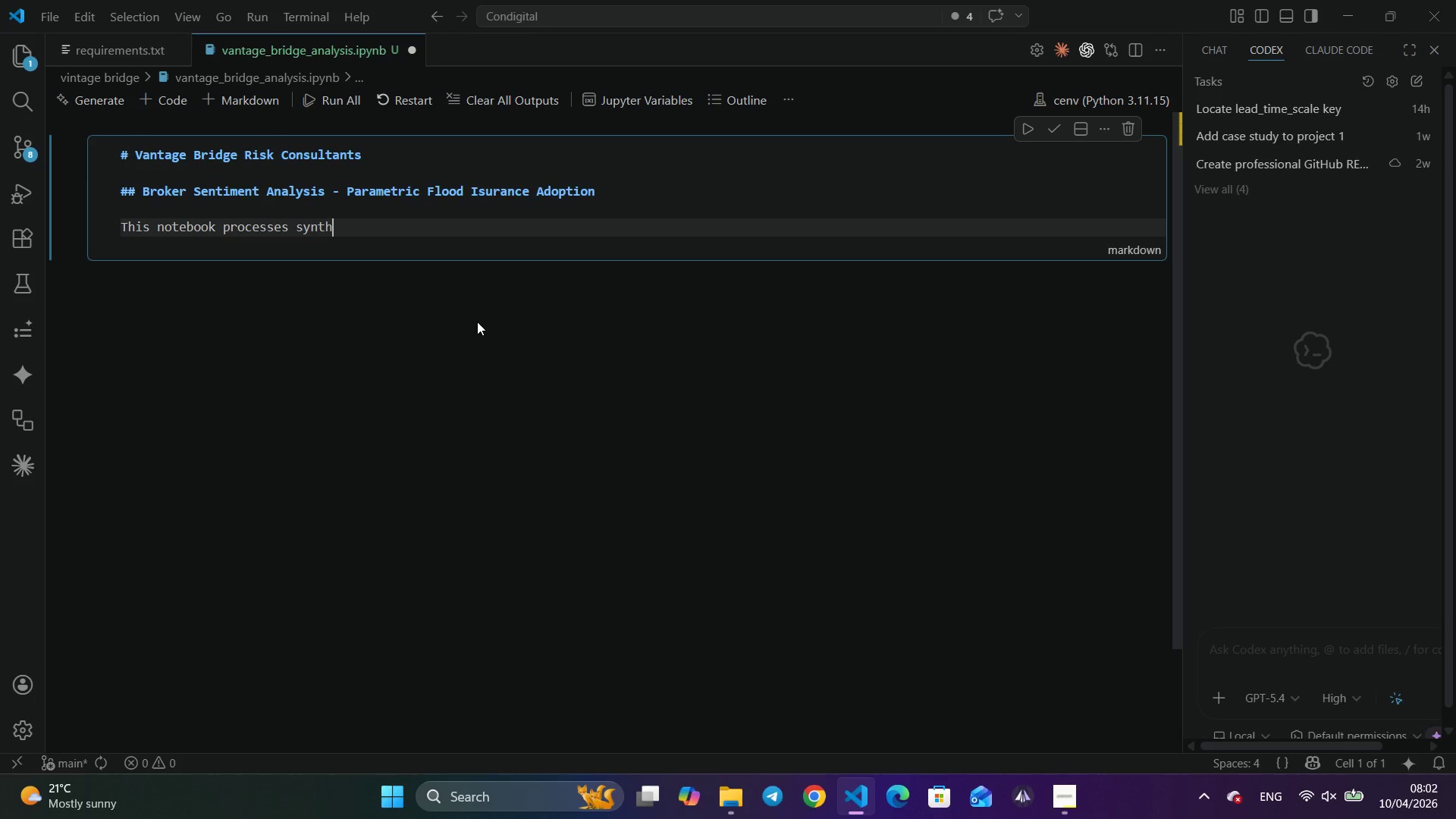 
type(hetic survey result)
 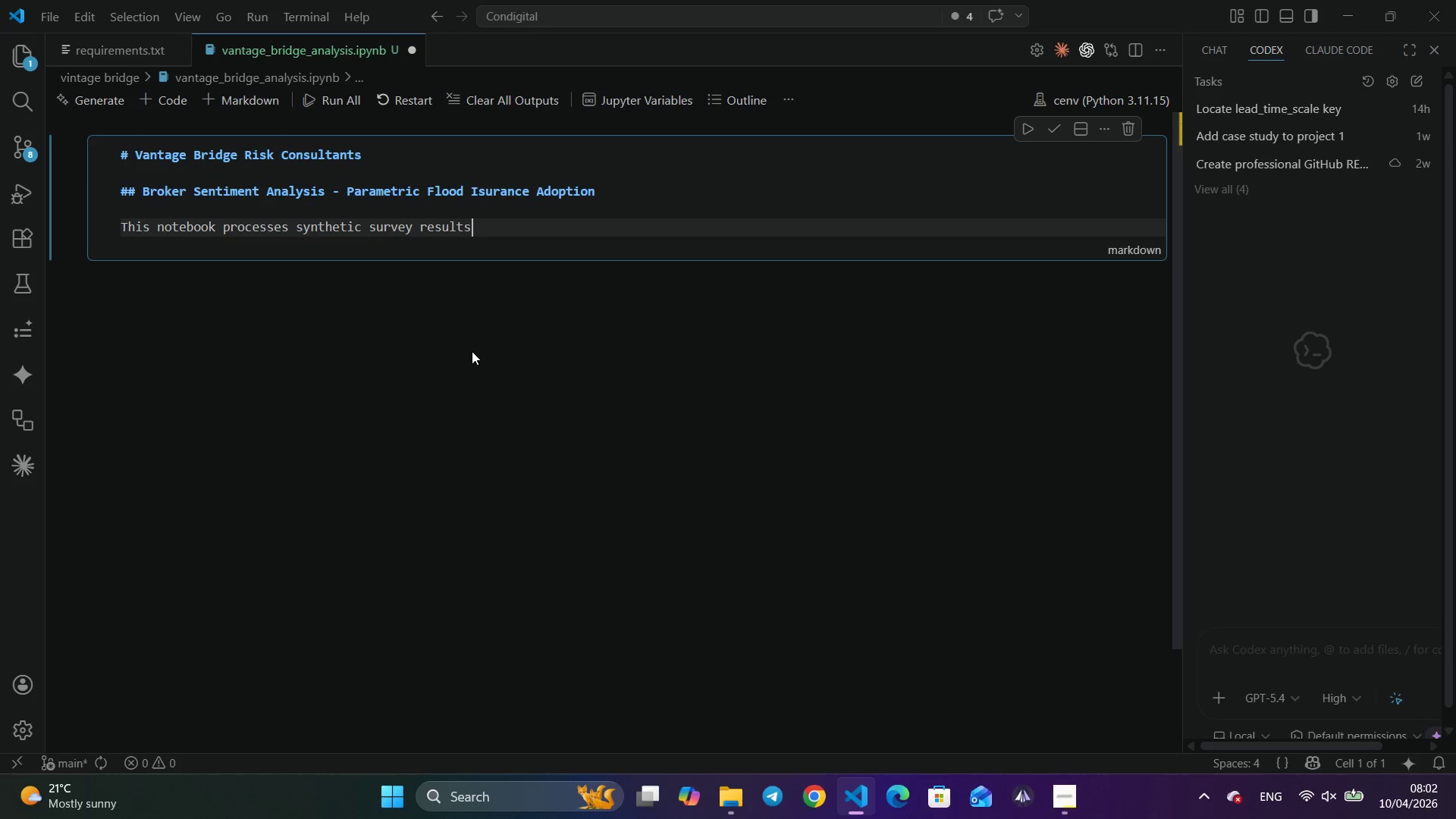 
type(s from 100 independden)
key(Backspace)
key(Backspace)
key(Backspace)
type(ent insurance broe)
key(Backspace)
type(kers )
 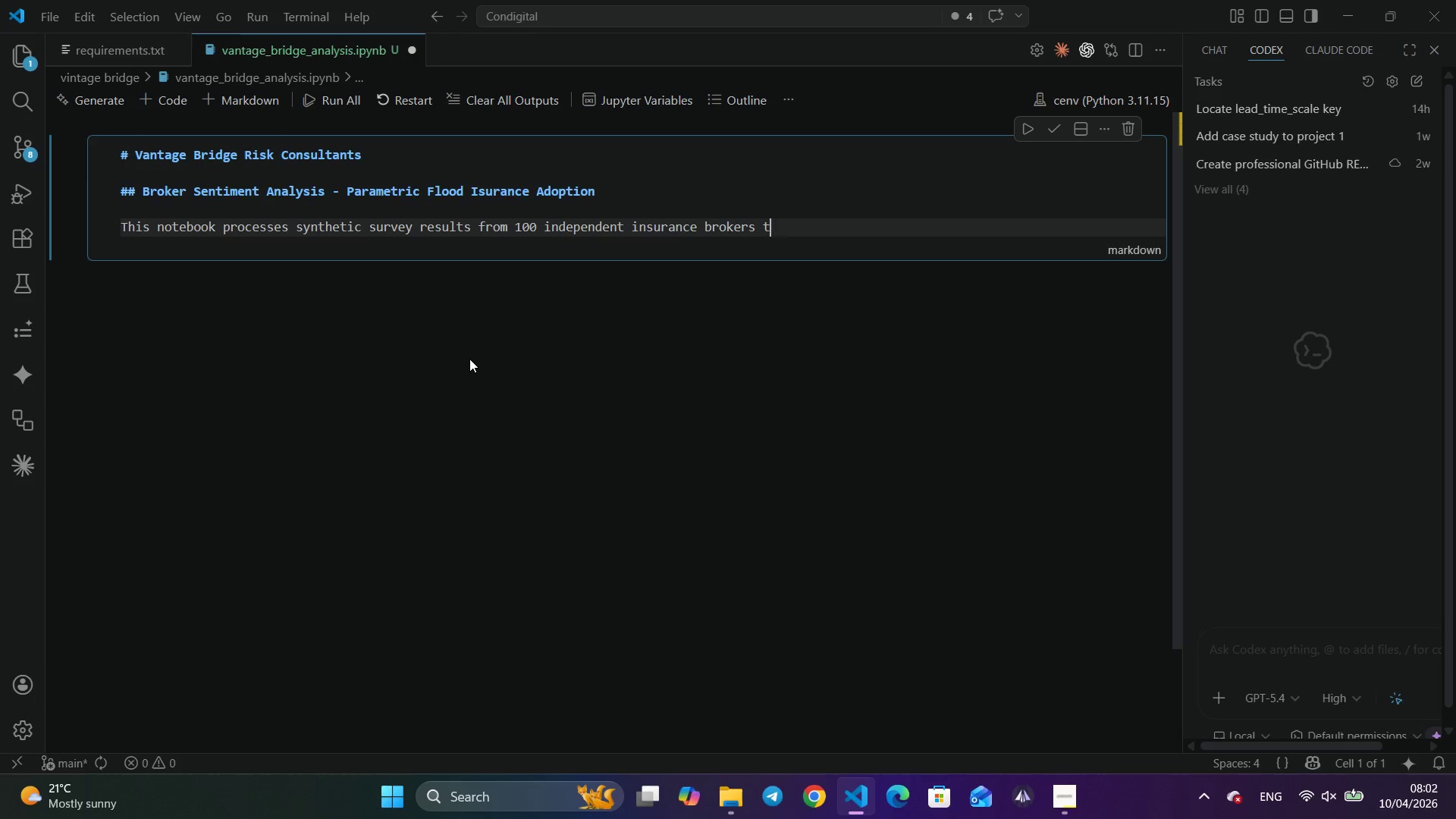 
type(to analyse t)
 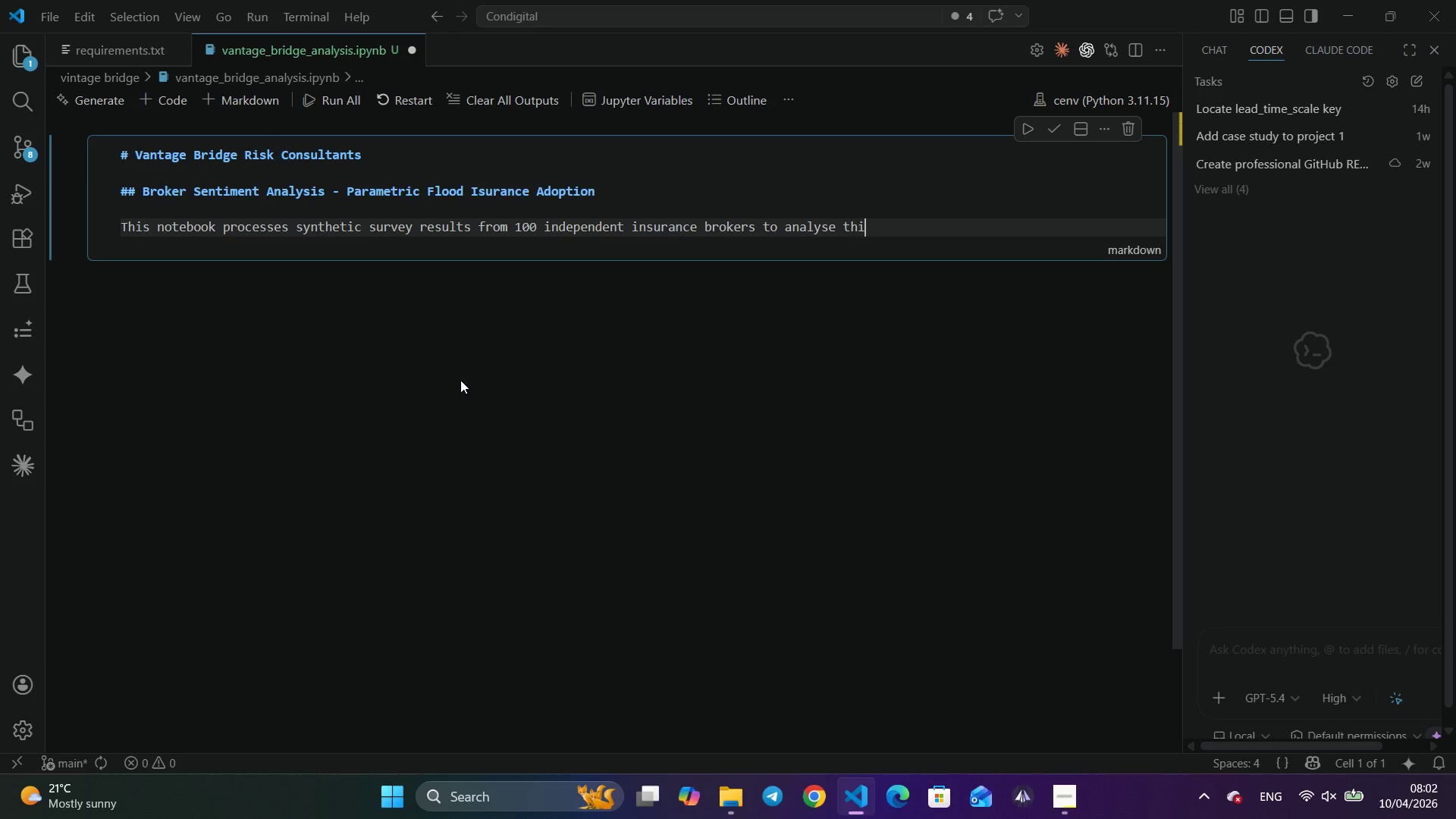 
type(hie)
key(Backspace)
key(Backspace)
type(eirl)
key(Backspace)
 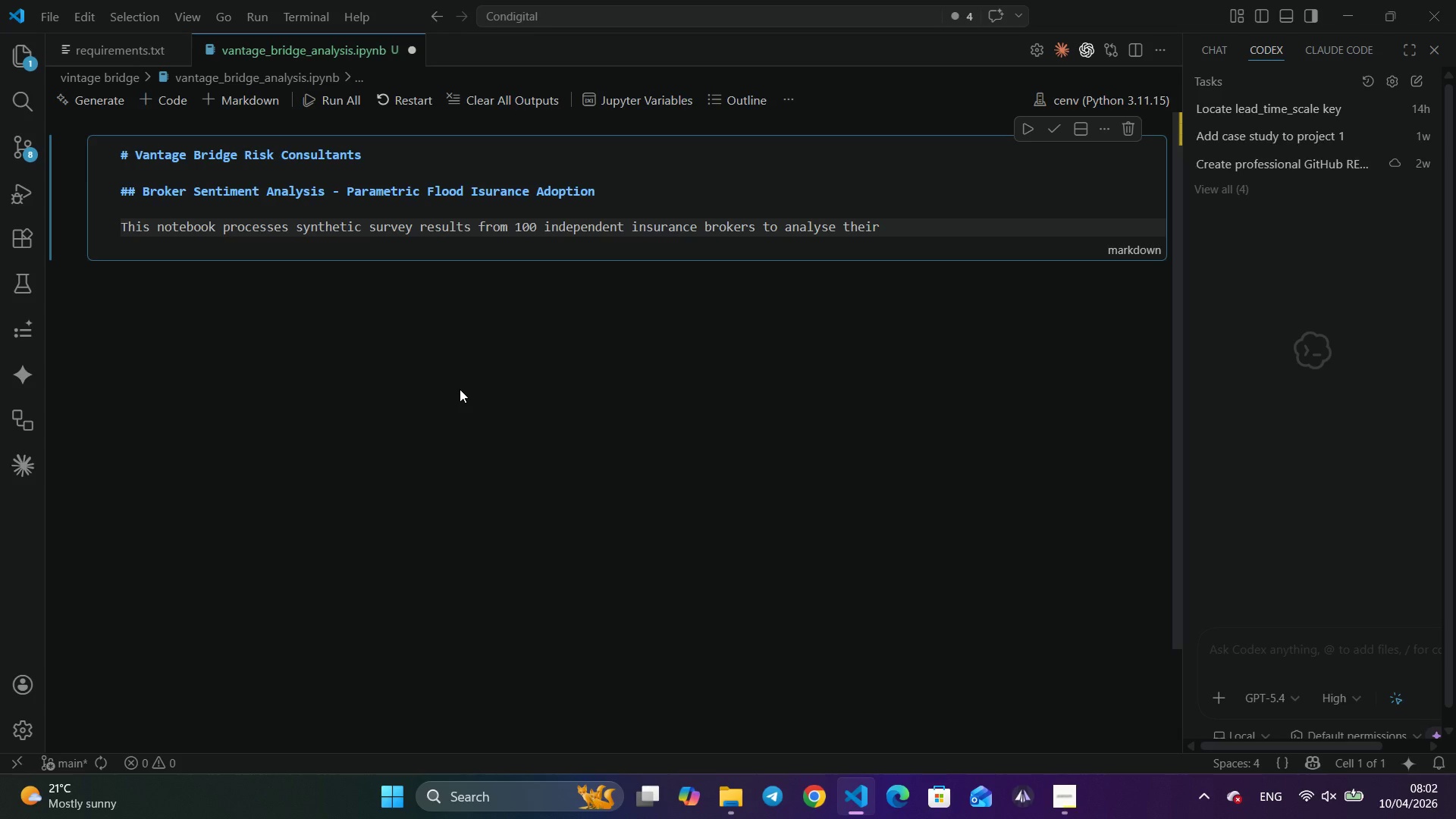 
wait(17.61)
 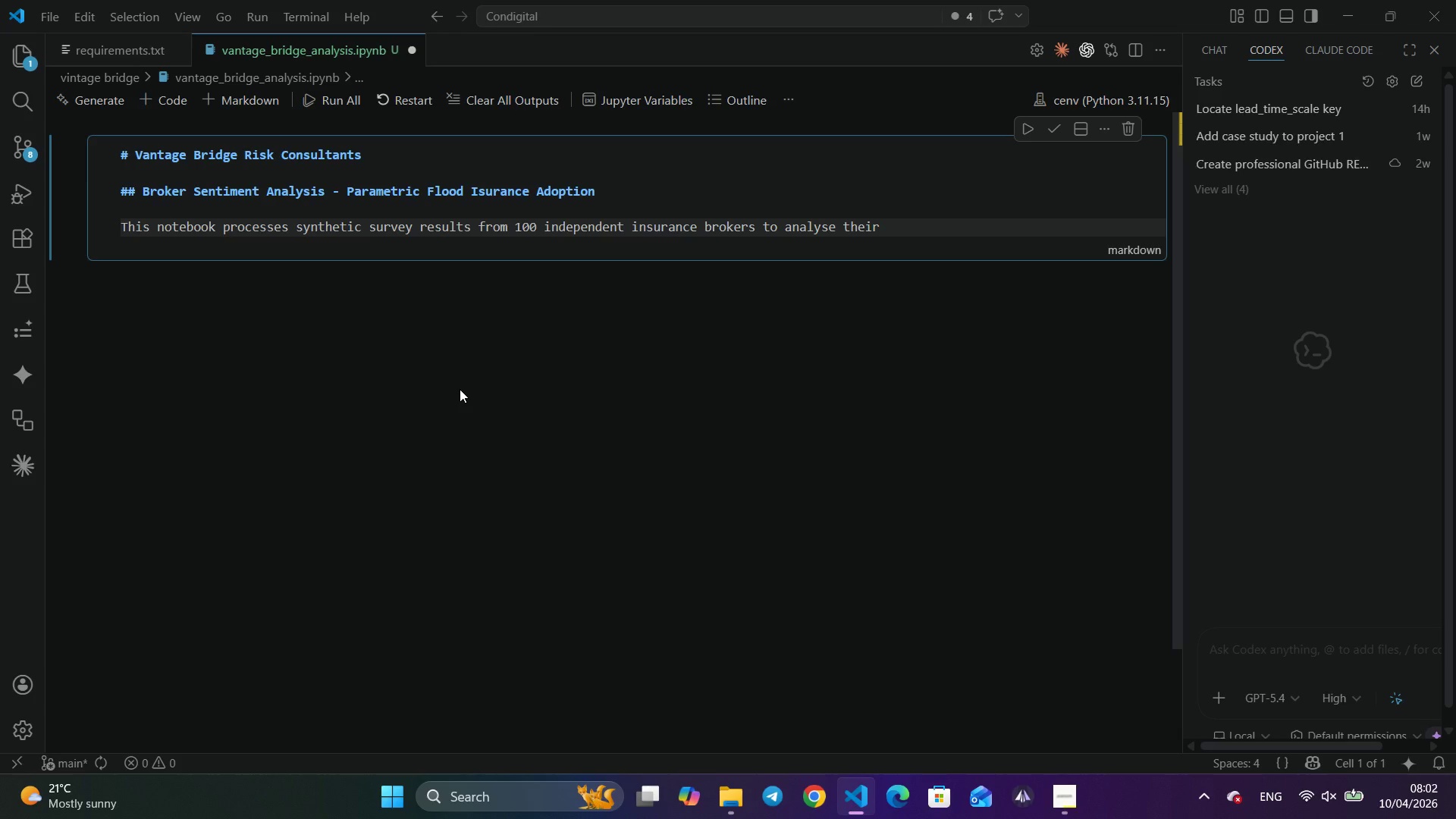 
type( willingness to recommend parametric floof)
key(Backspace)
type(d insurn)
key(Backspace)
type(n)
key(Backspace)
type(ance to small business owners. The analysis covers NPS calculation, undert)
key(Backspace)
type(standing score breakdw)
key(Backspace)
type(owns by experience levell a)
key(Backspace)
key(Backspace)
key(Backspace)
type( and primary barriers to adoption.)
 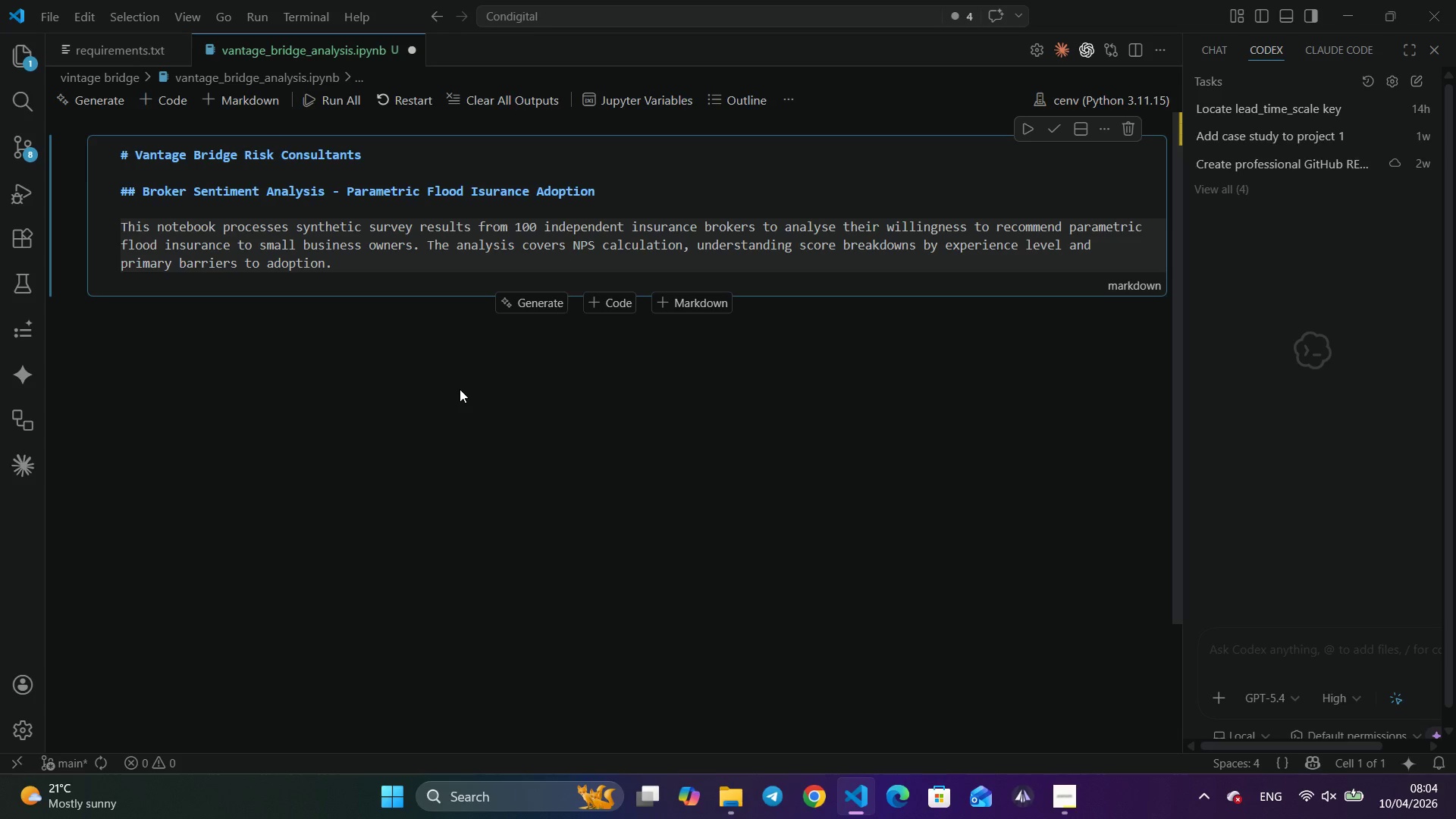 
wait(5.02)
 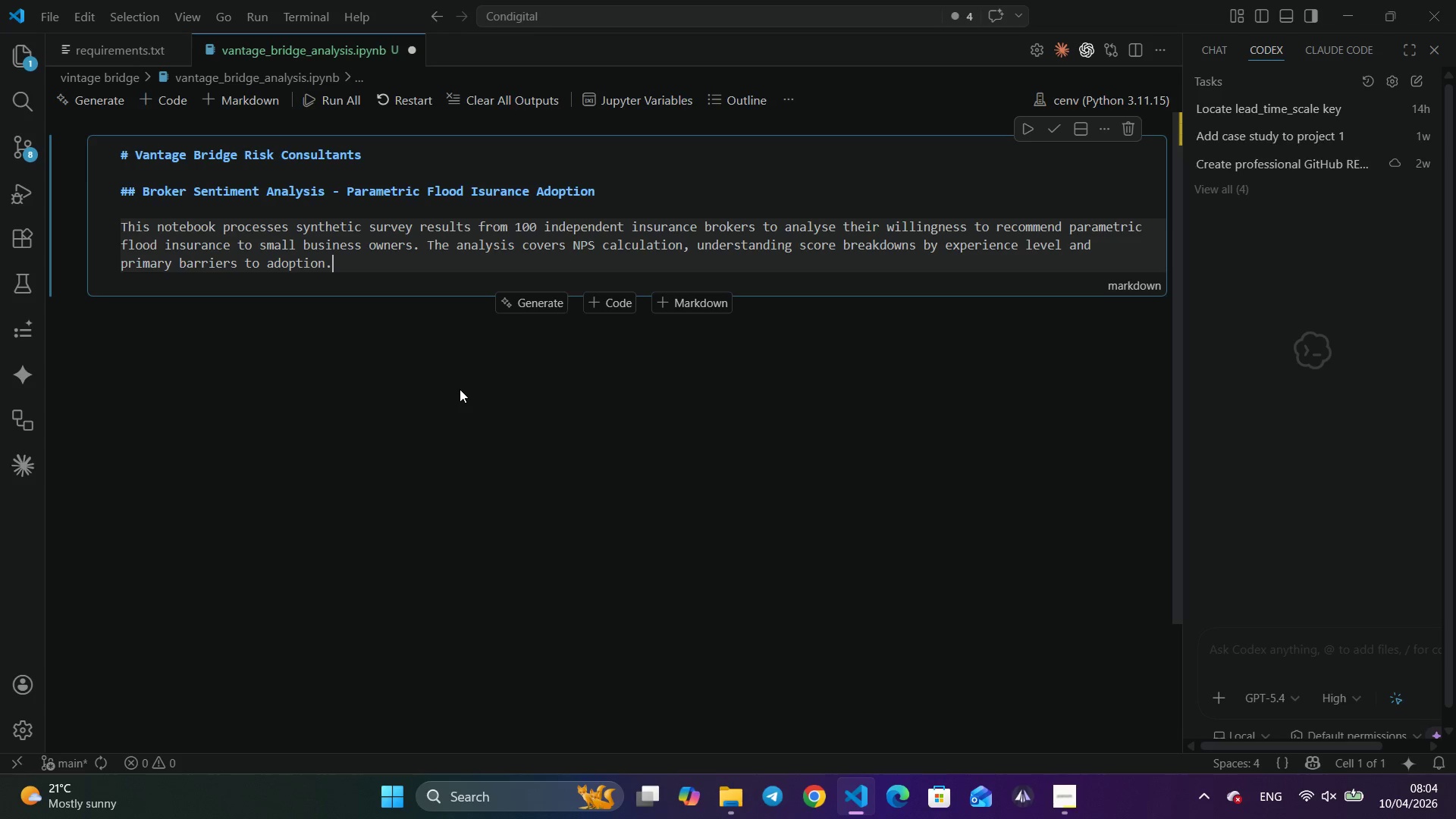 
left_click([1051, 127])
 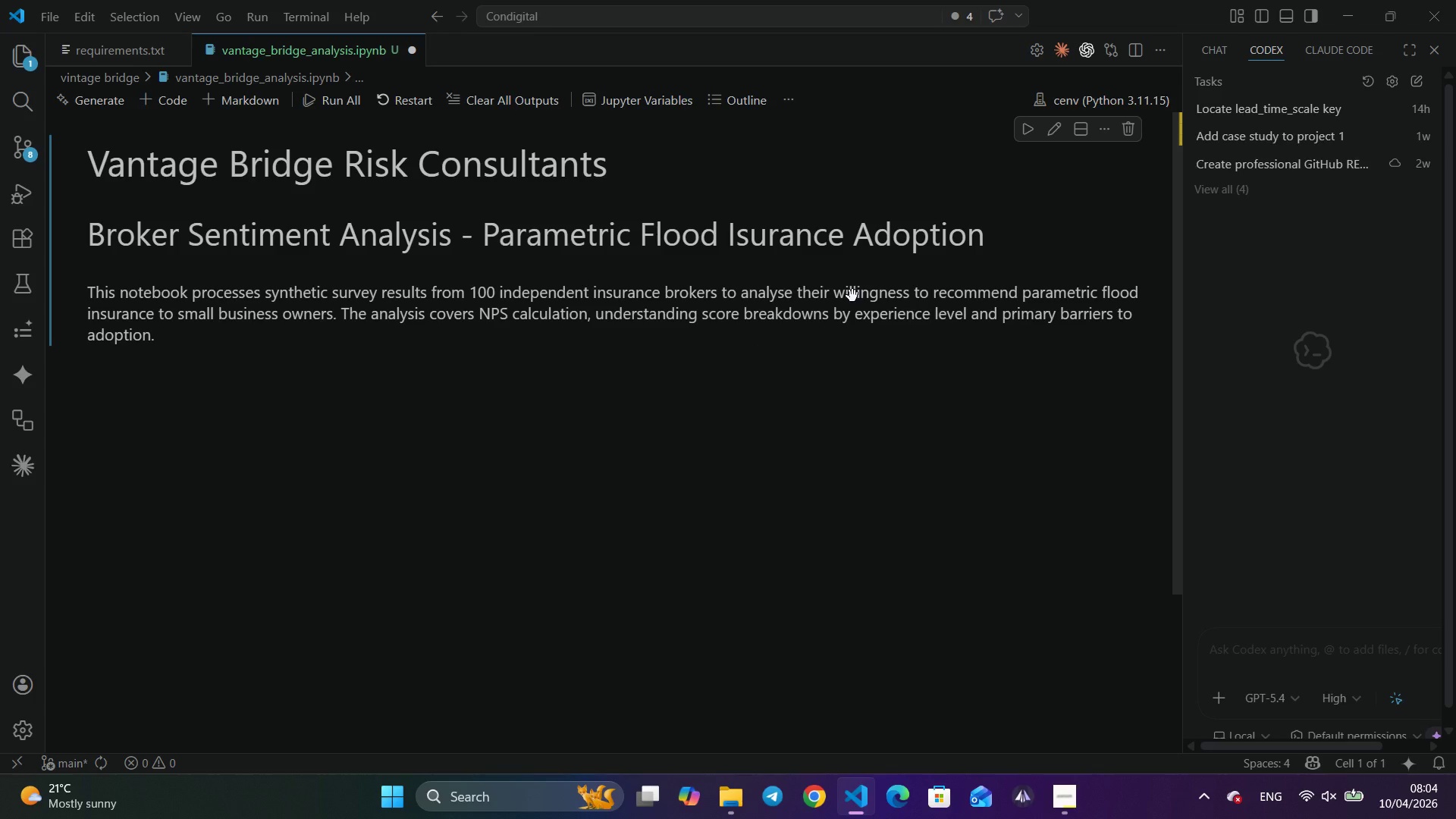 
wait(5.55)
 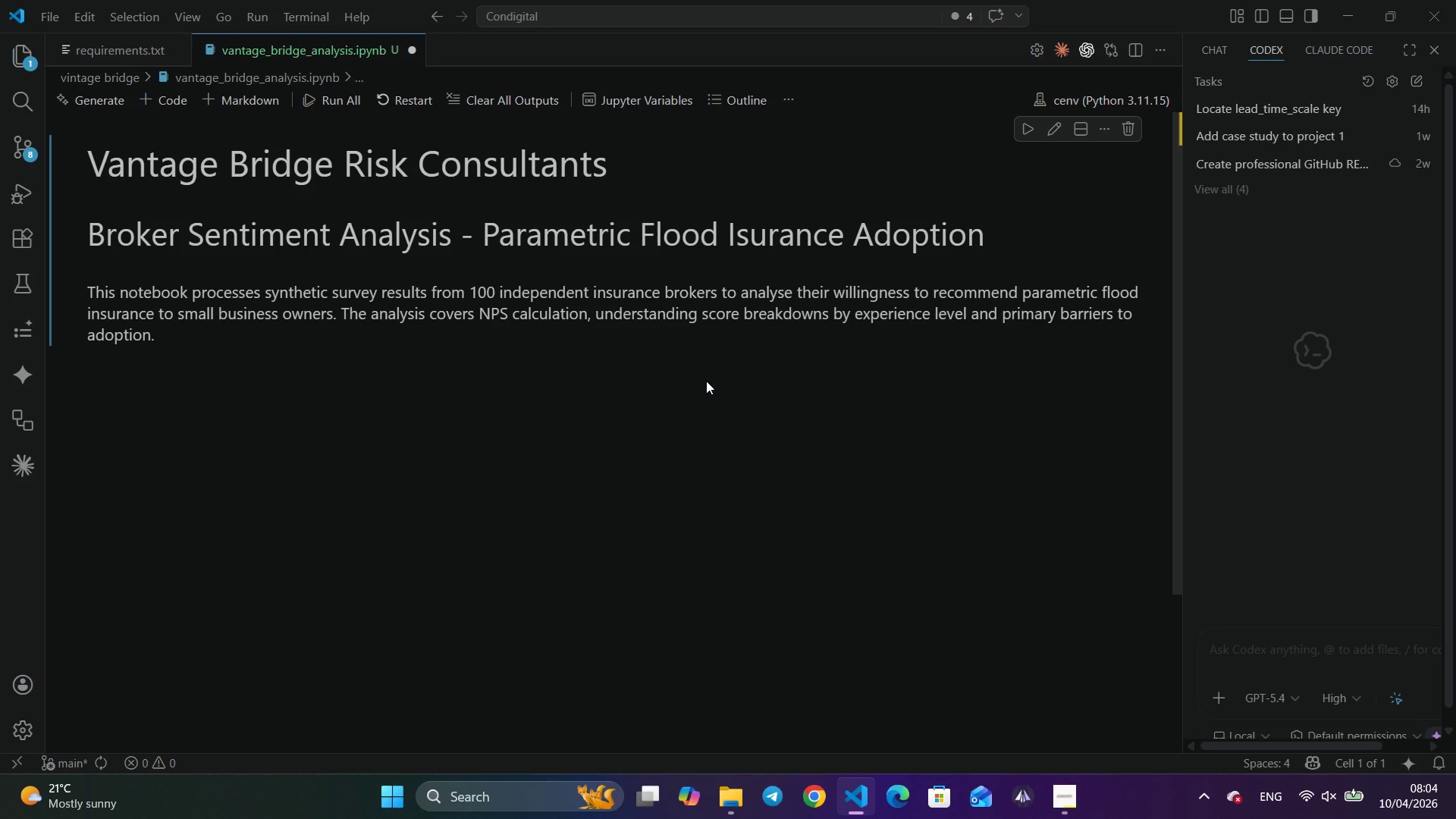 
scroll: coordinate [669, 319], scroll_direction: down, amount: 1.0
 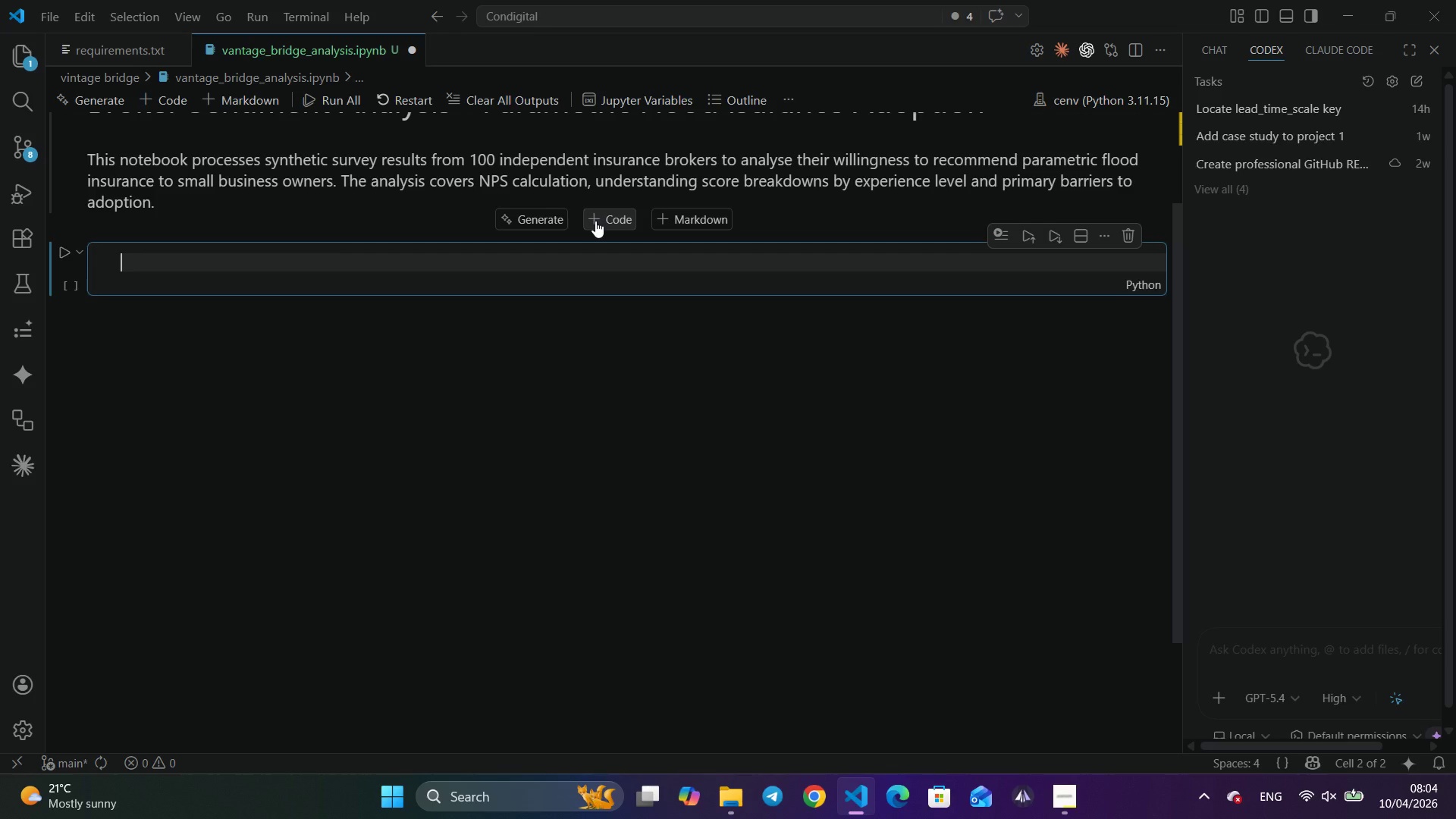 
wait(7.33)
 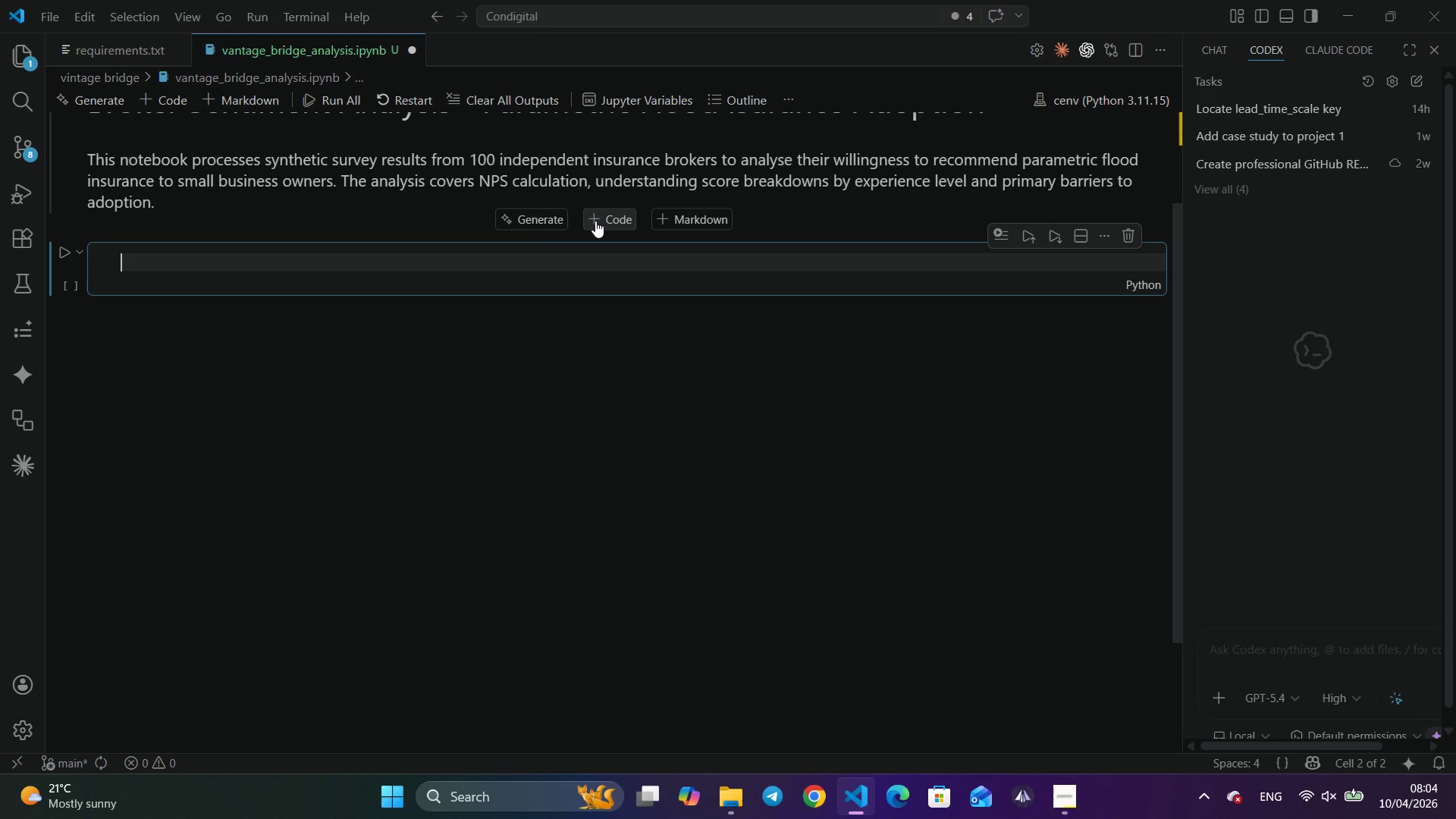 
left_click_drag(start_coordinate=[715, 218], to_coordinate=[719, 218])
 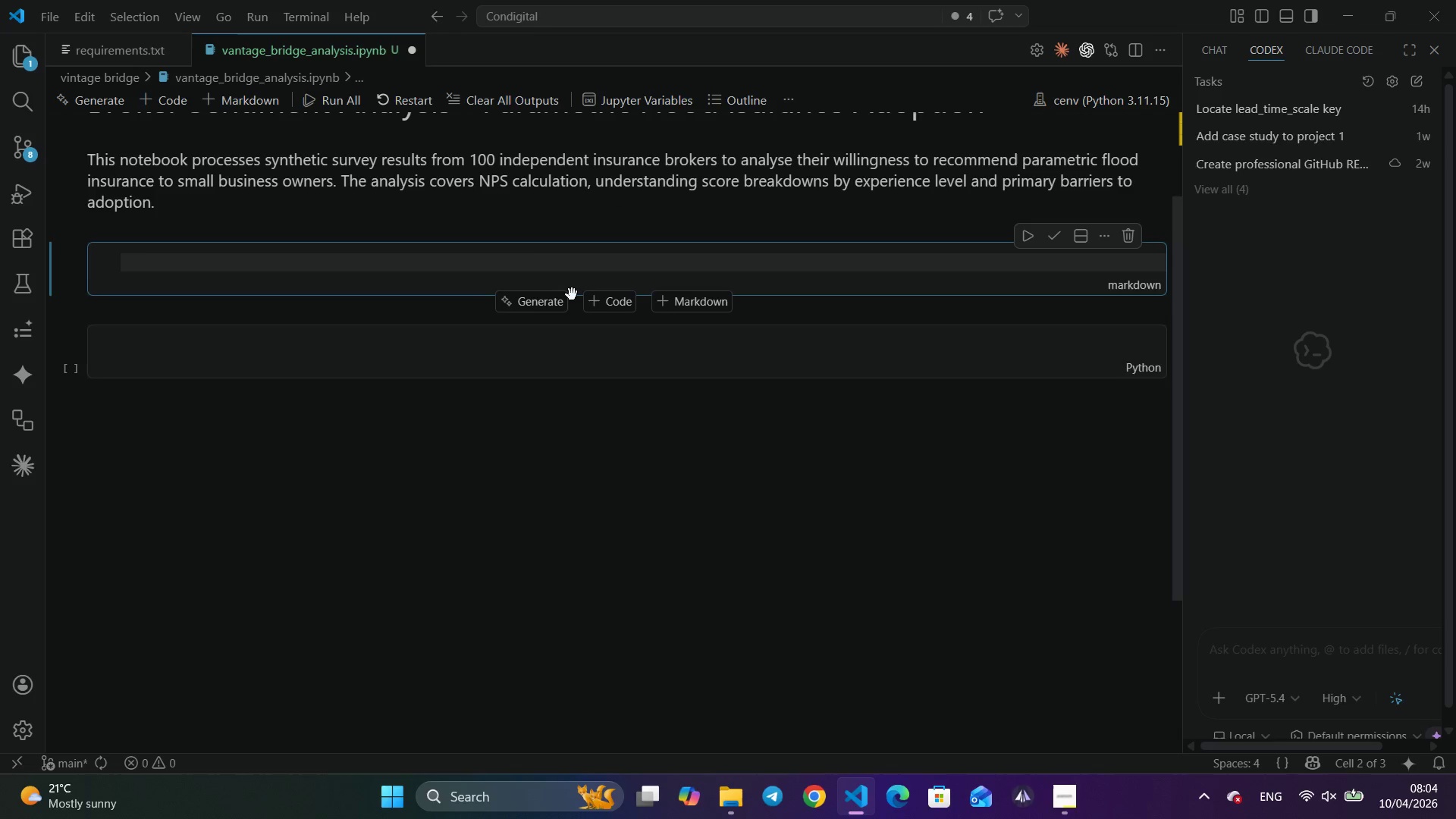 
type(###)
 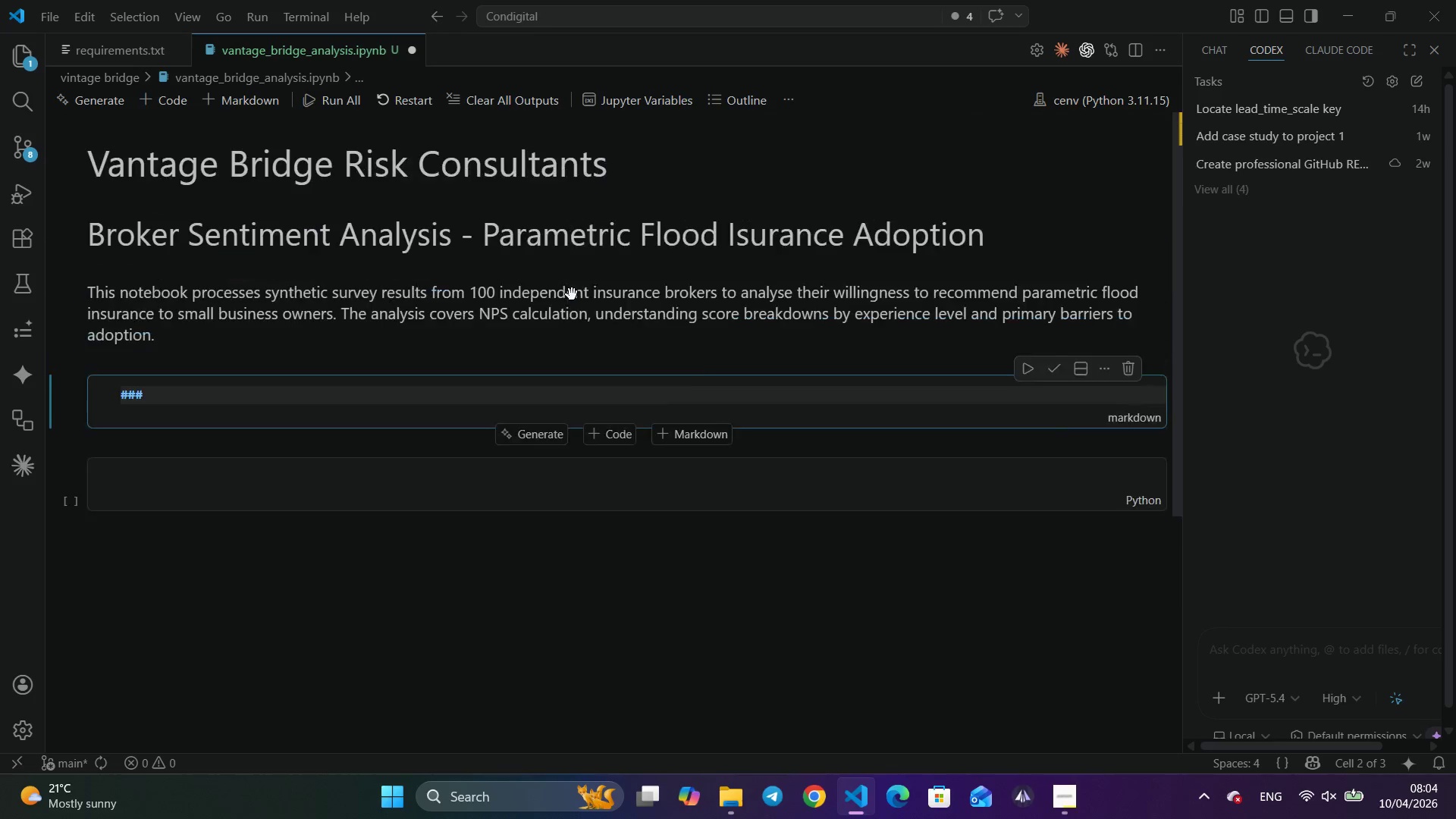 
scroll: coordinate [572, 294], scroll_direction: up, amount: 4.0
 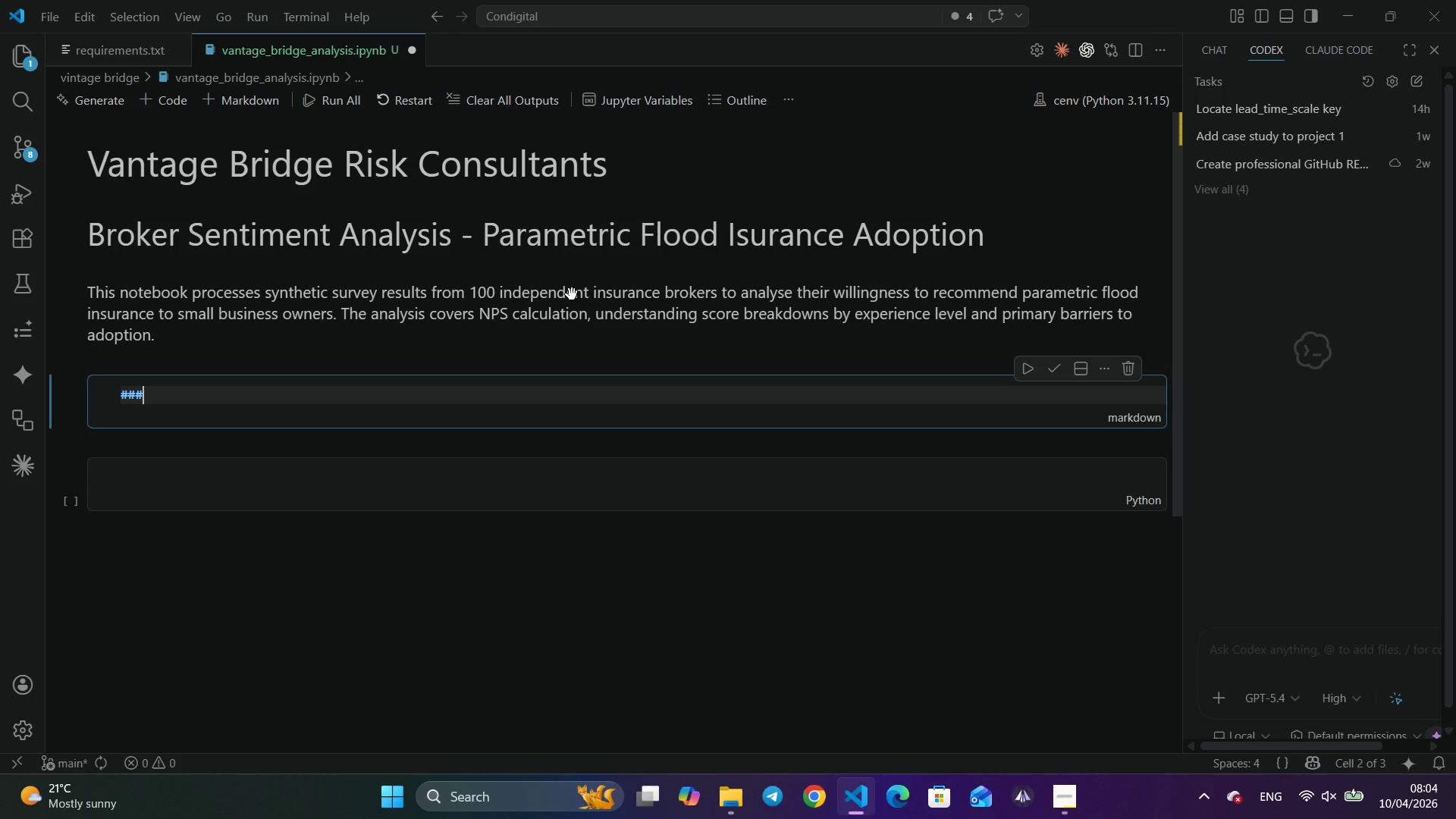 
left_click([708, 223])
 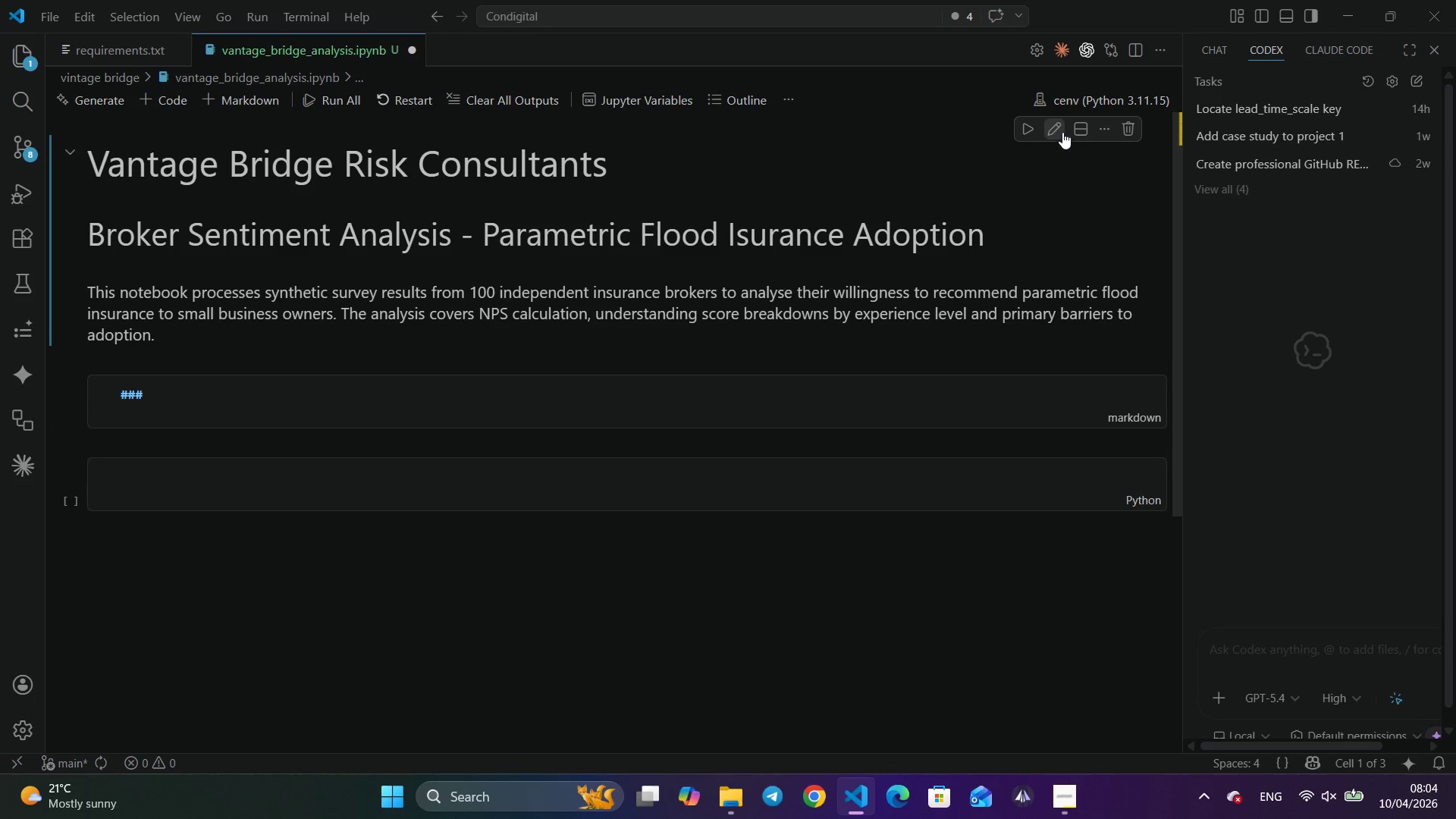 
left_click([1057, 125])
 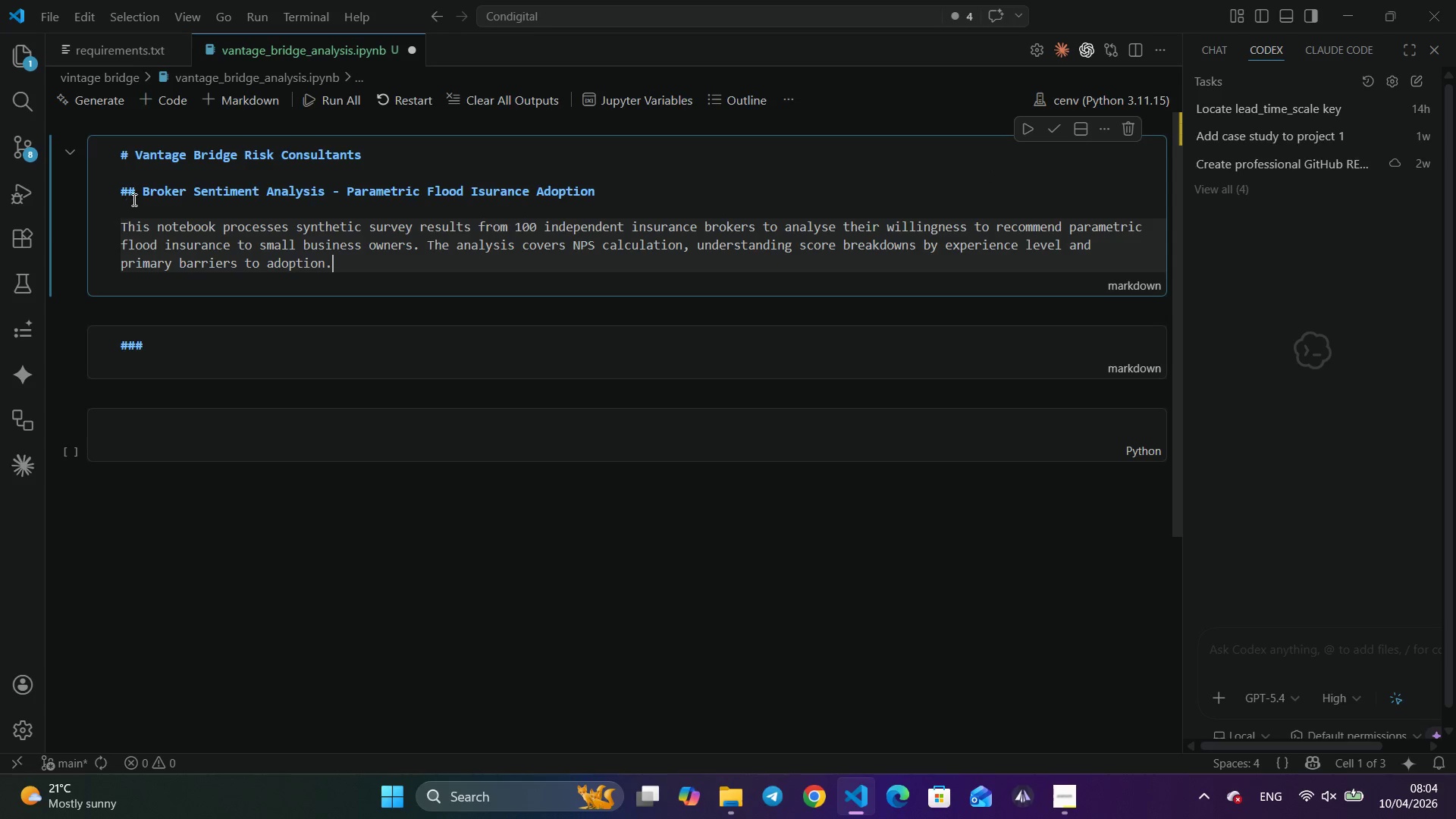 
left_click([133, 199])
 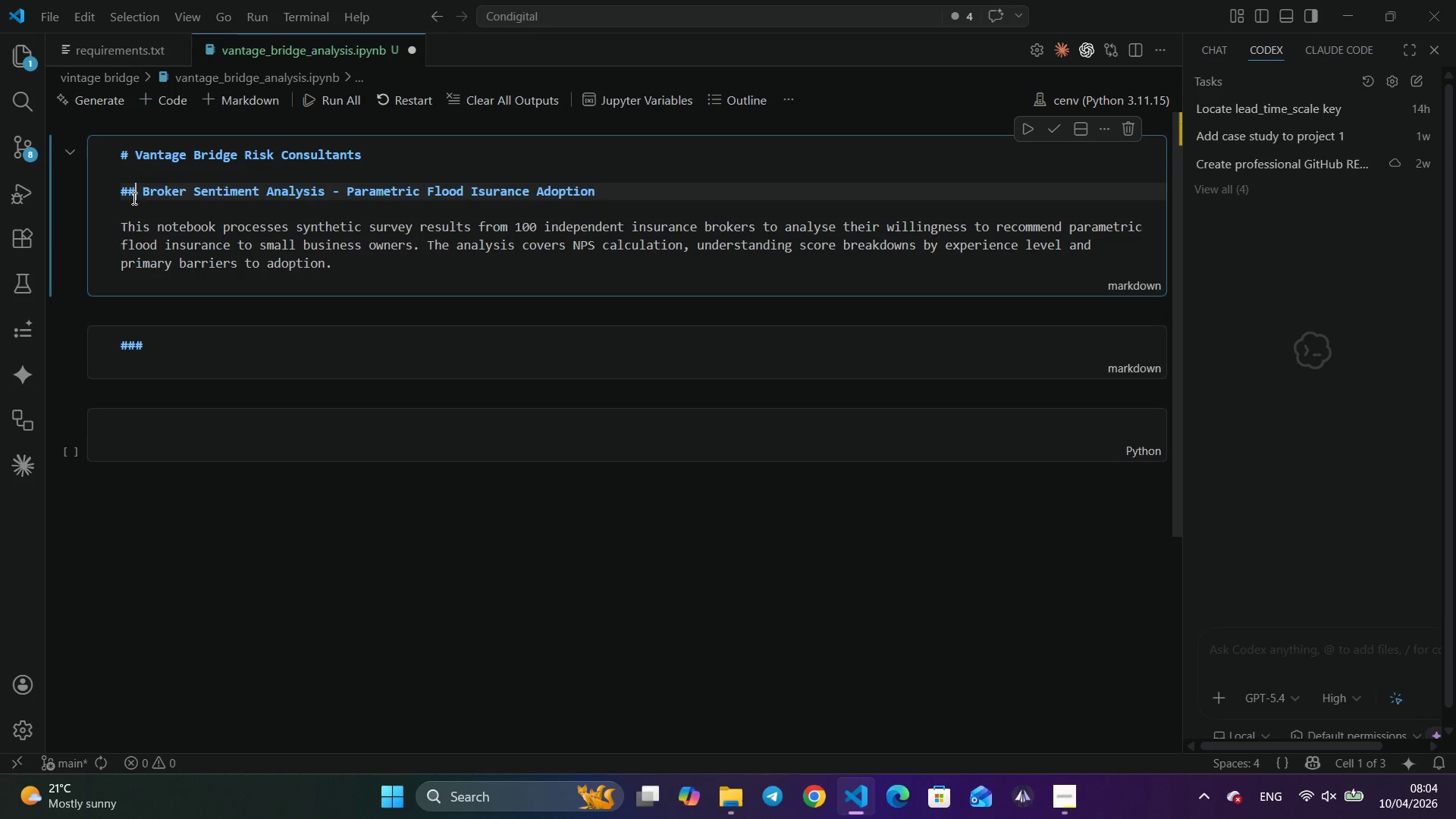 
key(3)
 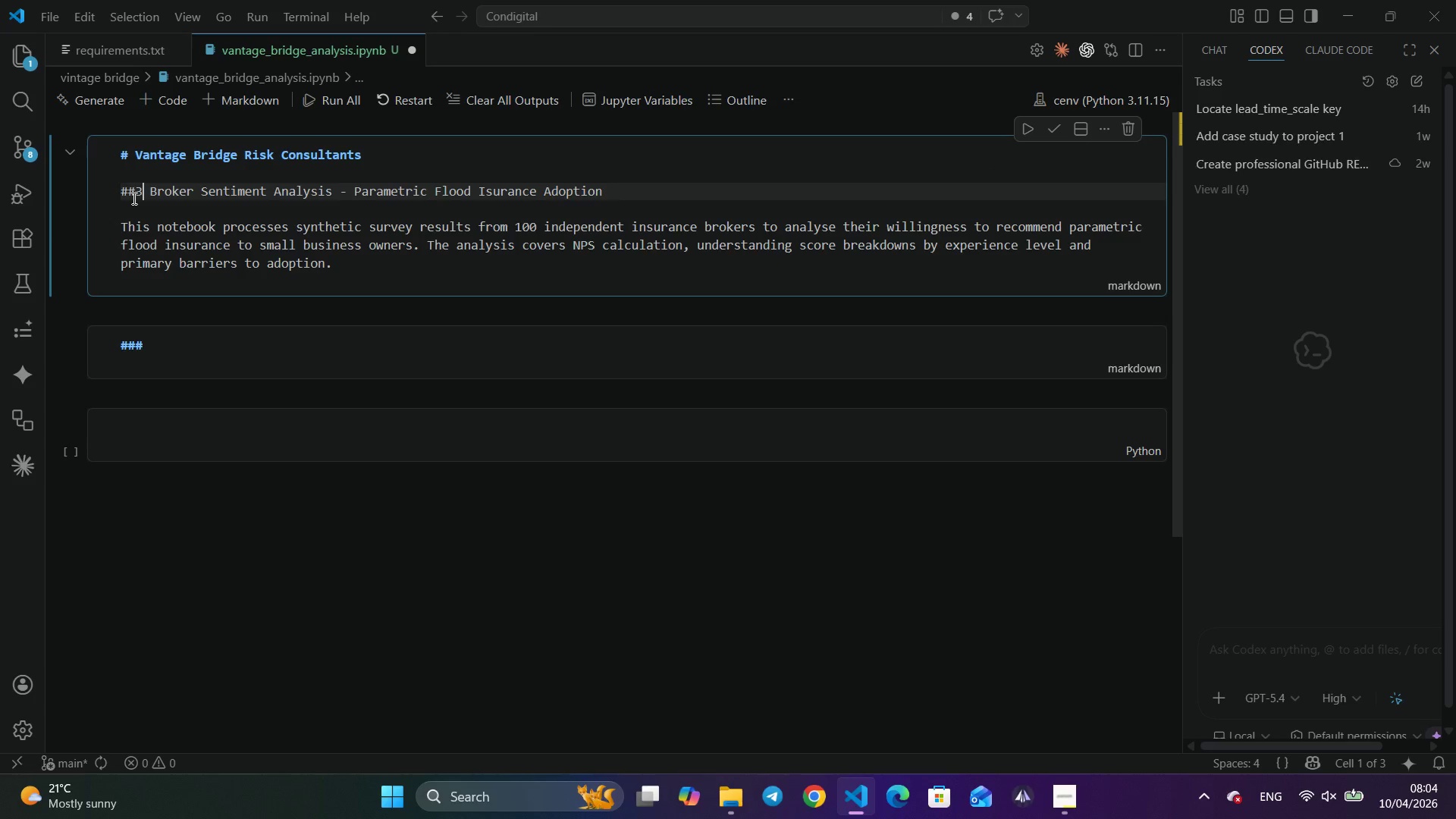 
key(Backspace)
 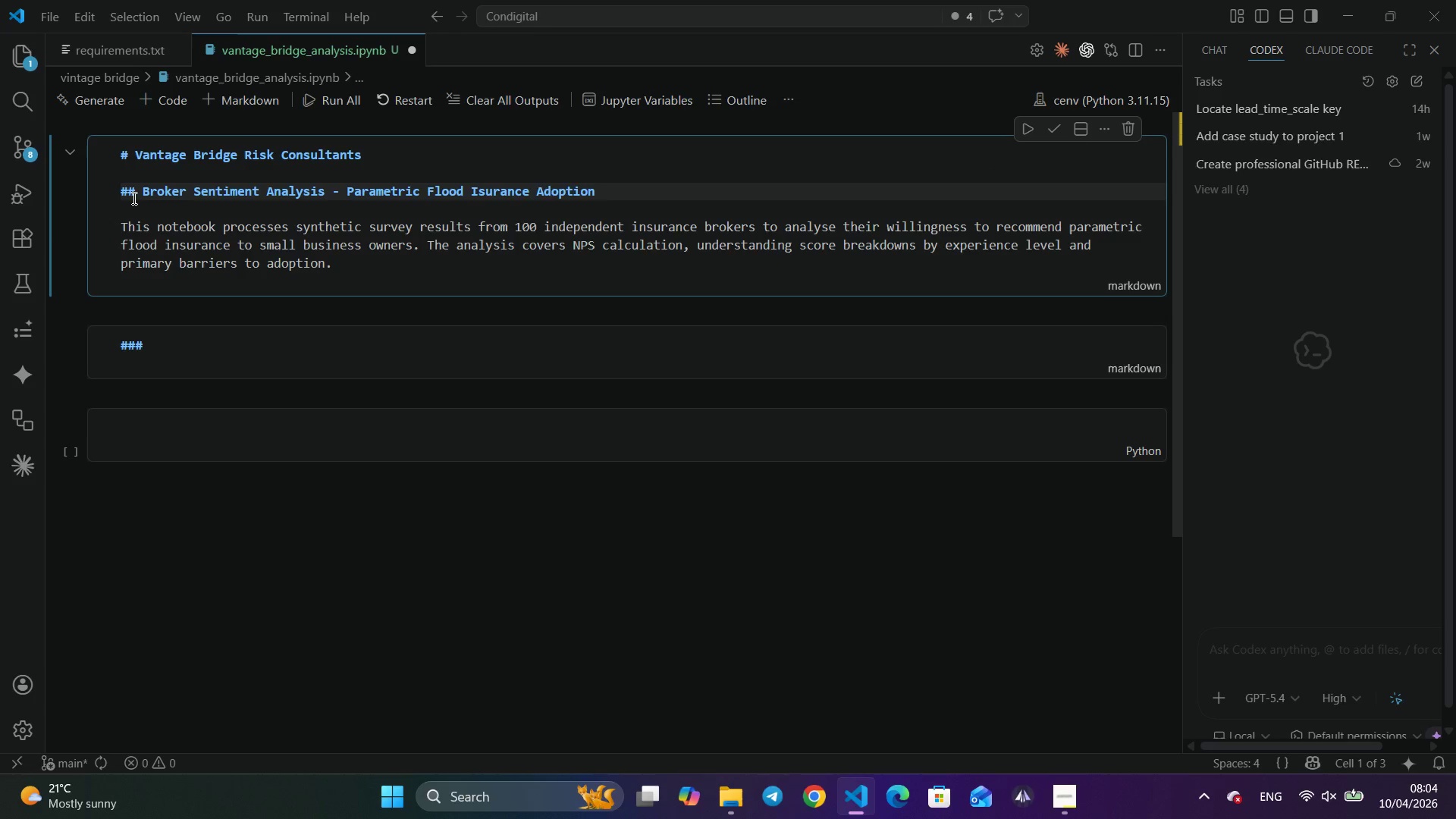 
key(Shift+ShiftLeft)
 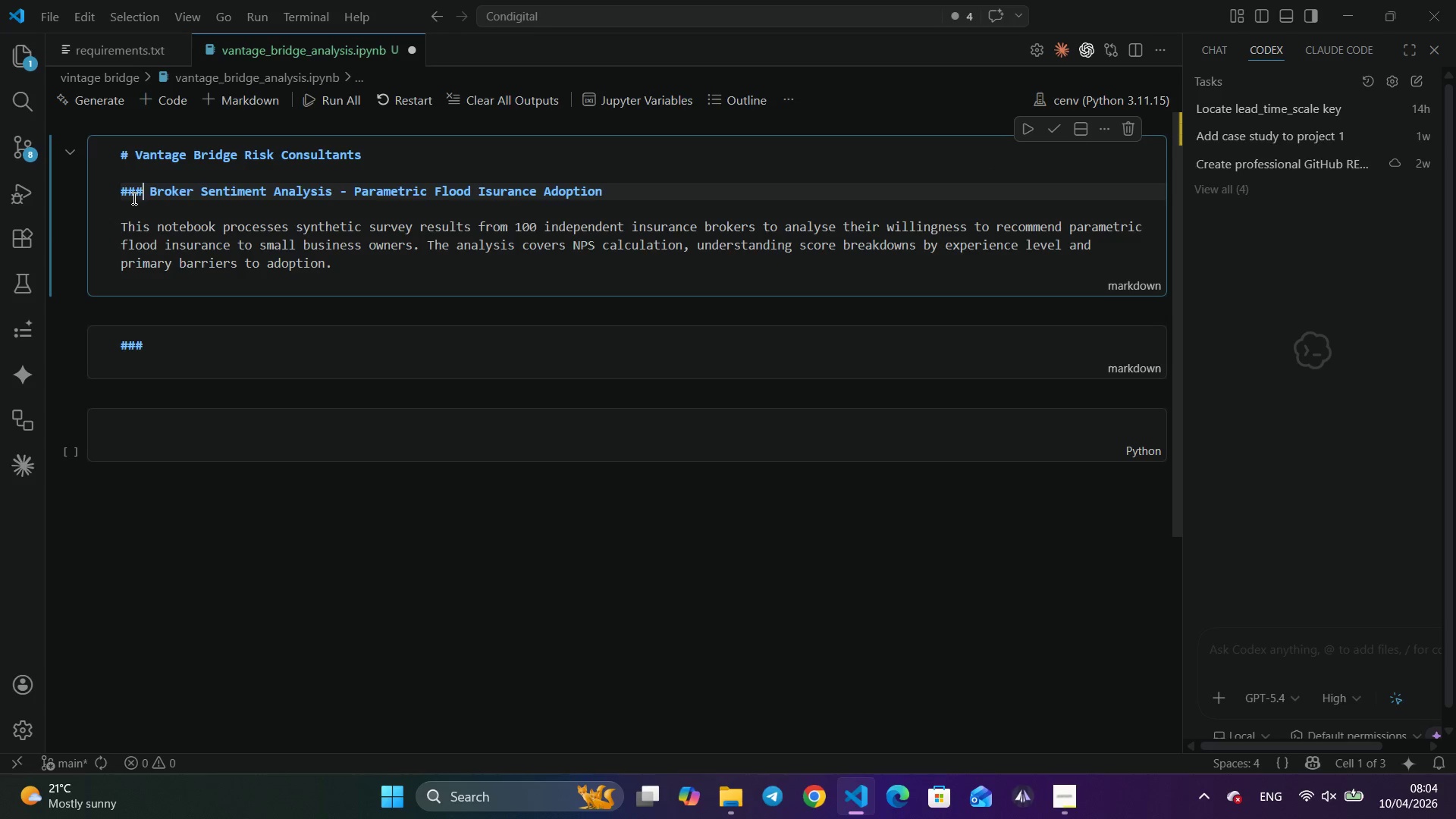 
key(Shift+3)
 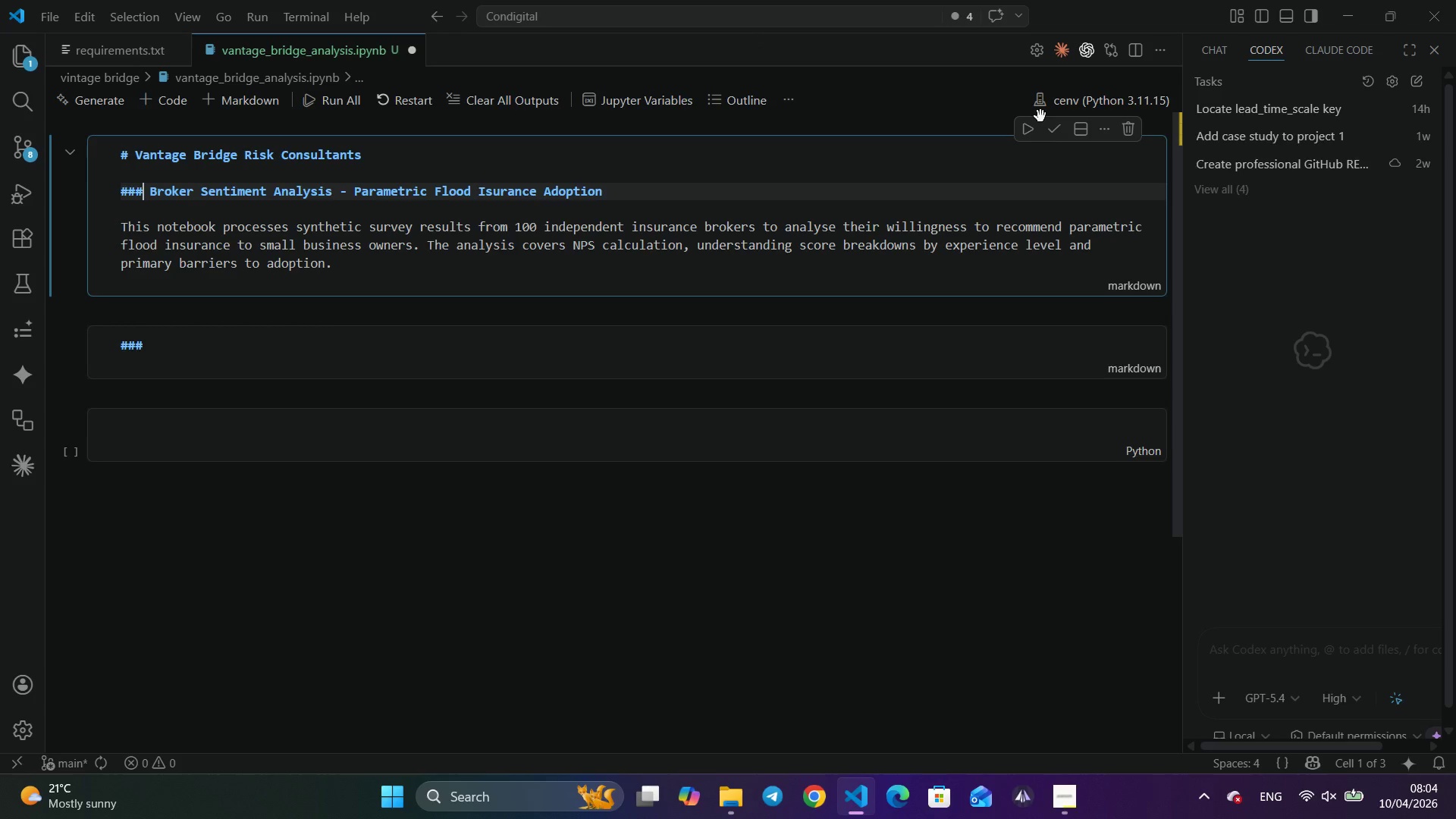 
left_click([1046, 127])
 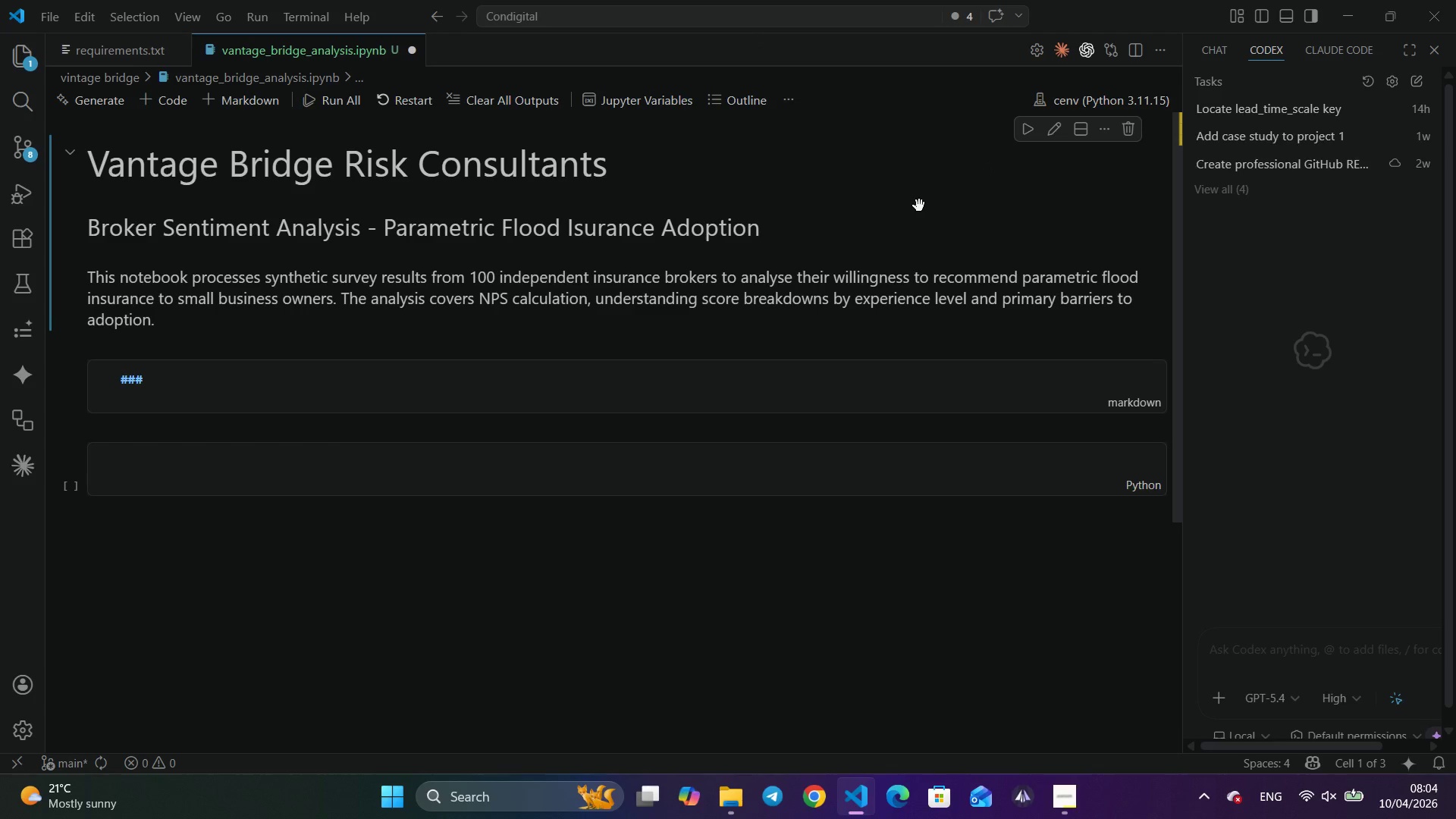 
wait(10.73)
 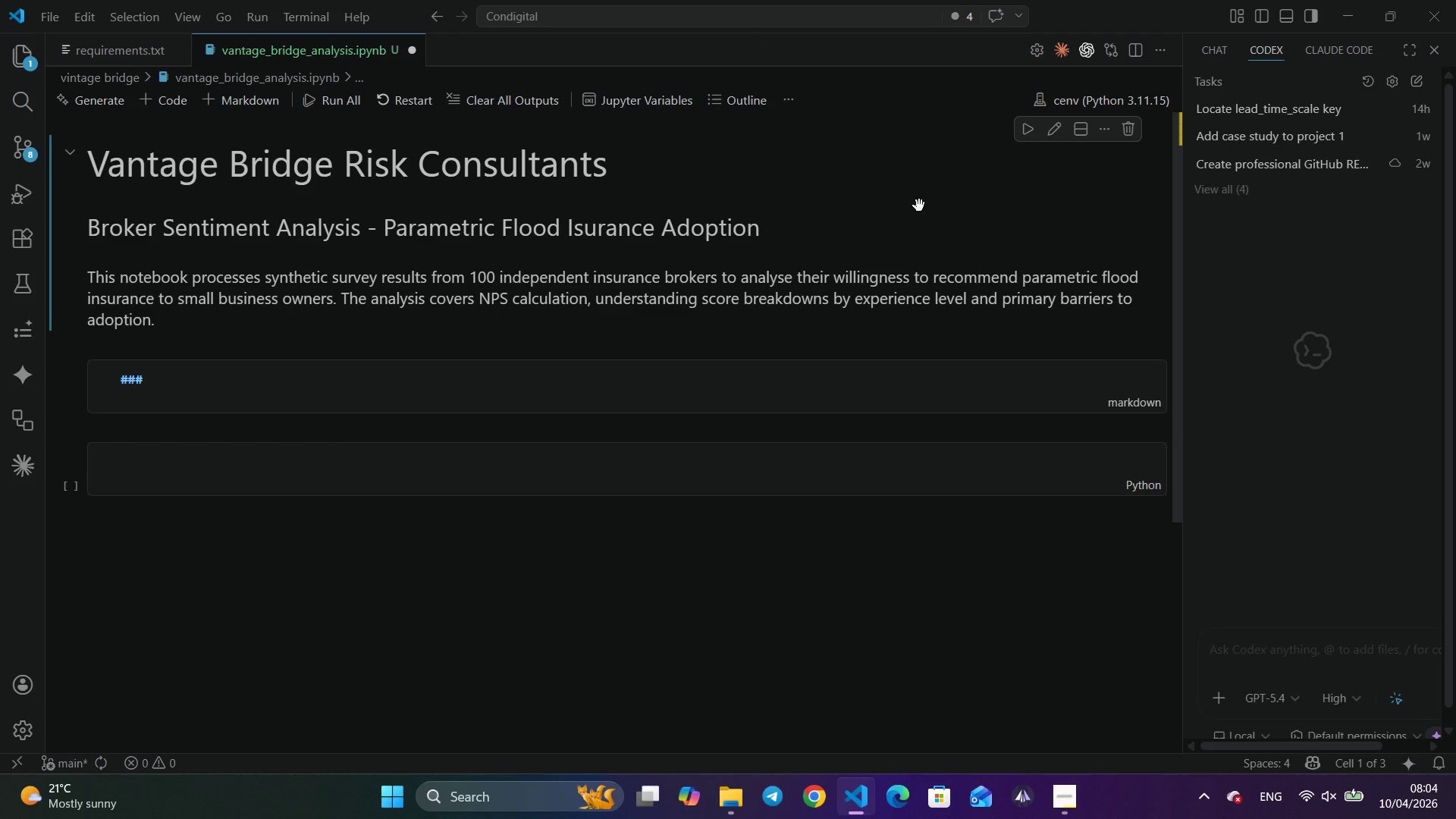 
left_click([513, 359])
 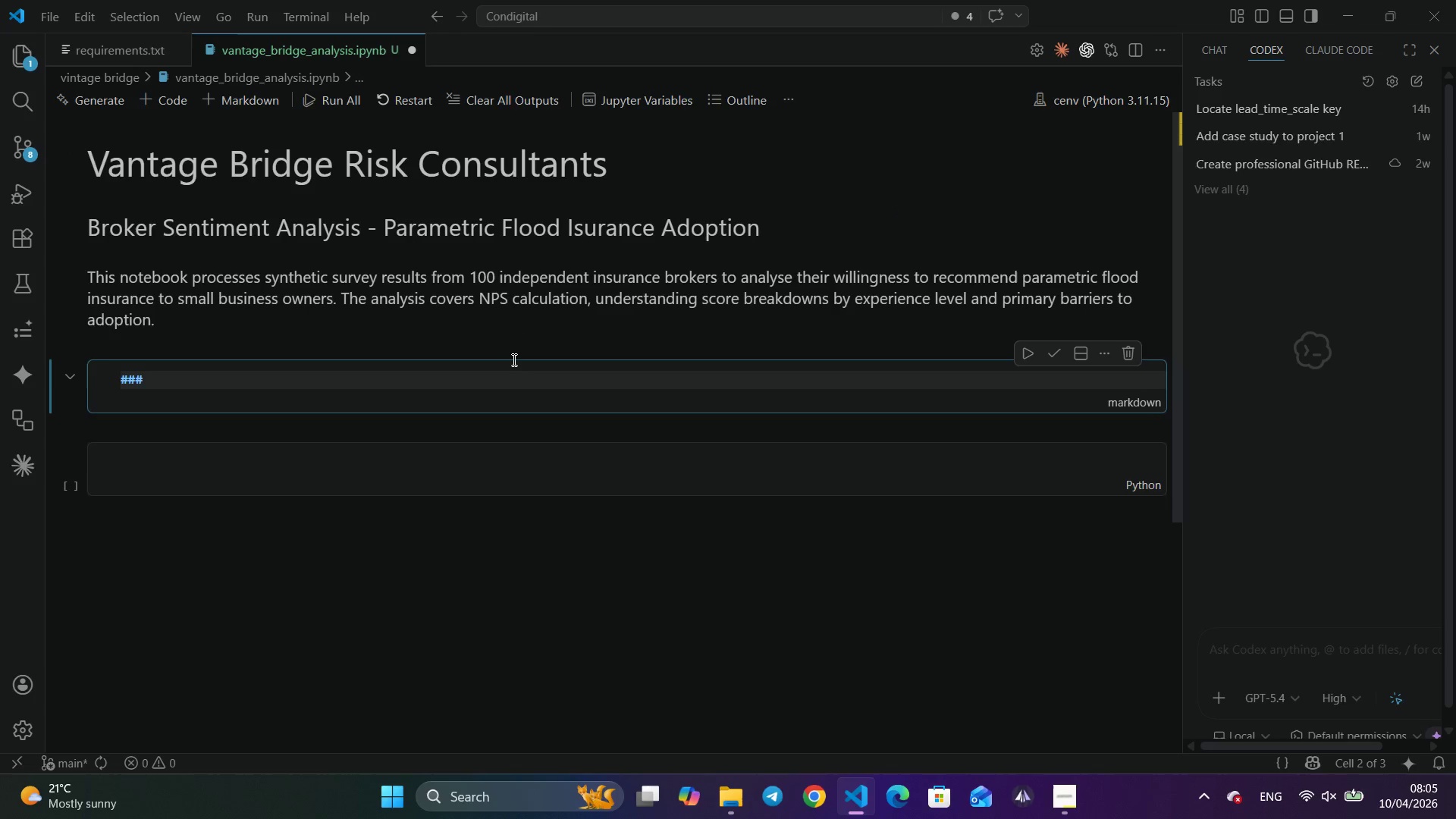 
left_click([513, 359])
 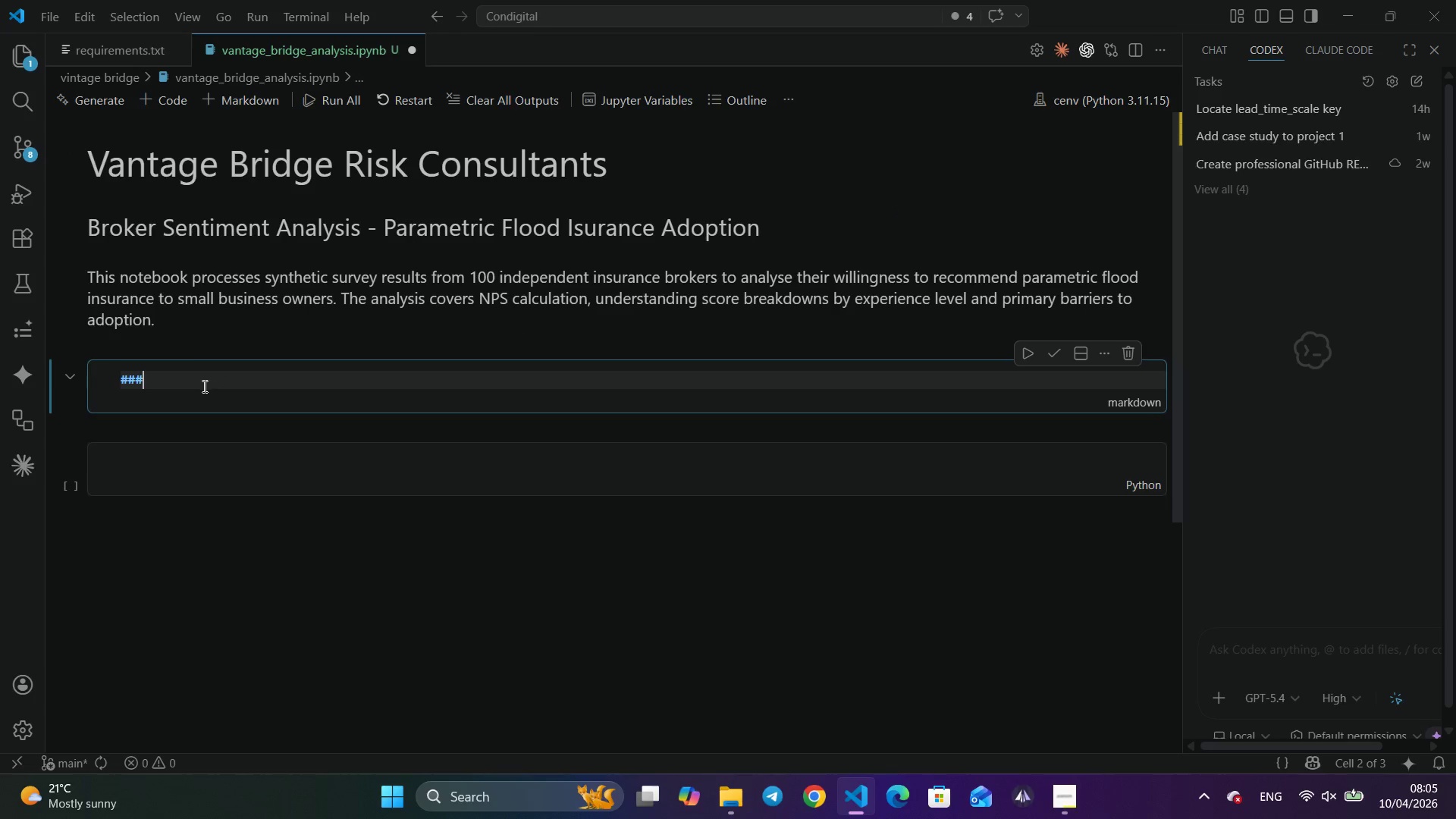 
left_click([203, 386])
 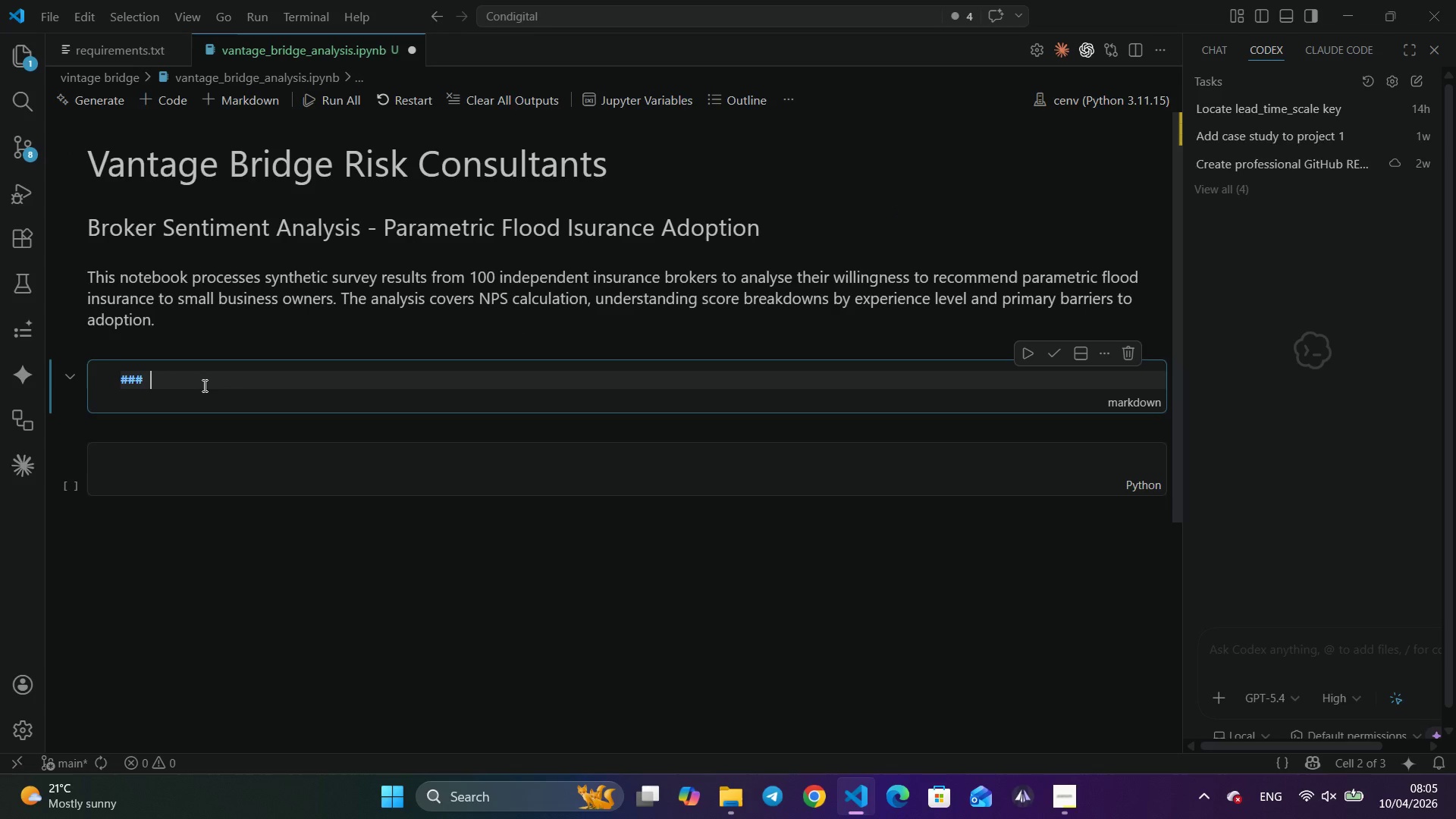 
type( Imports)
 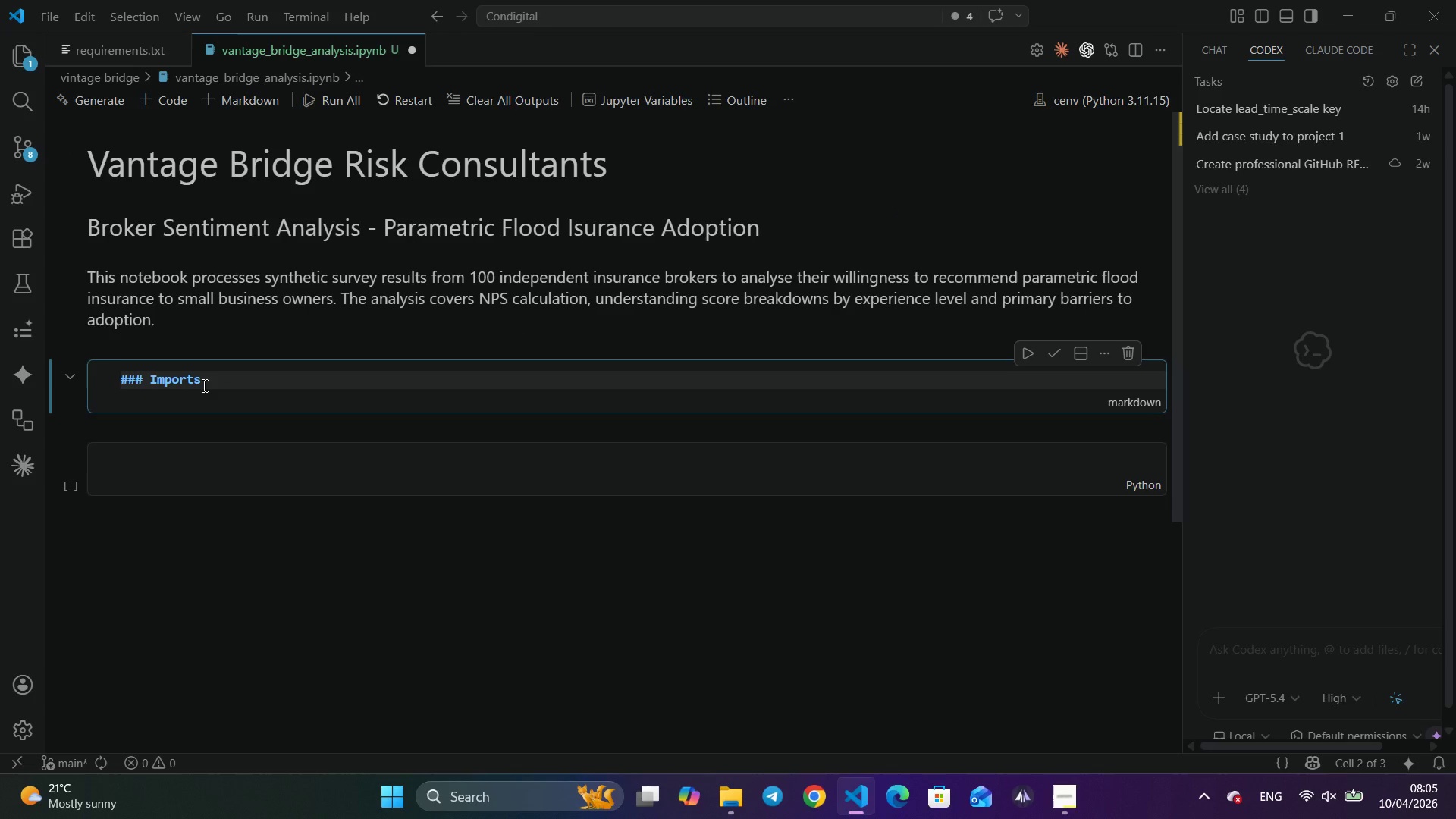 
double_click([538, 480])
 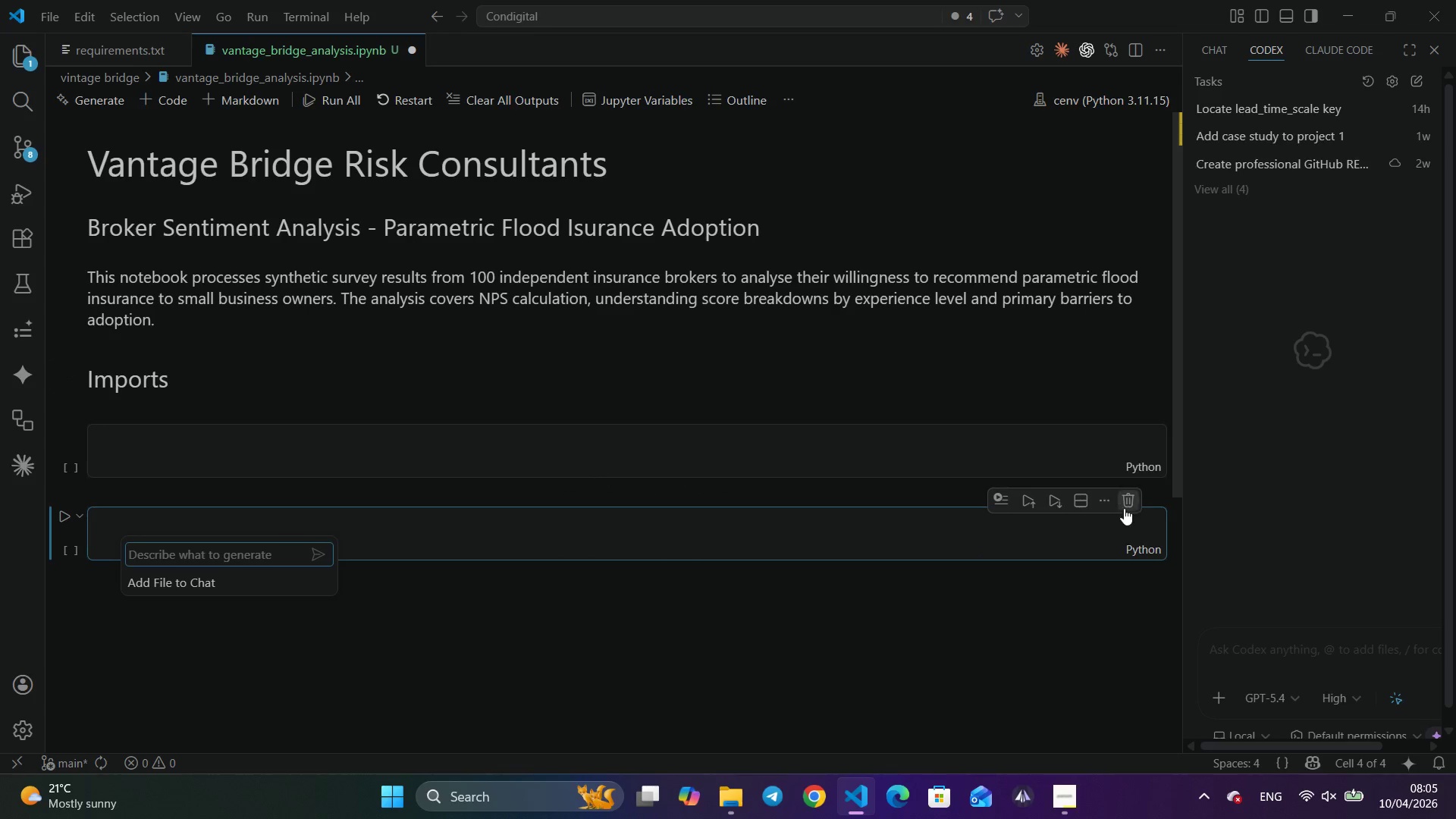 
left_click([1131, 504])
 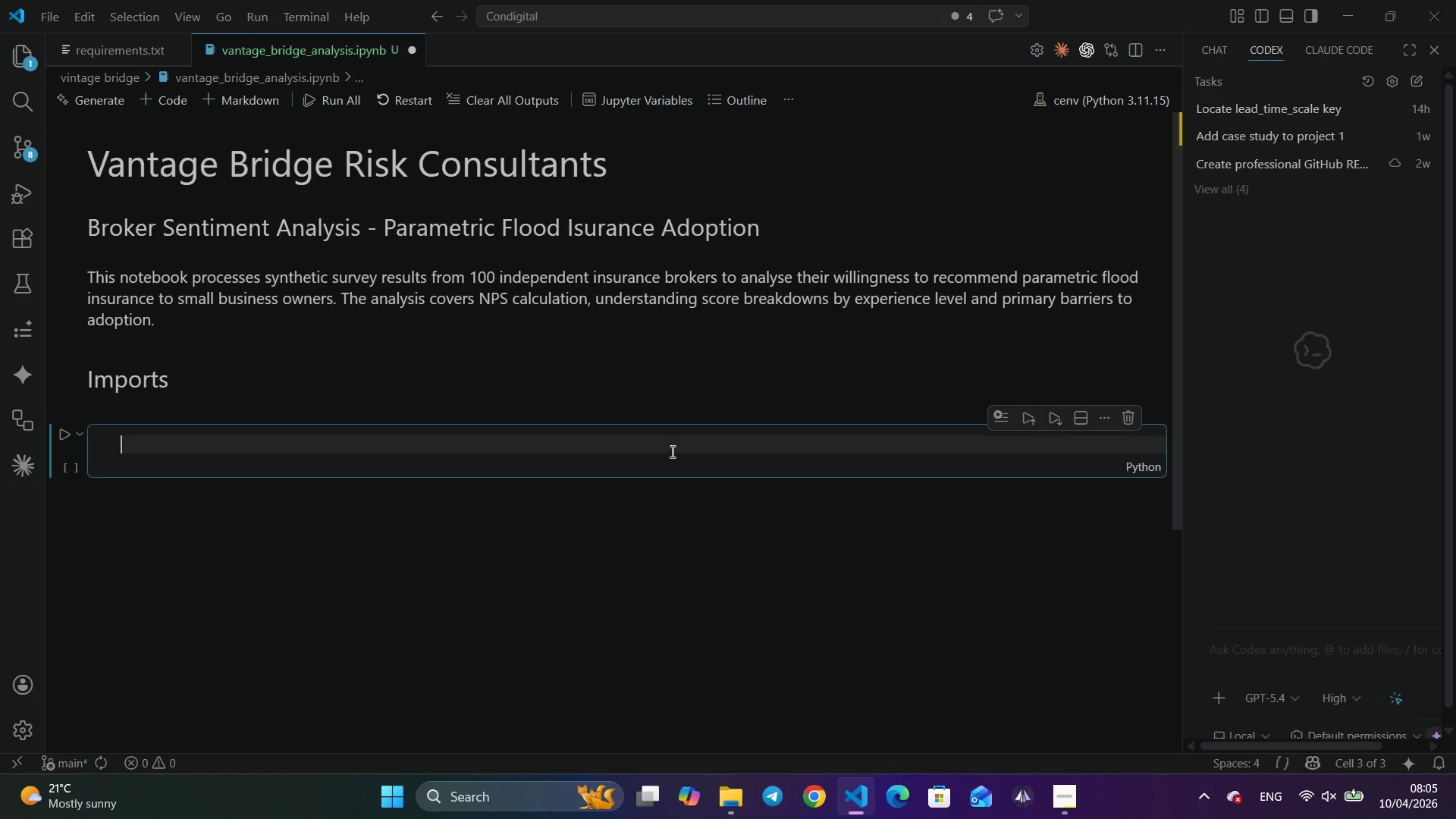 
left_click([671, 451])
 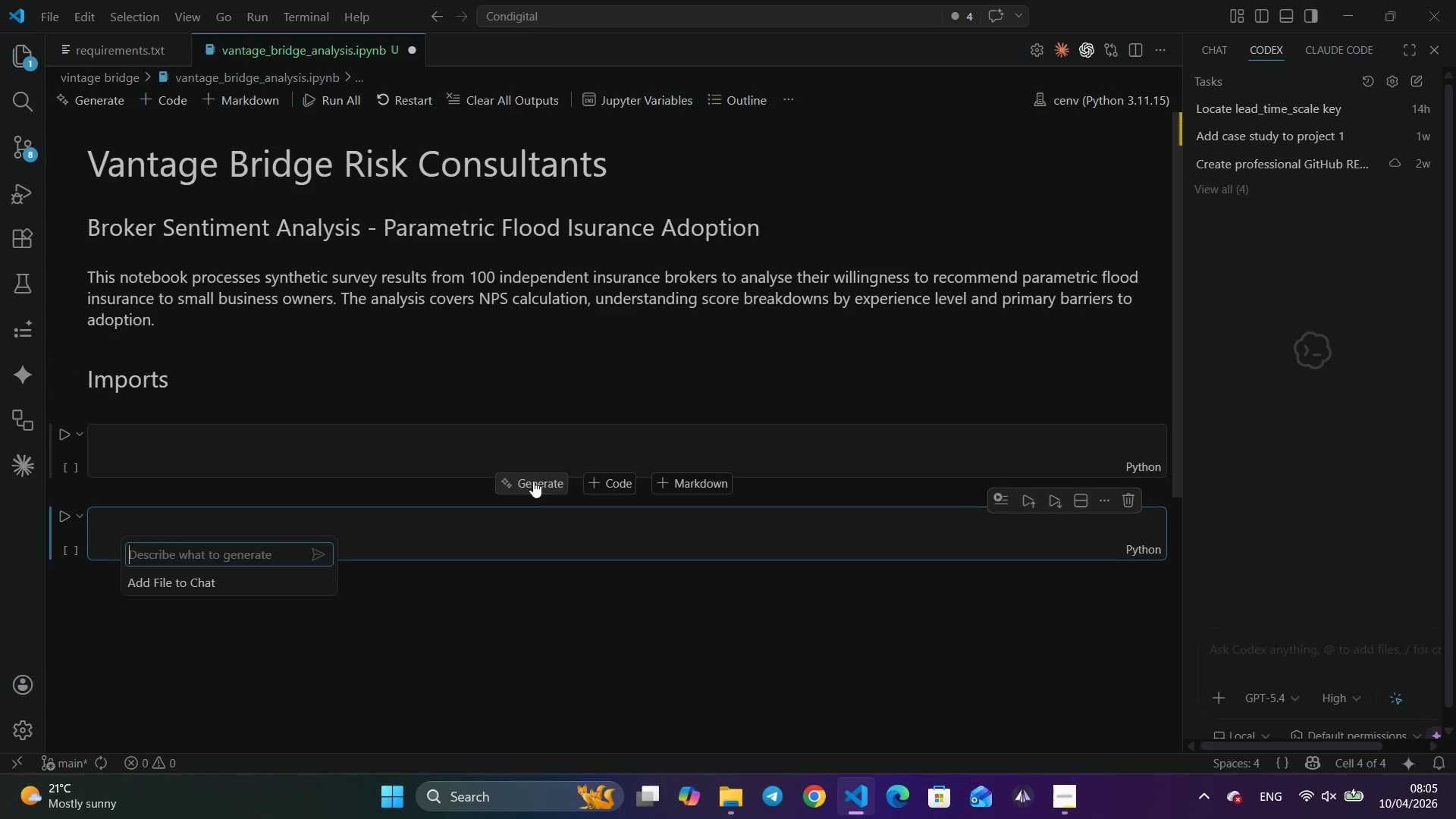 
wait(6.38)
 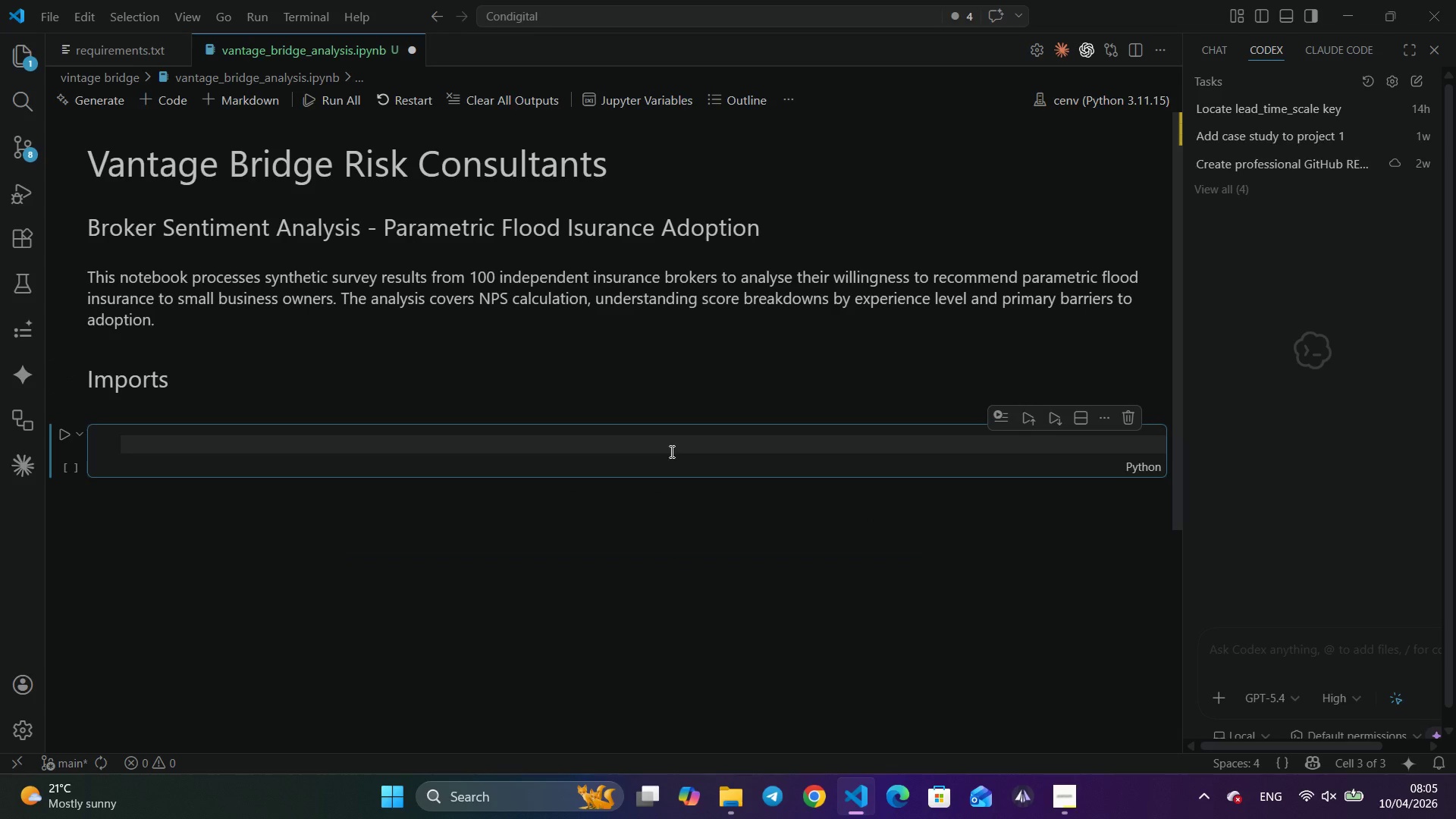 
type(imports)
 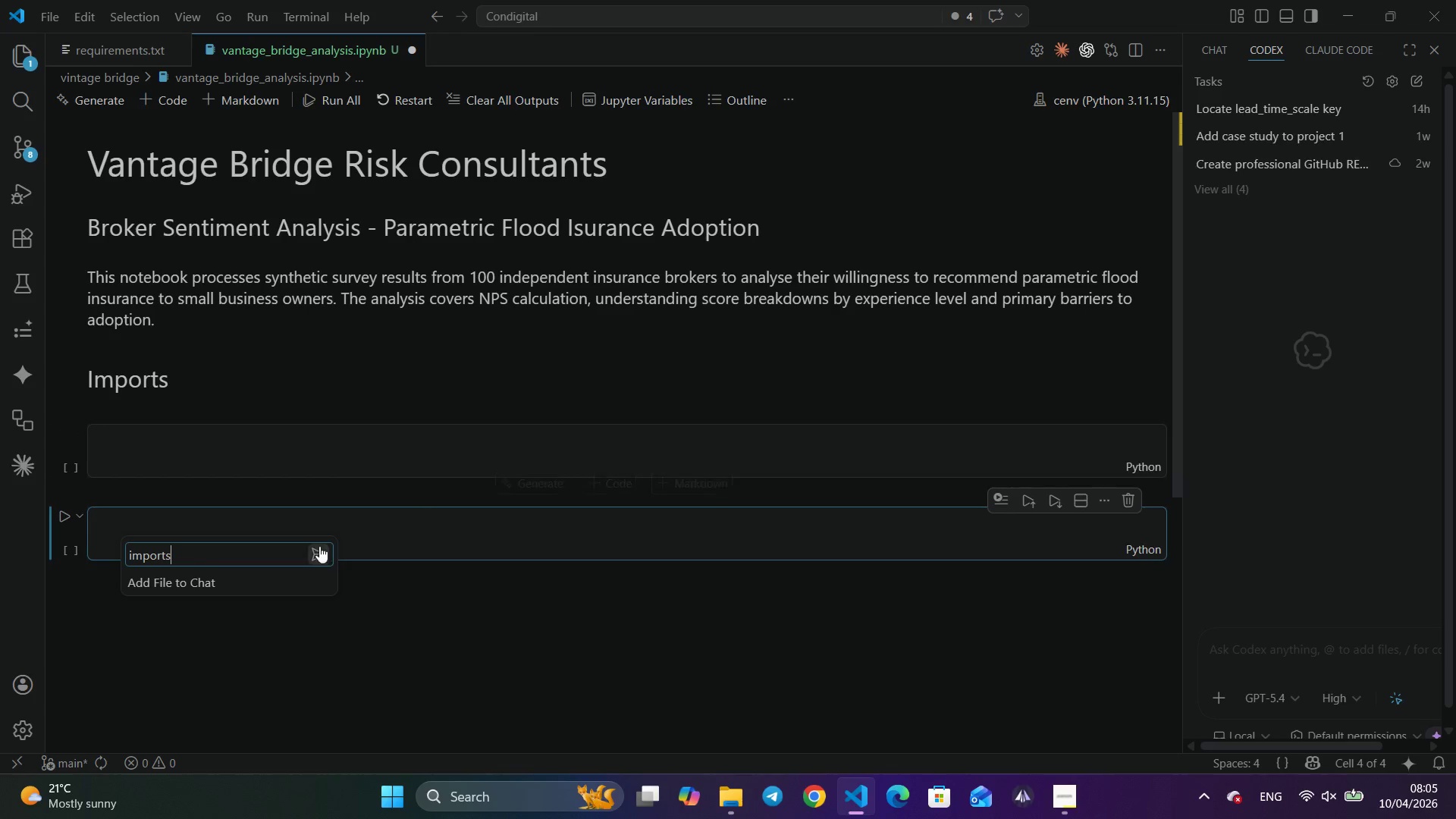 
left_click([315, 543])
 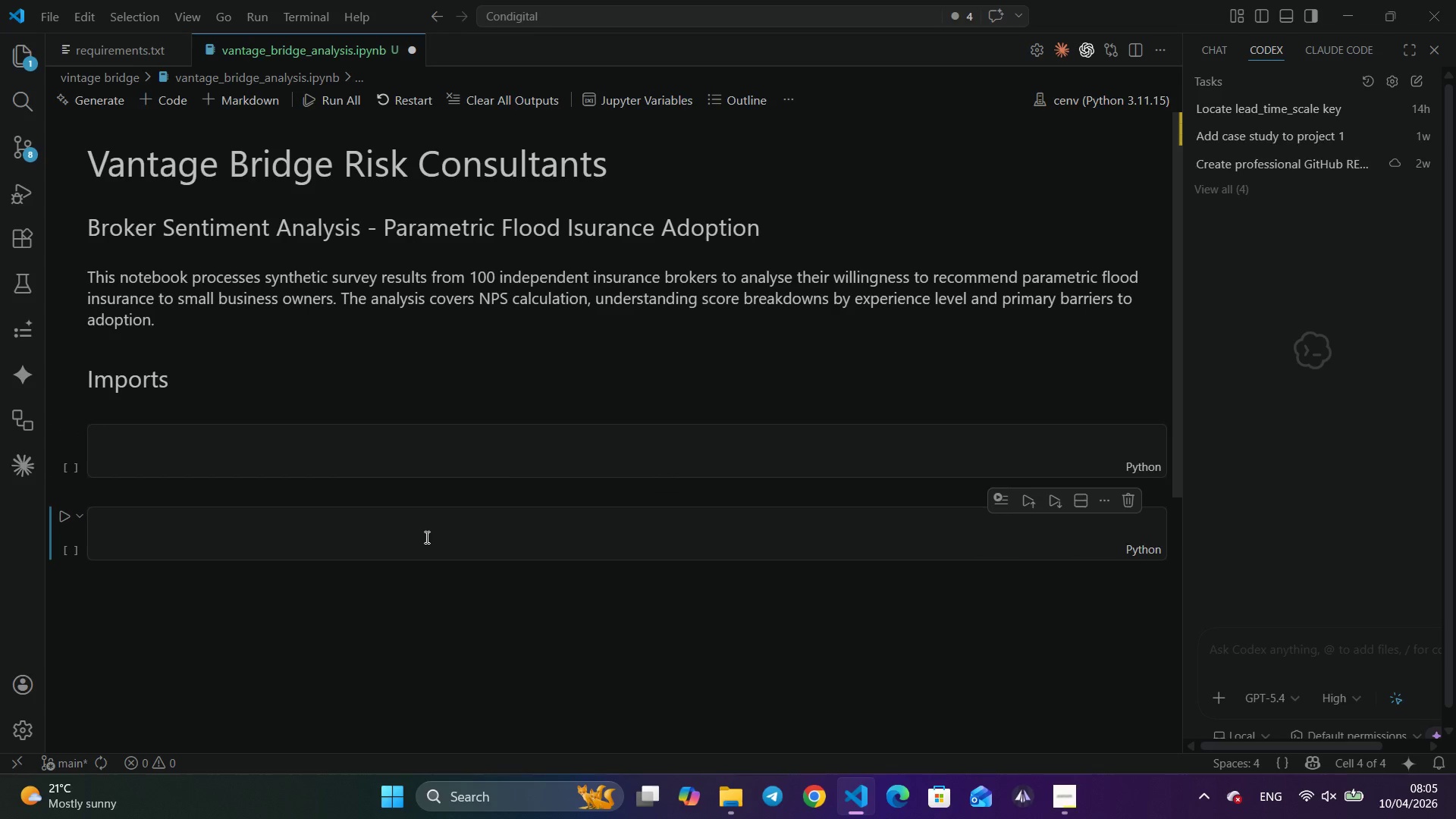 
left_click([425, 537])
 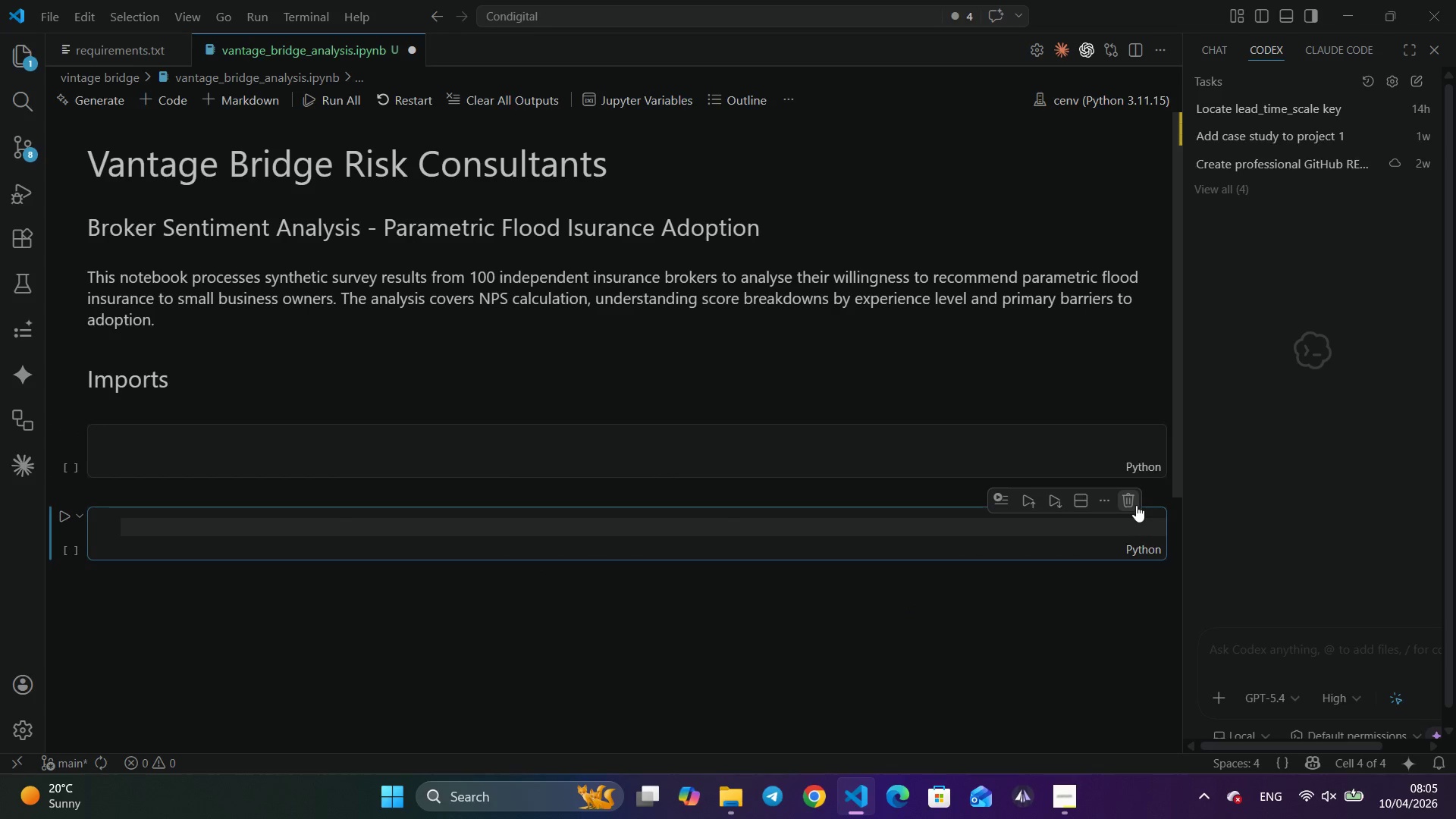 
left_click([1136, 505])
 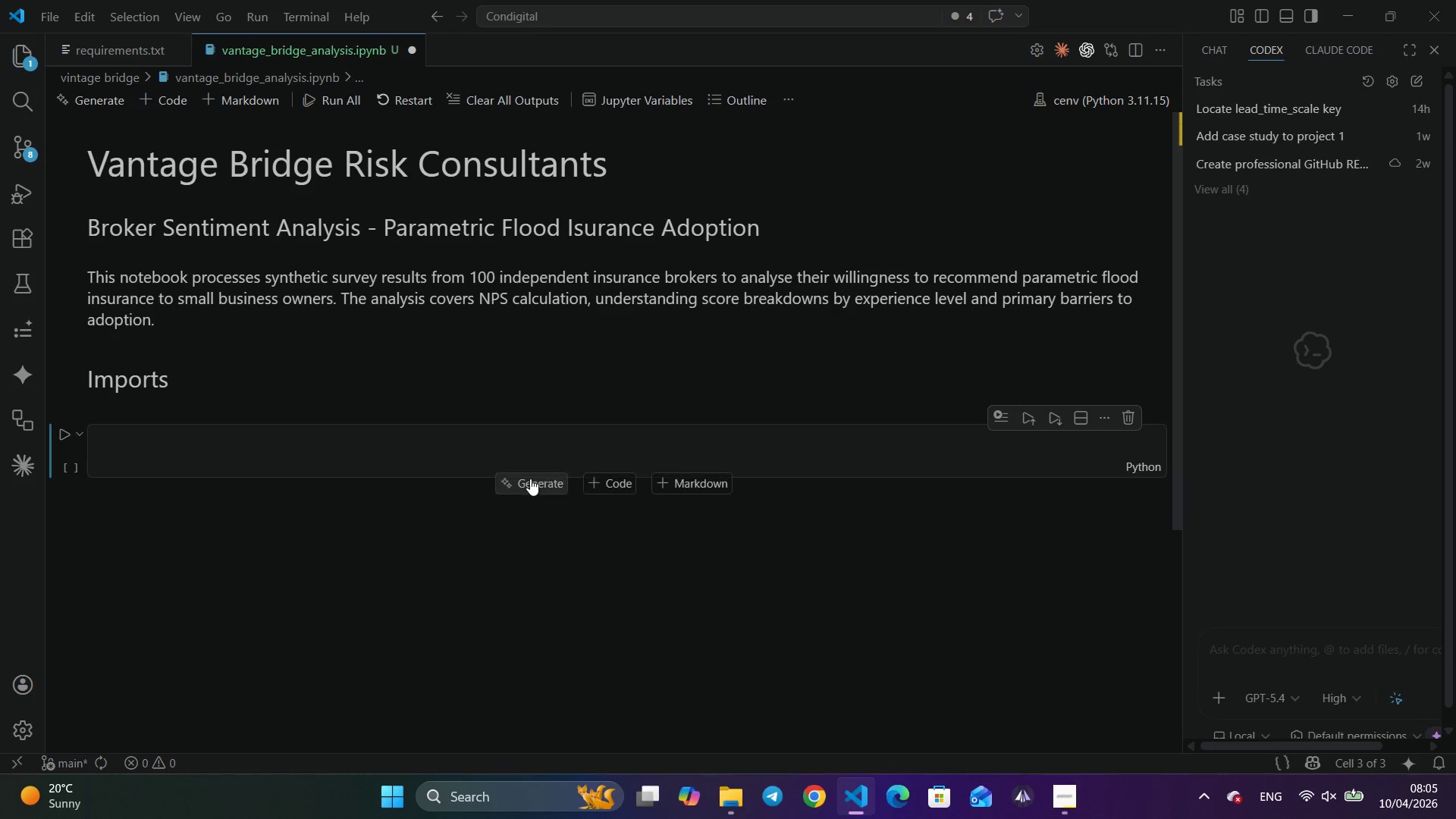 
left_click([530, 479])
 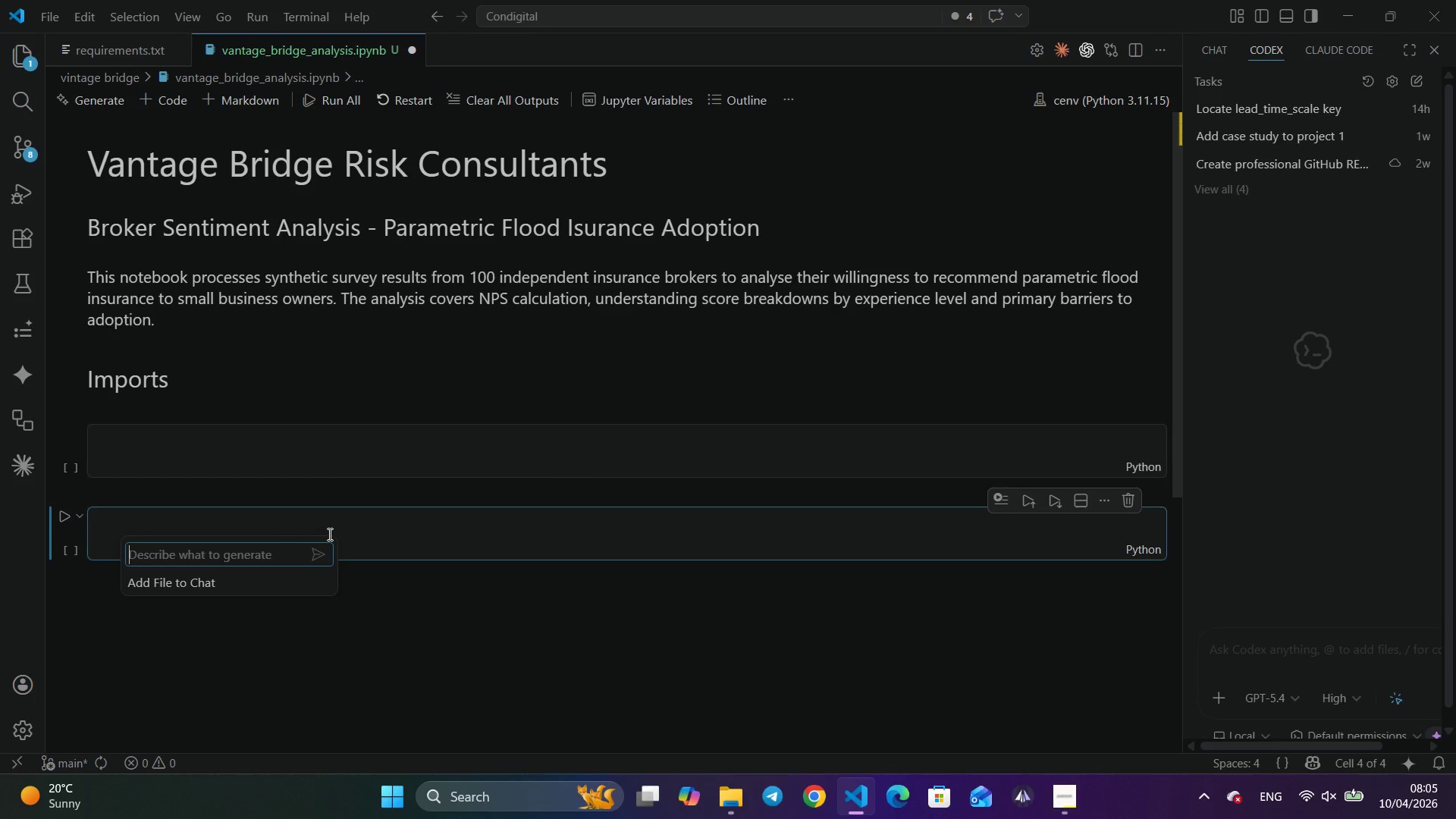 
type(imports for a eda)
 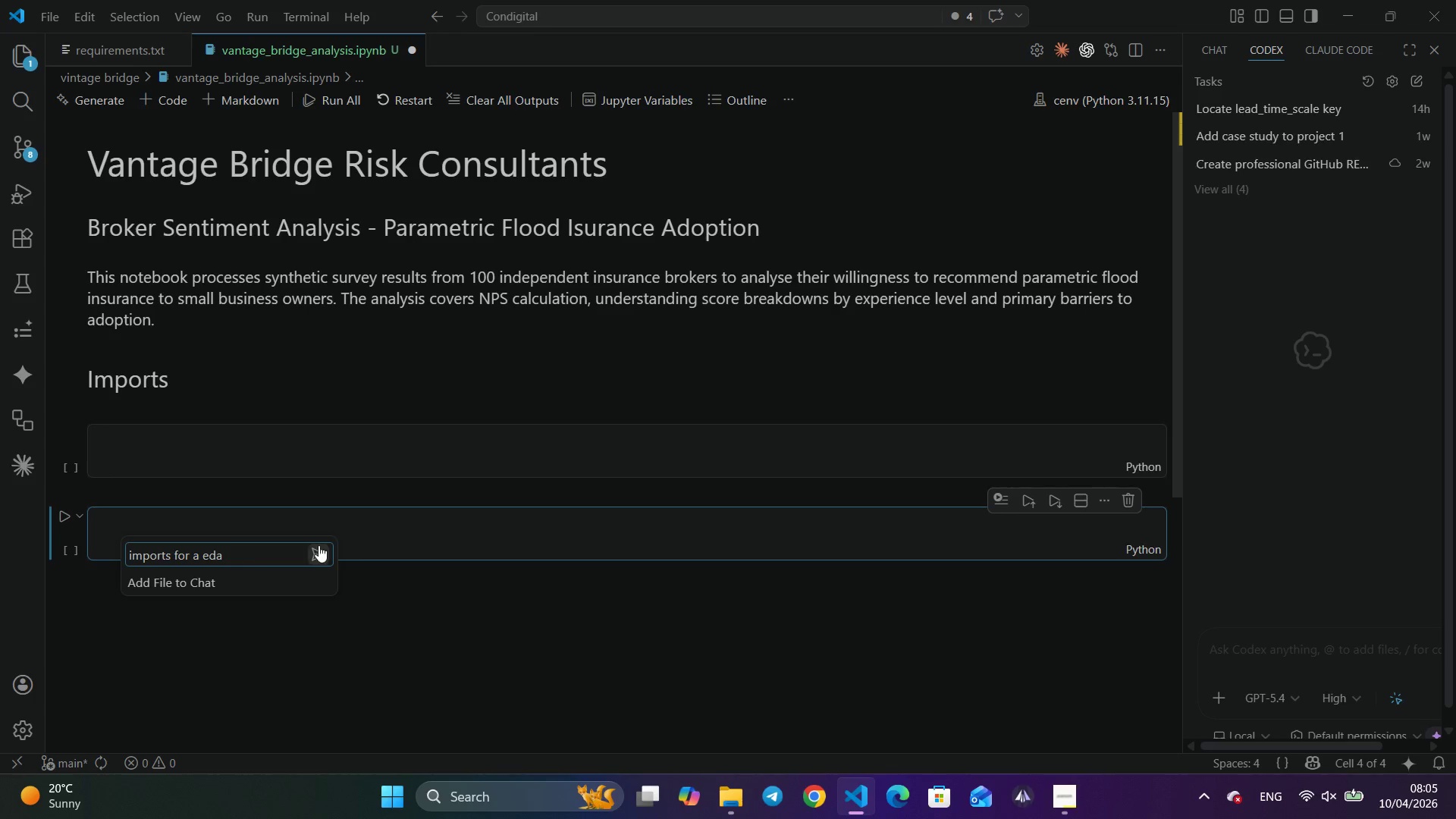 
left_click([316, 548])
 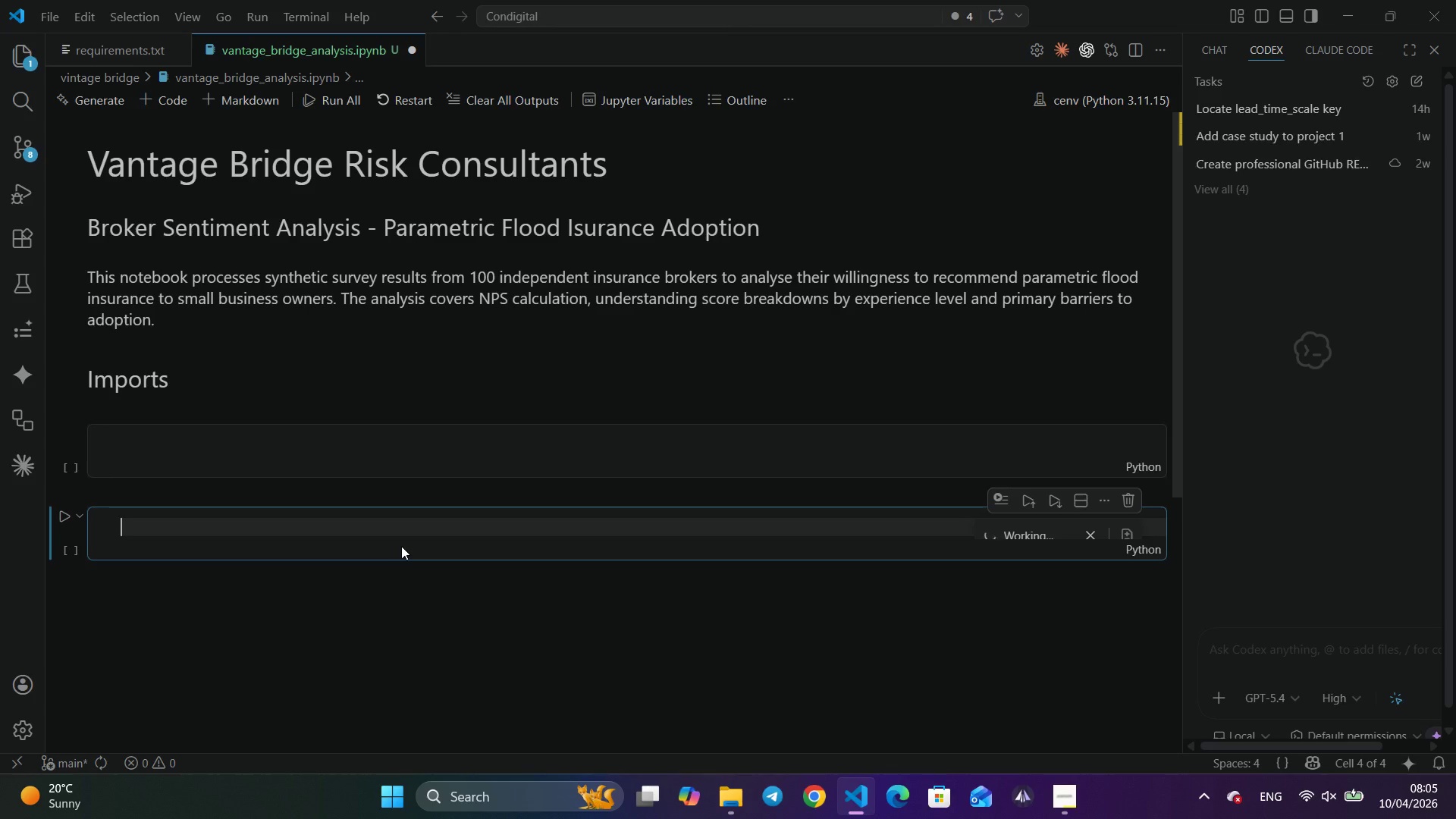 
wait(11.86)
 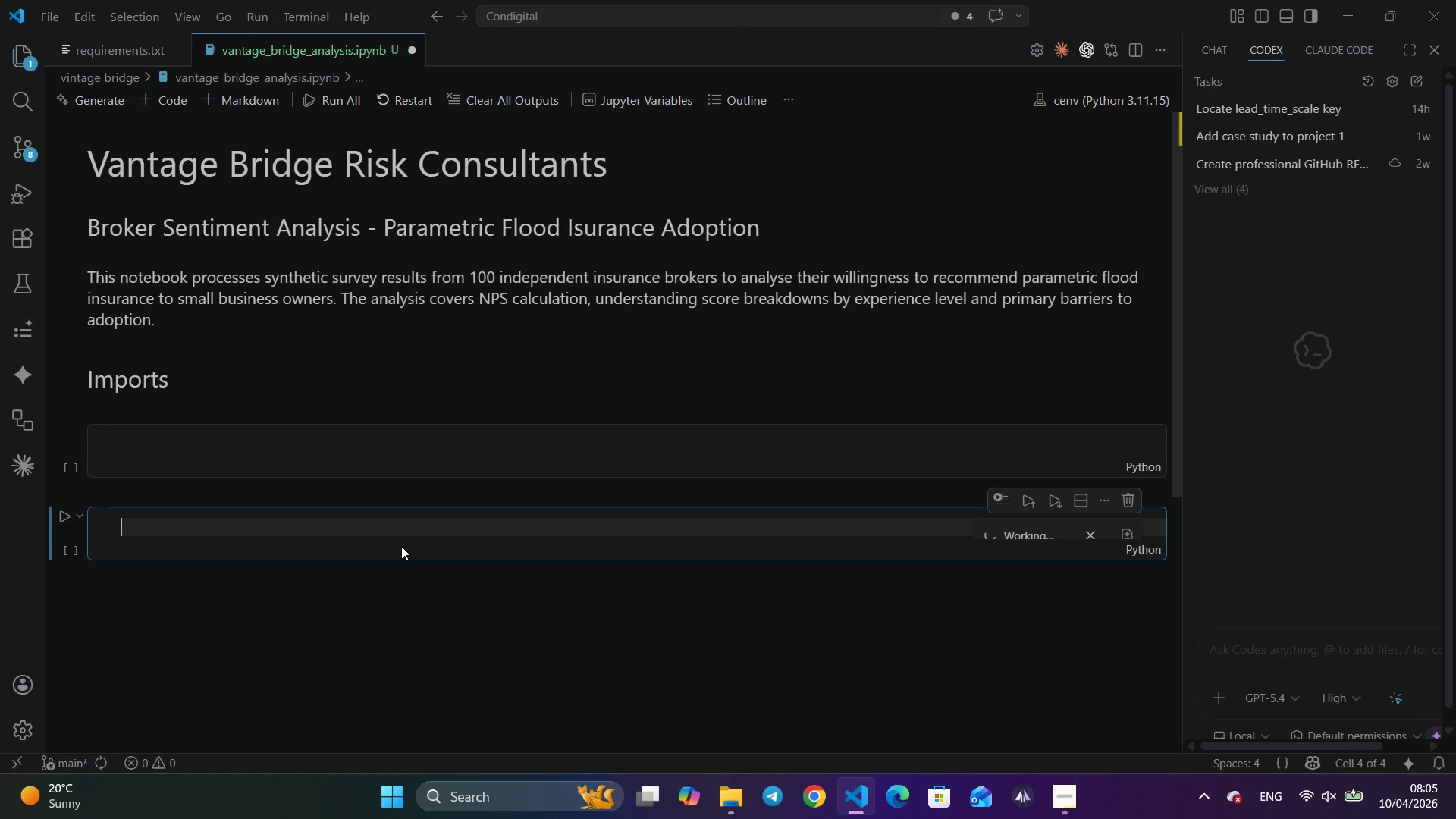 
scroll: coordinate [415, 544], scroll_direction: up, amount: 3.0
 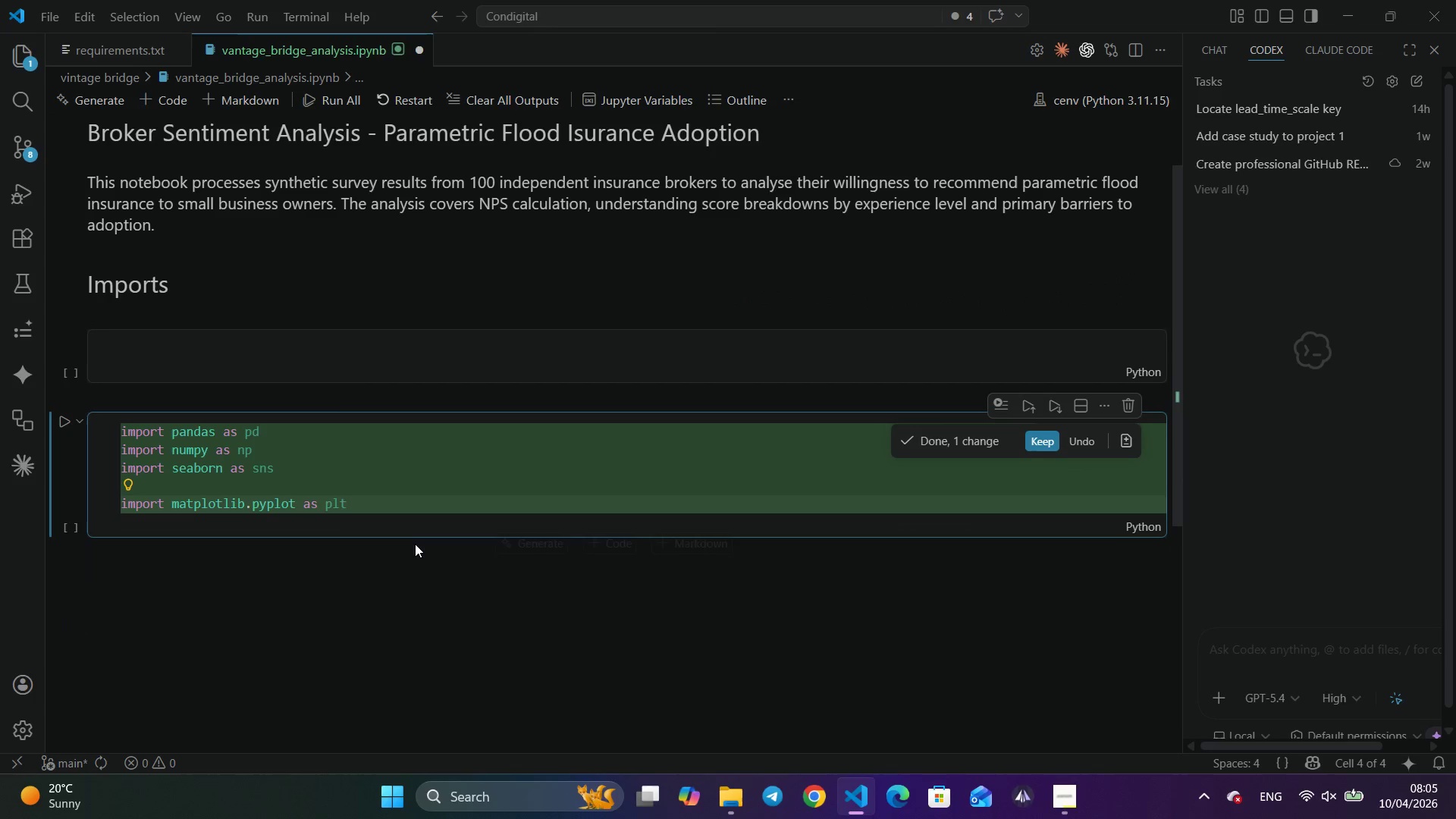 
scroll: coordinate [415, 544], scroll_direction: down, amount: 2.0
 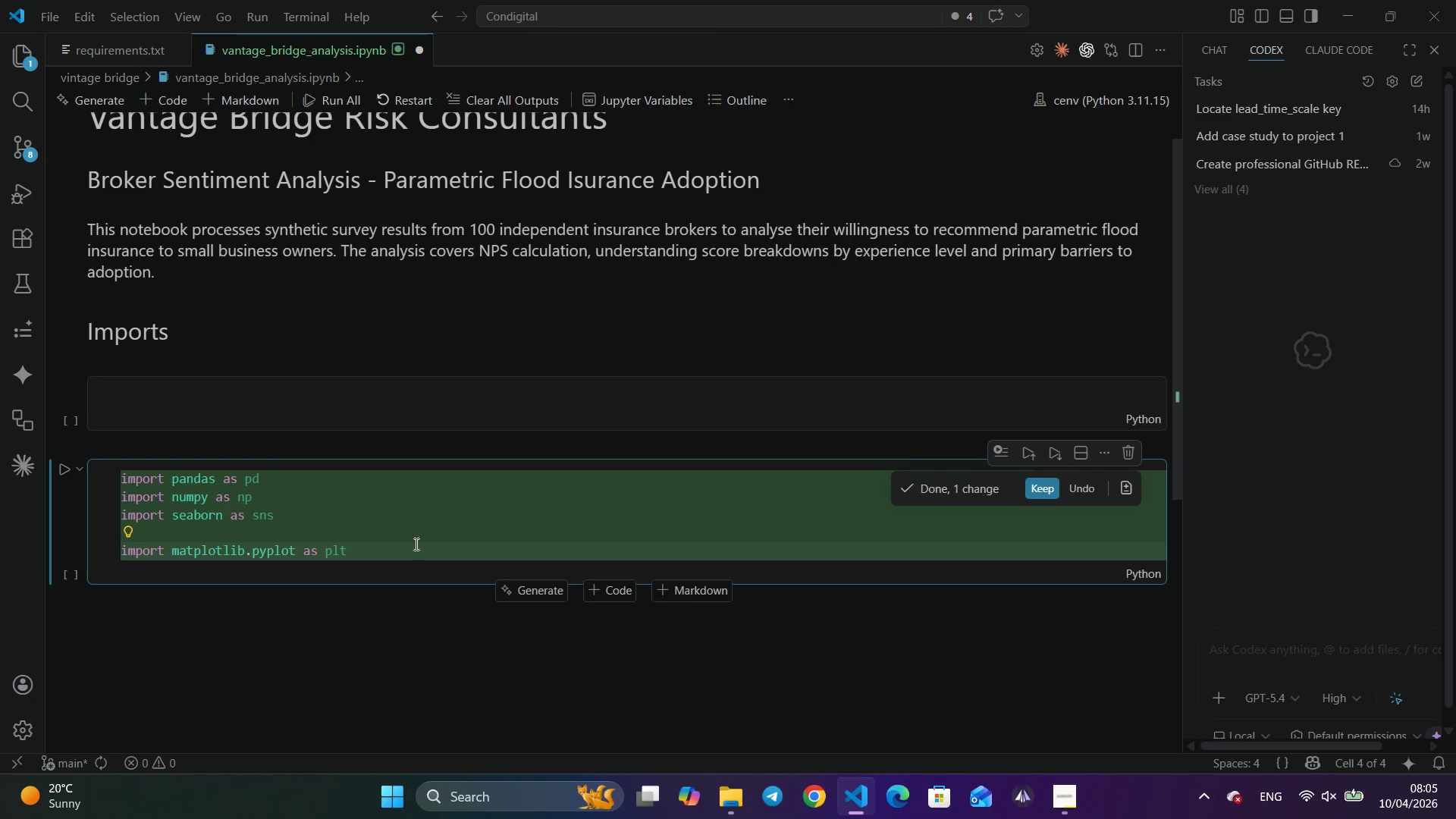 
scroll: coordinate [415, 544], scroll_direction: up, amount: 1.0
 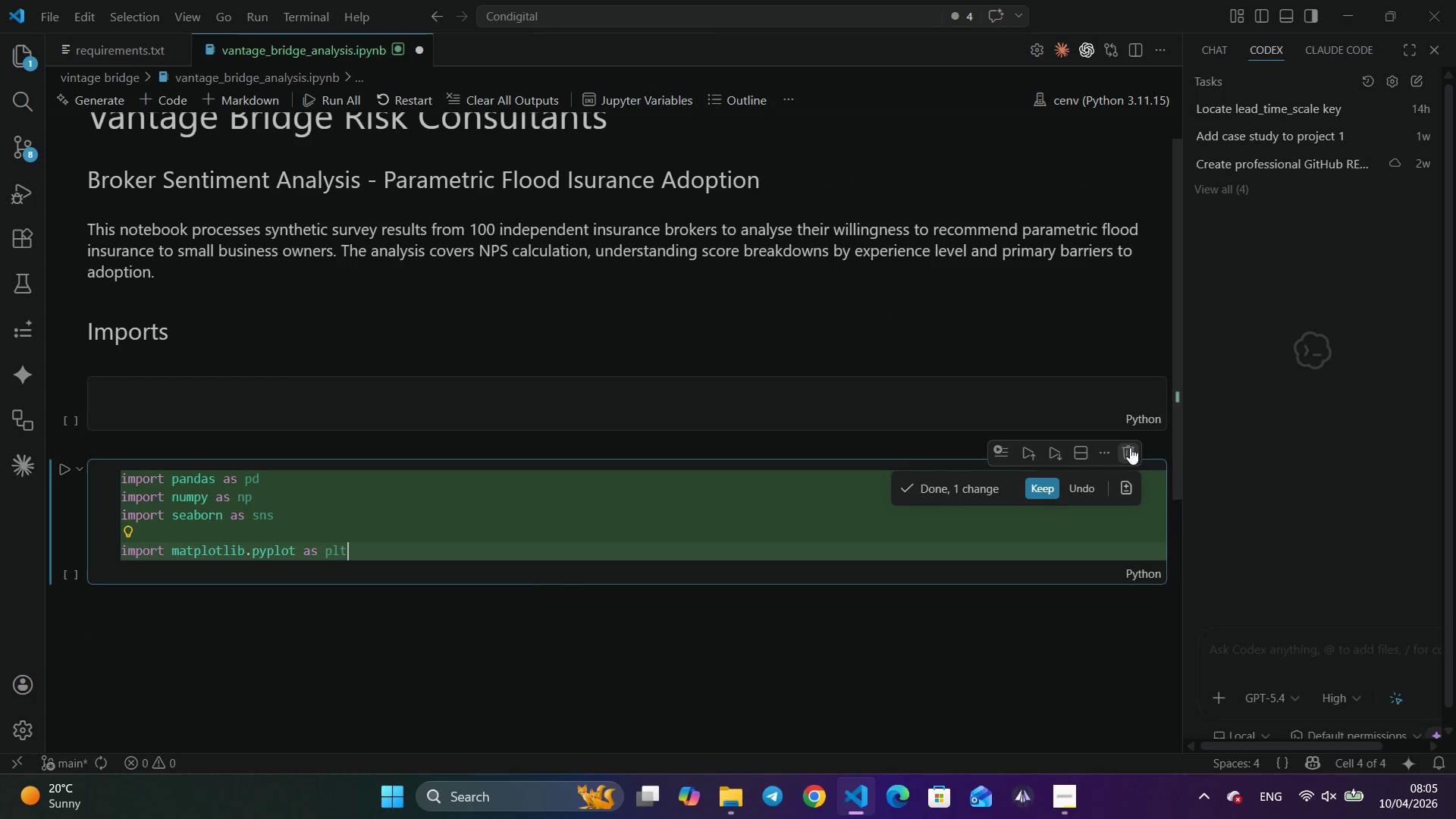 
left_click([1130, 447])
 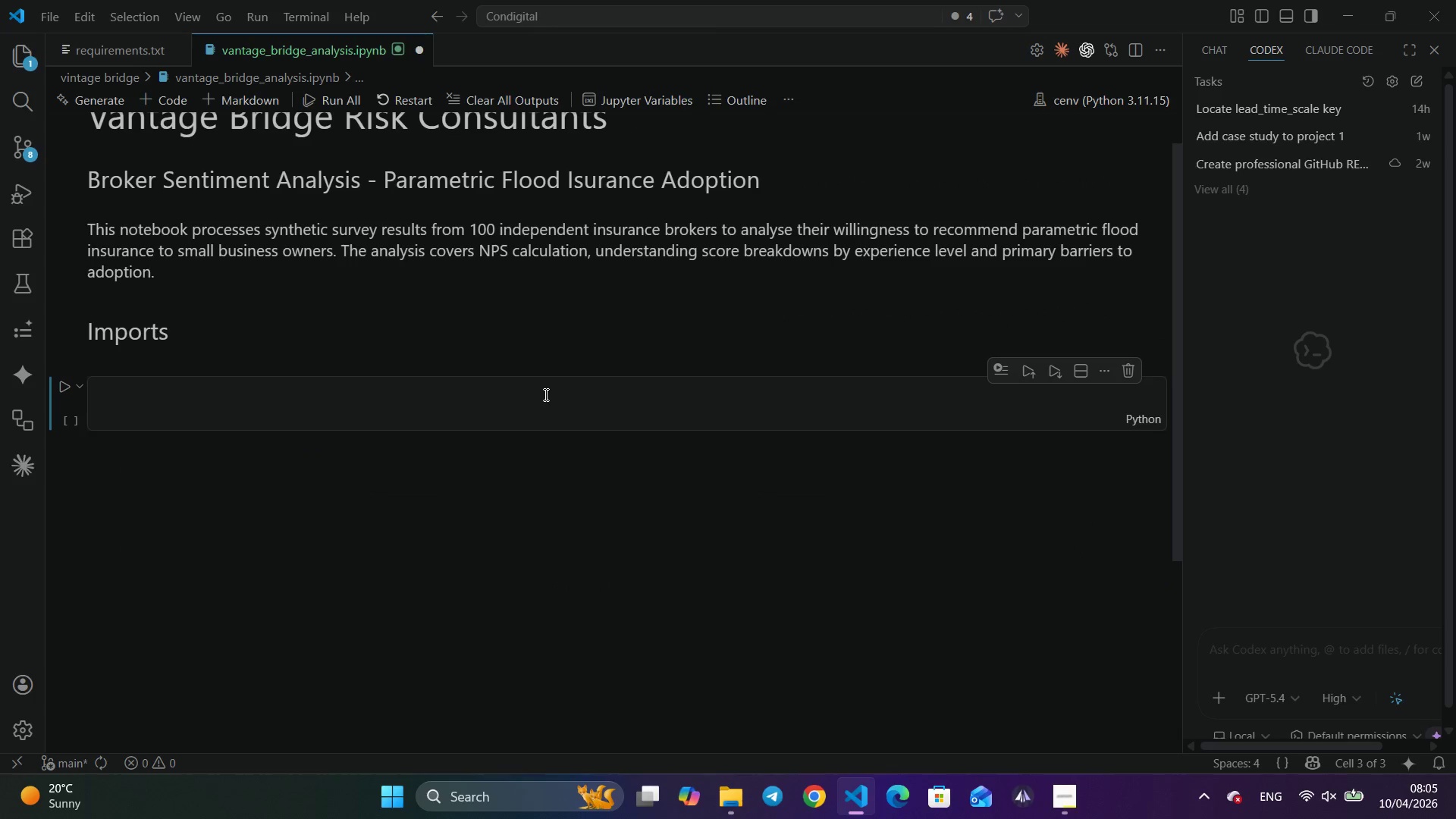 
left_click([544, 394])
 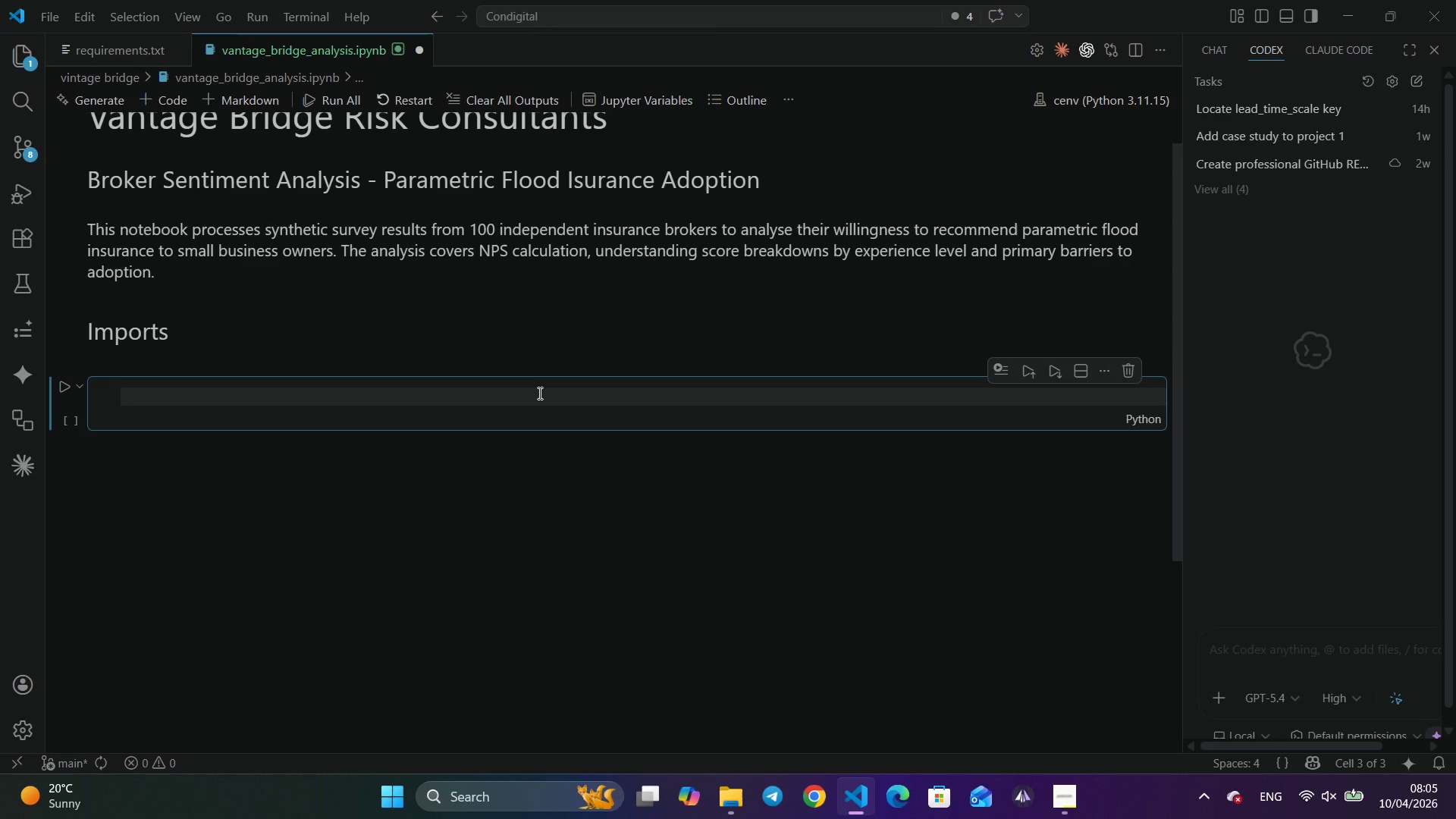 
type(import panda)
 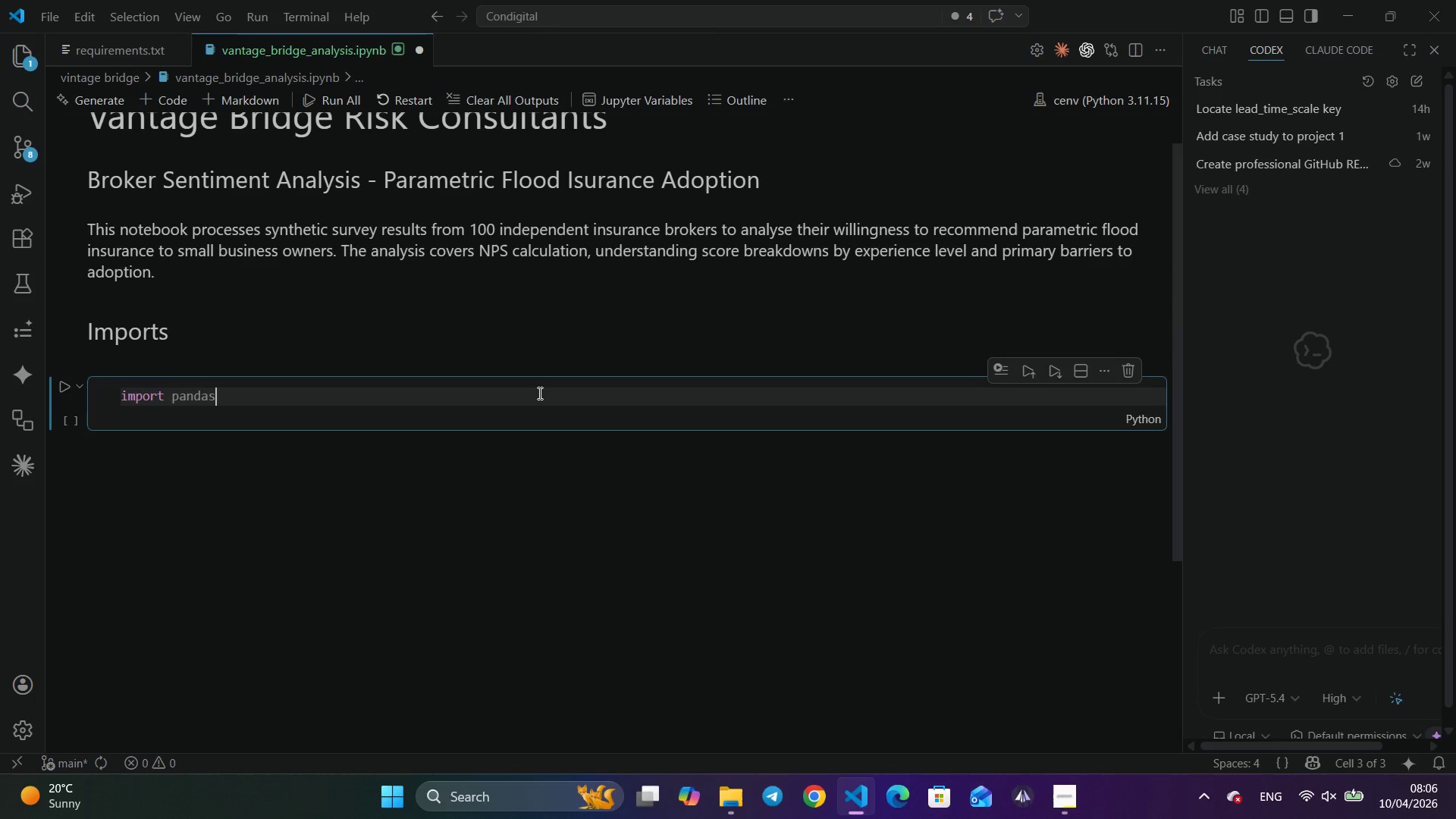 
key(Enter)
 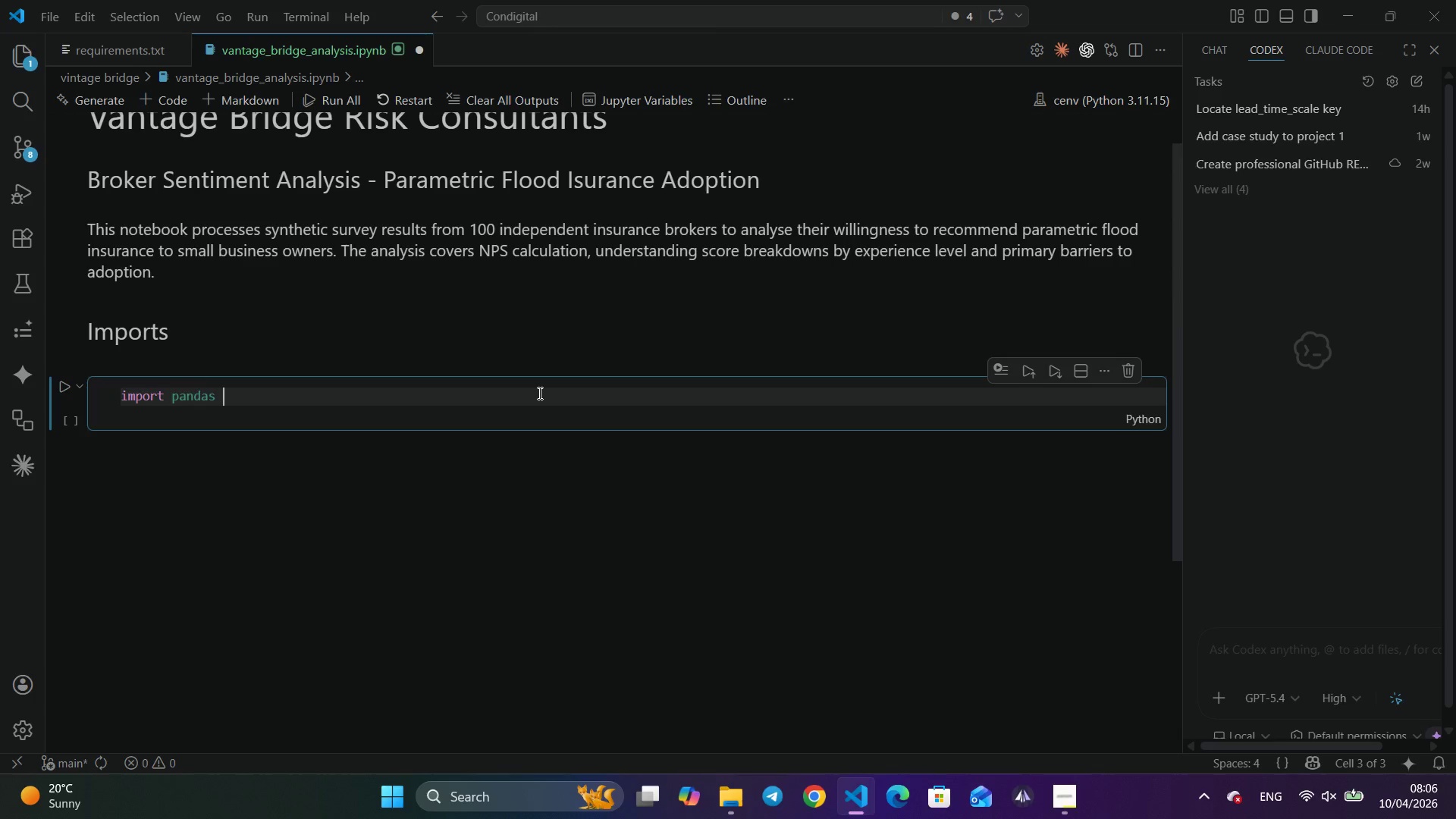 
type( as pd)
 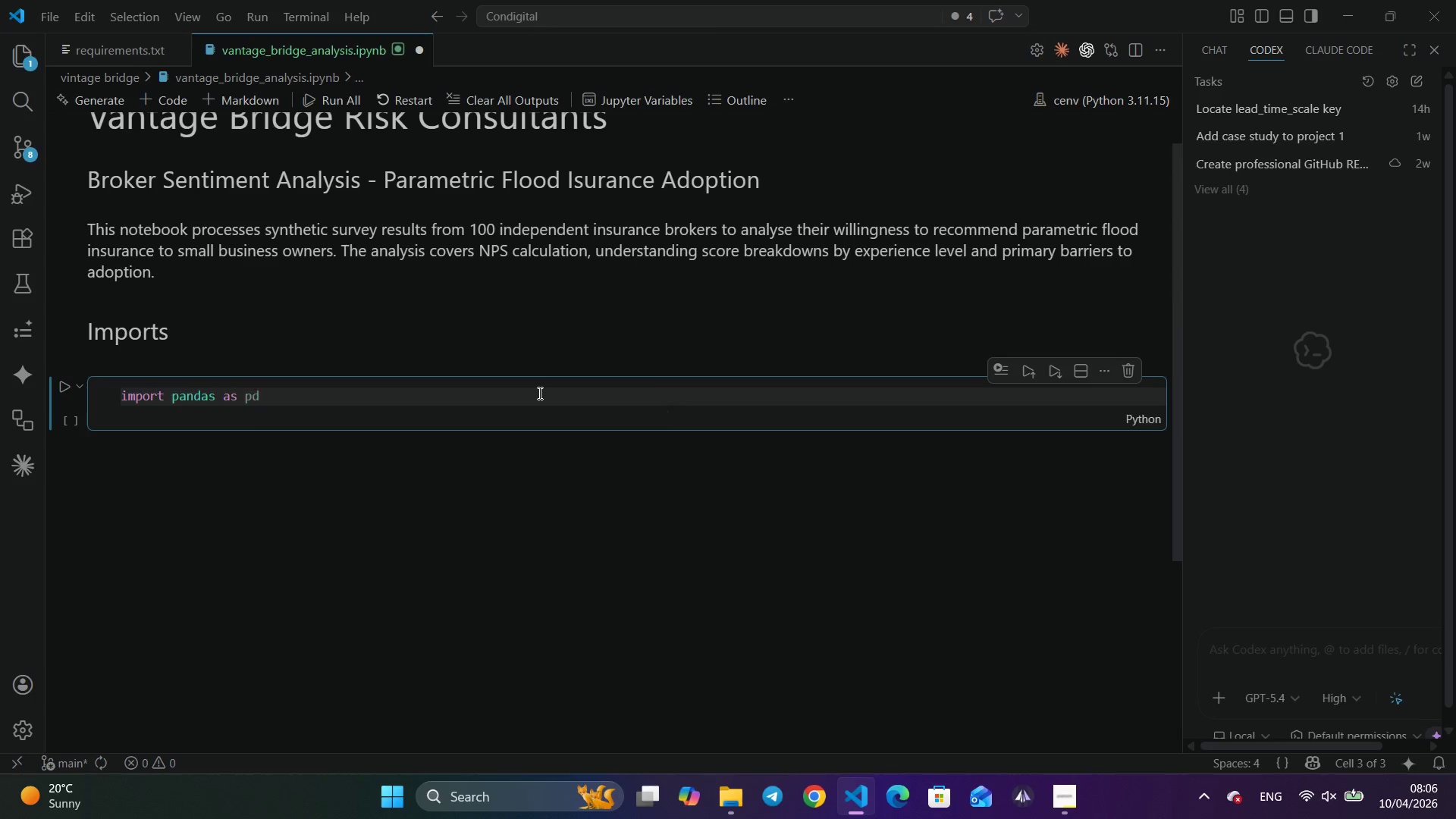 
key(Enter)
 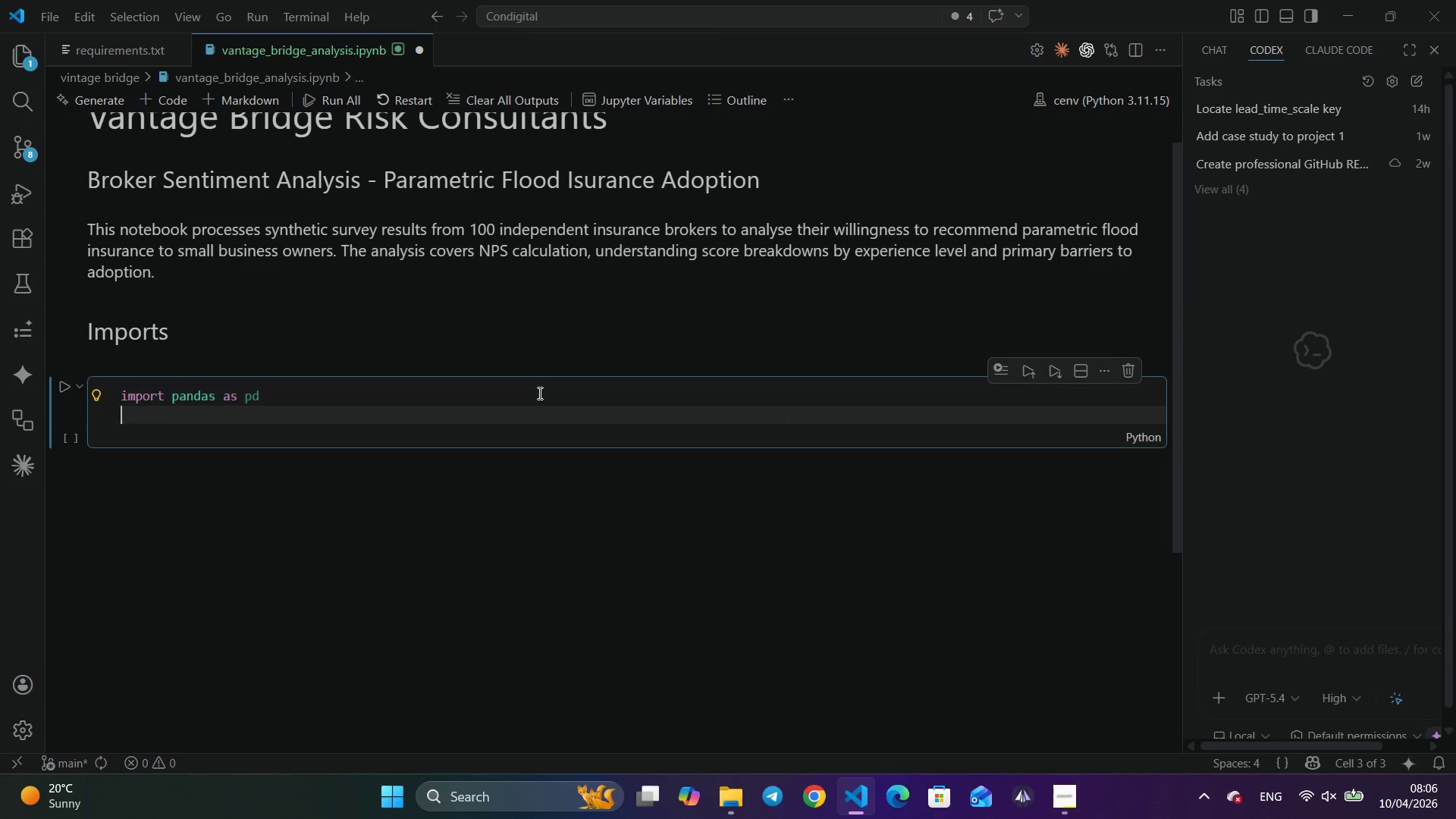 
key(Enter)
 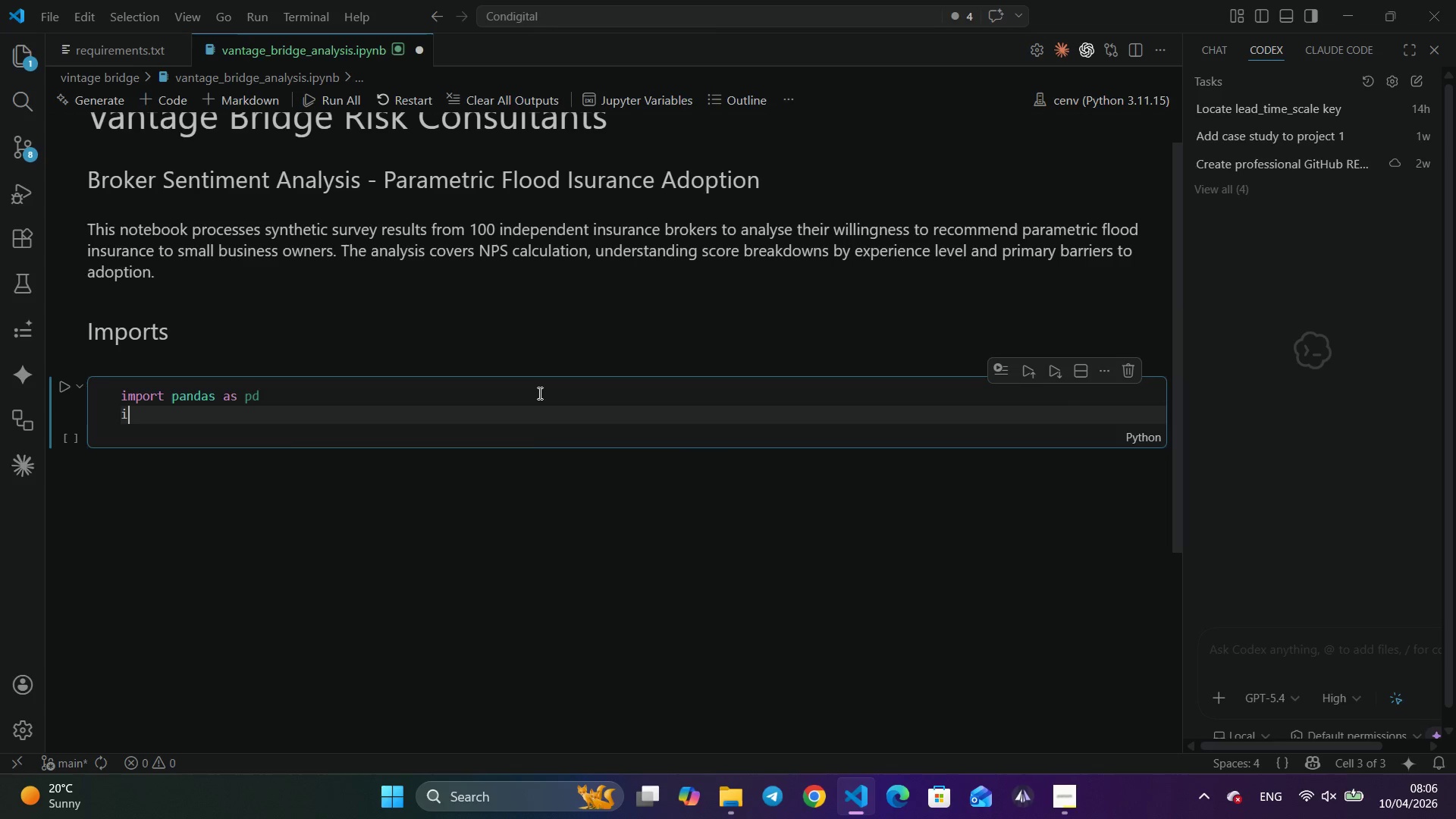 
type(im)
 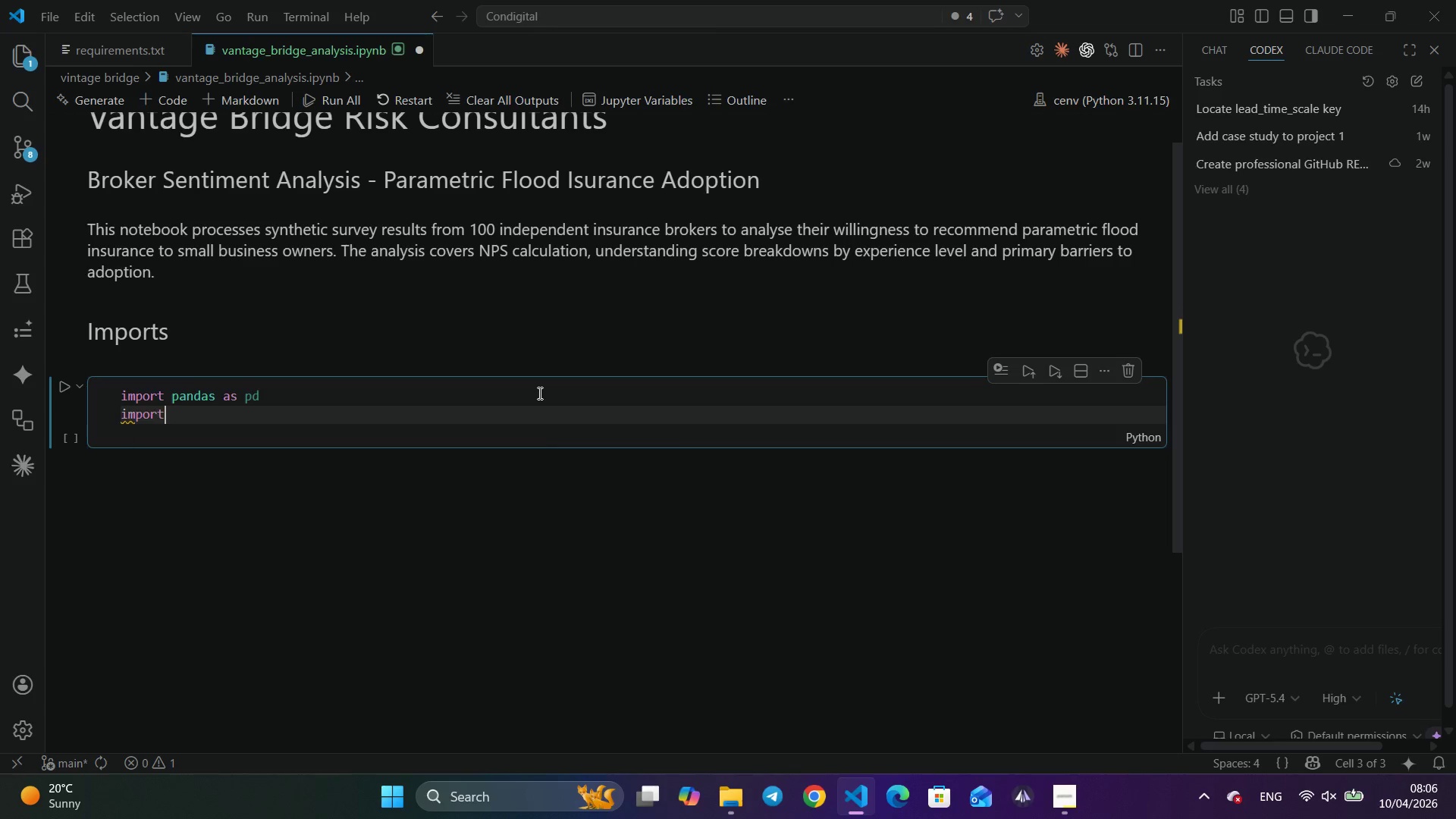 
key(Enter)
 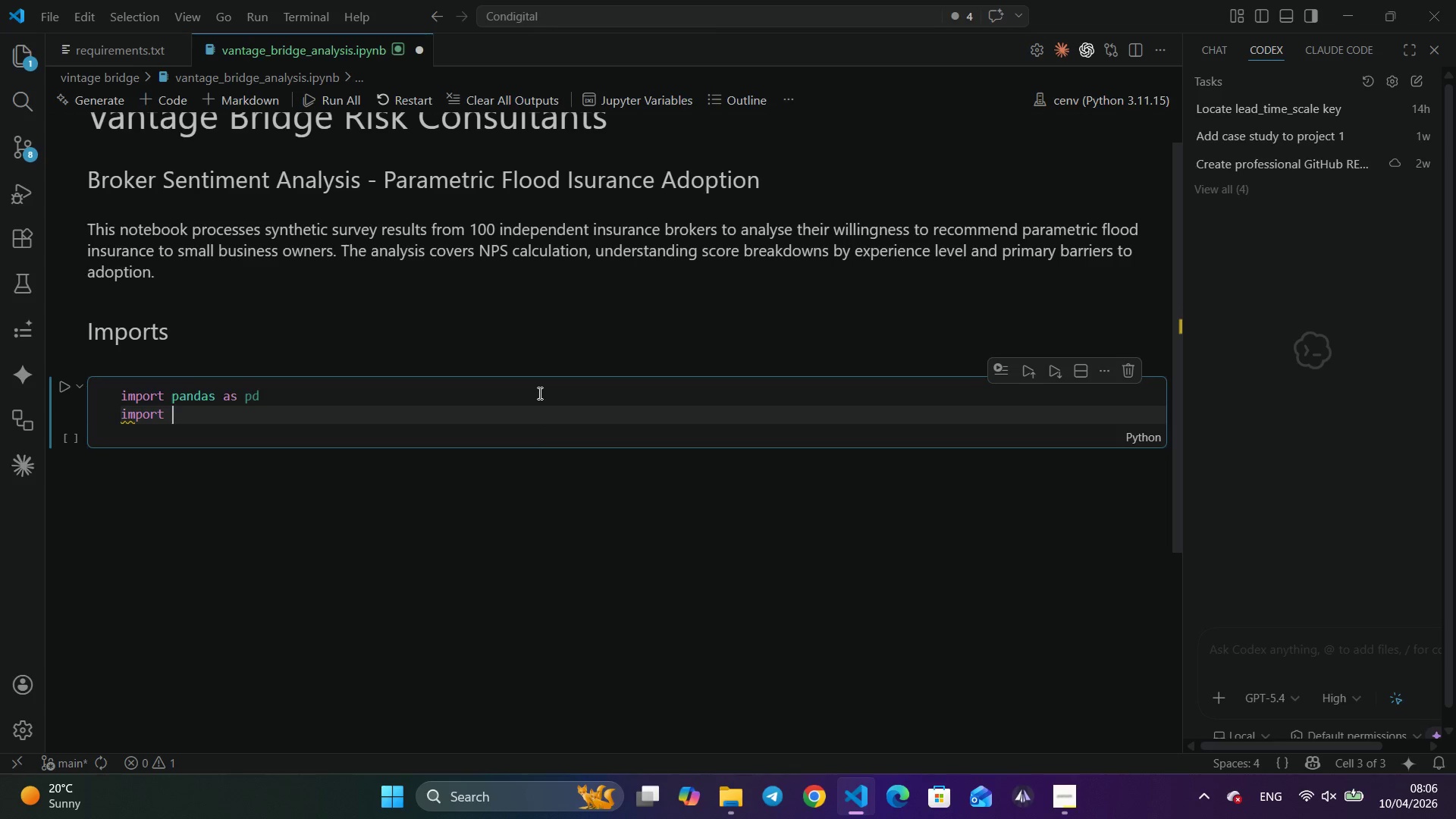 
type( numpy as np)
 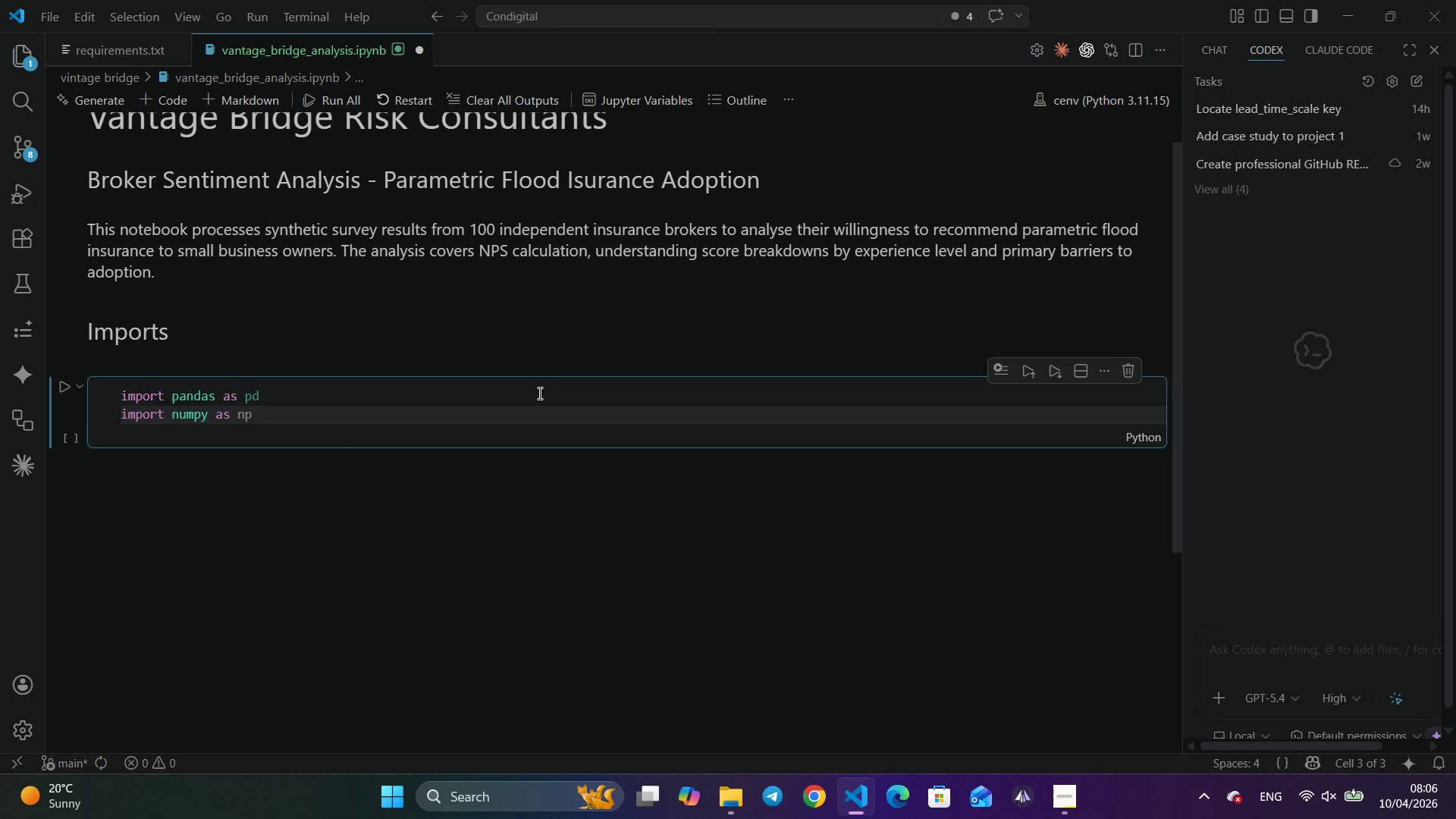 
key(Enter)
 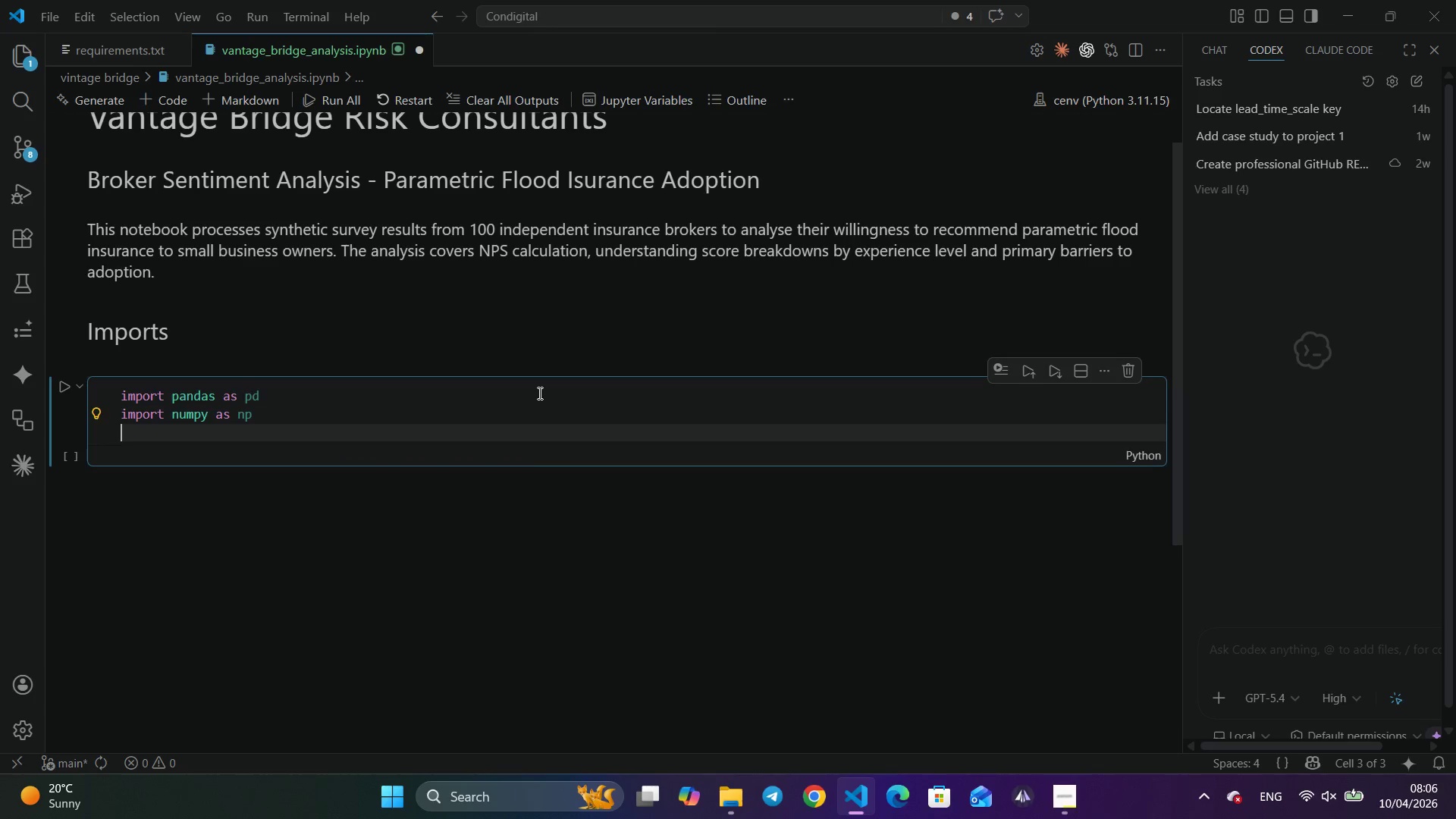 
key(Enter)
 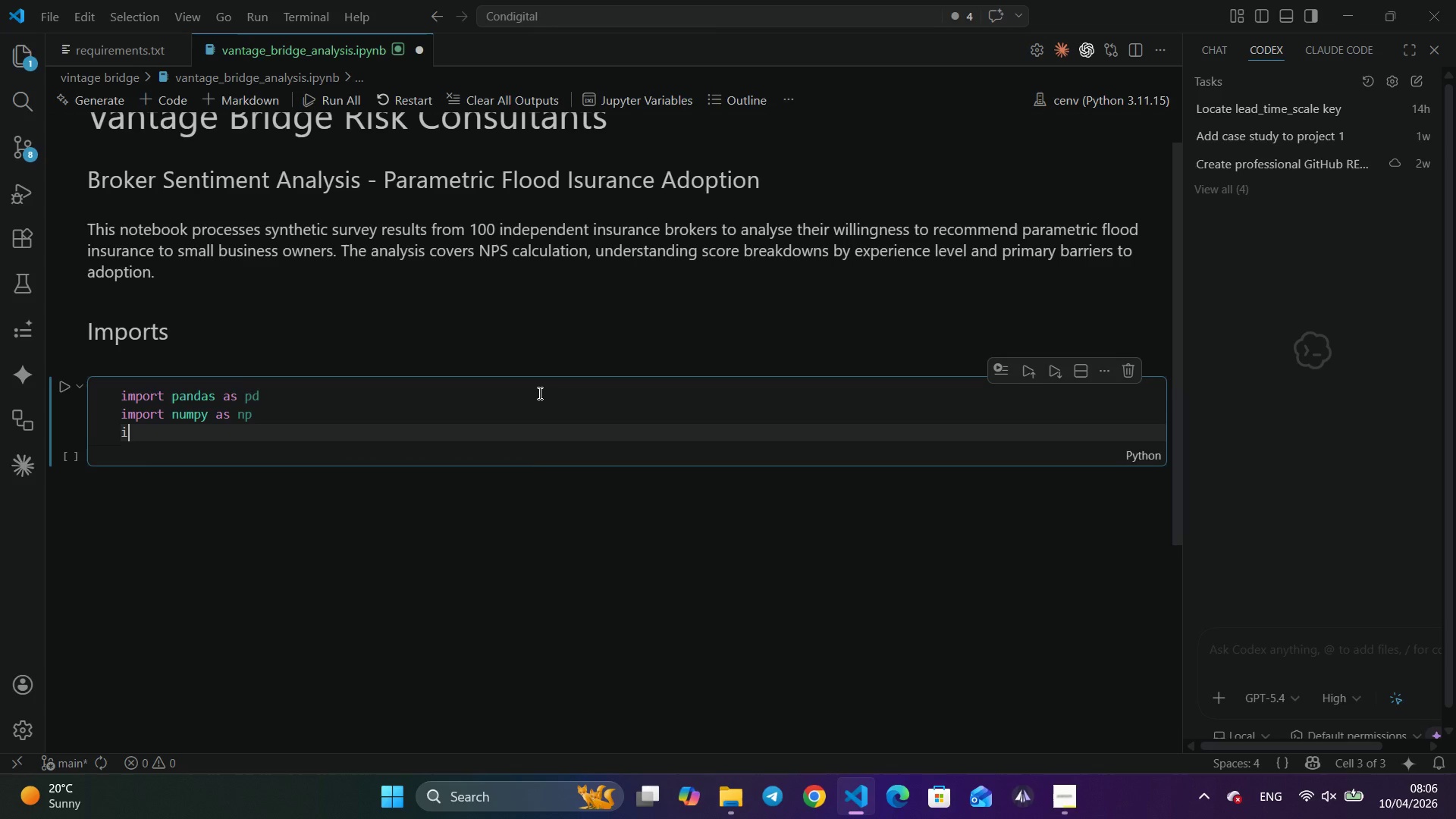 
type(imp)
 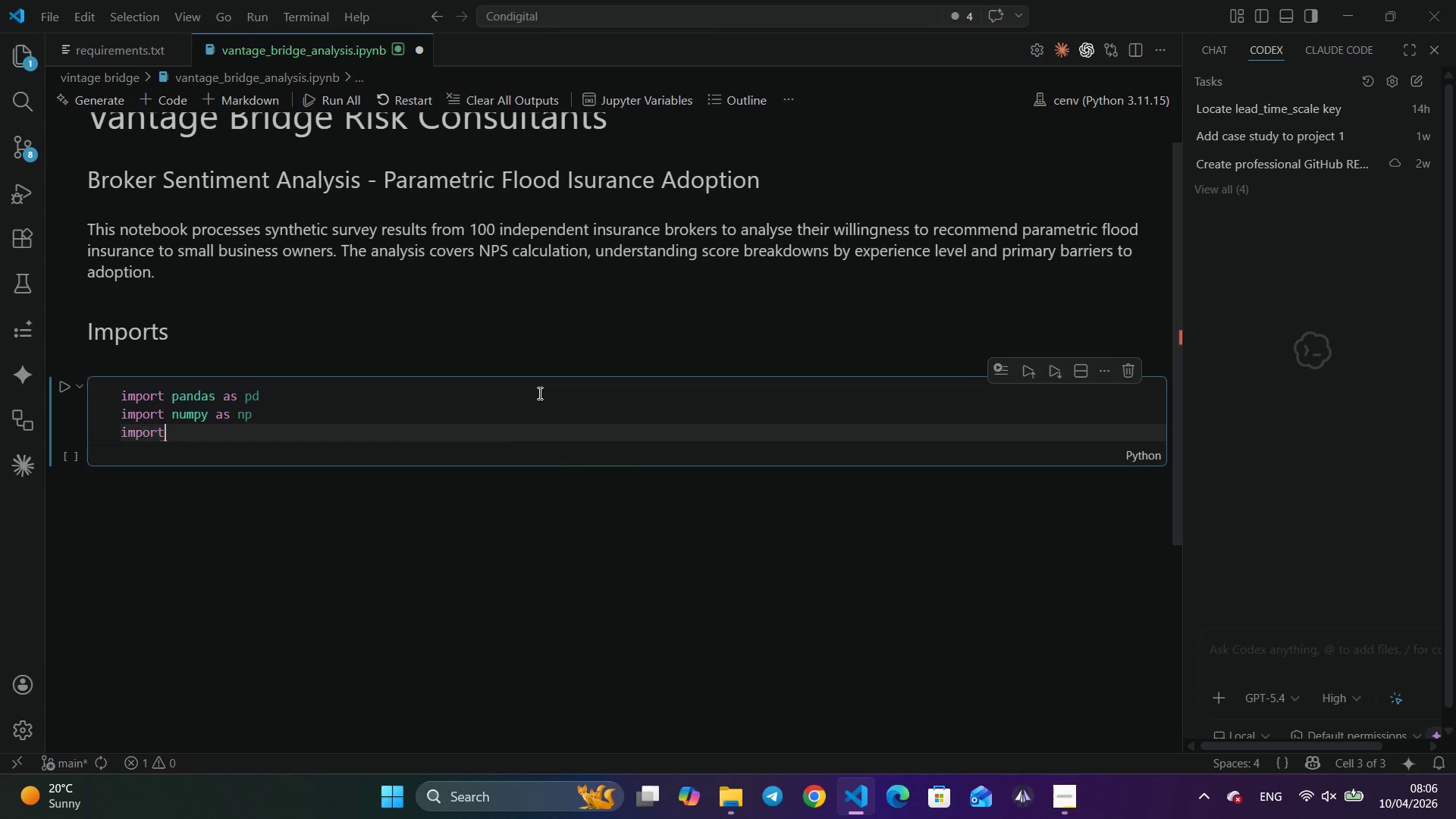 
key(Enter)
 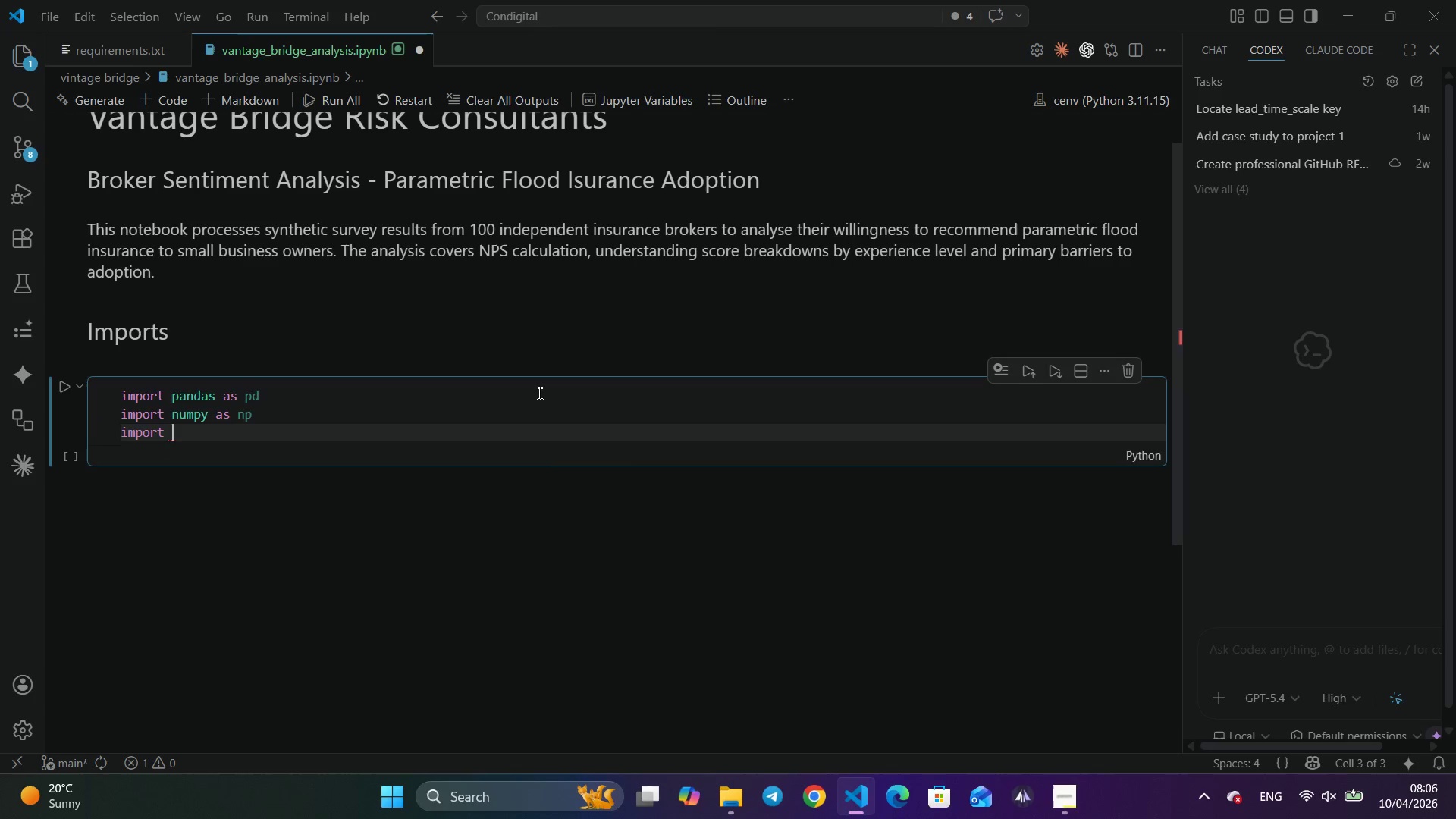 
type( matp)
 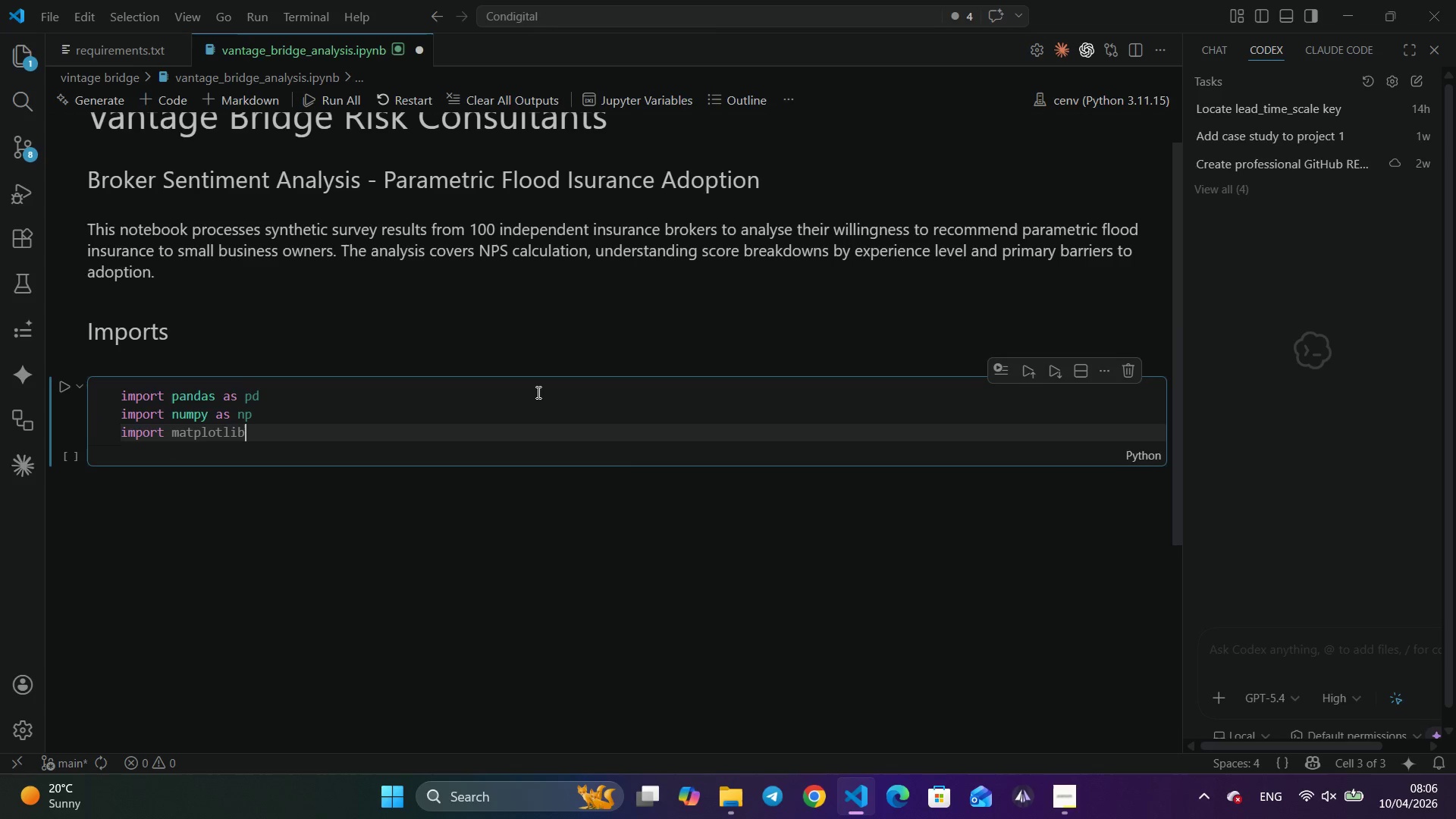 
key(Enter)
 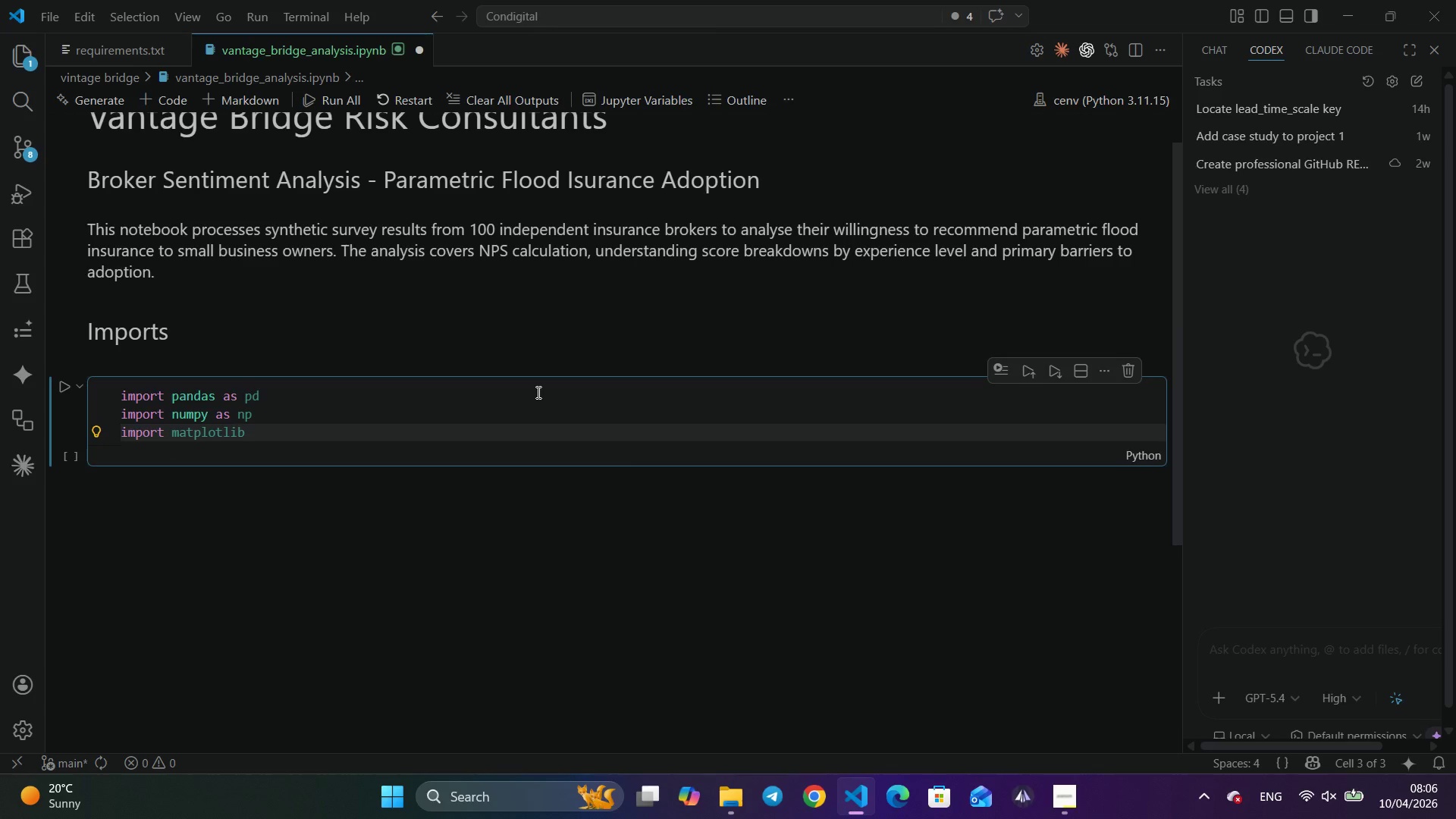 
type(.pyp)
 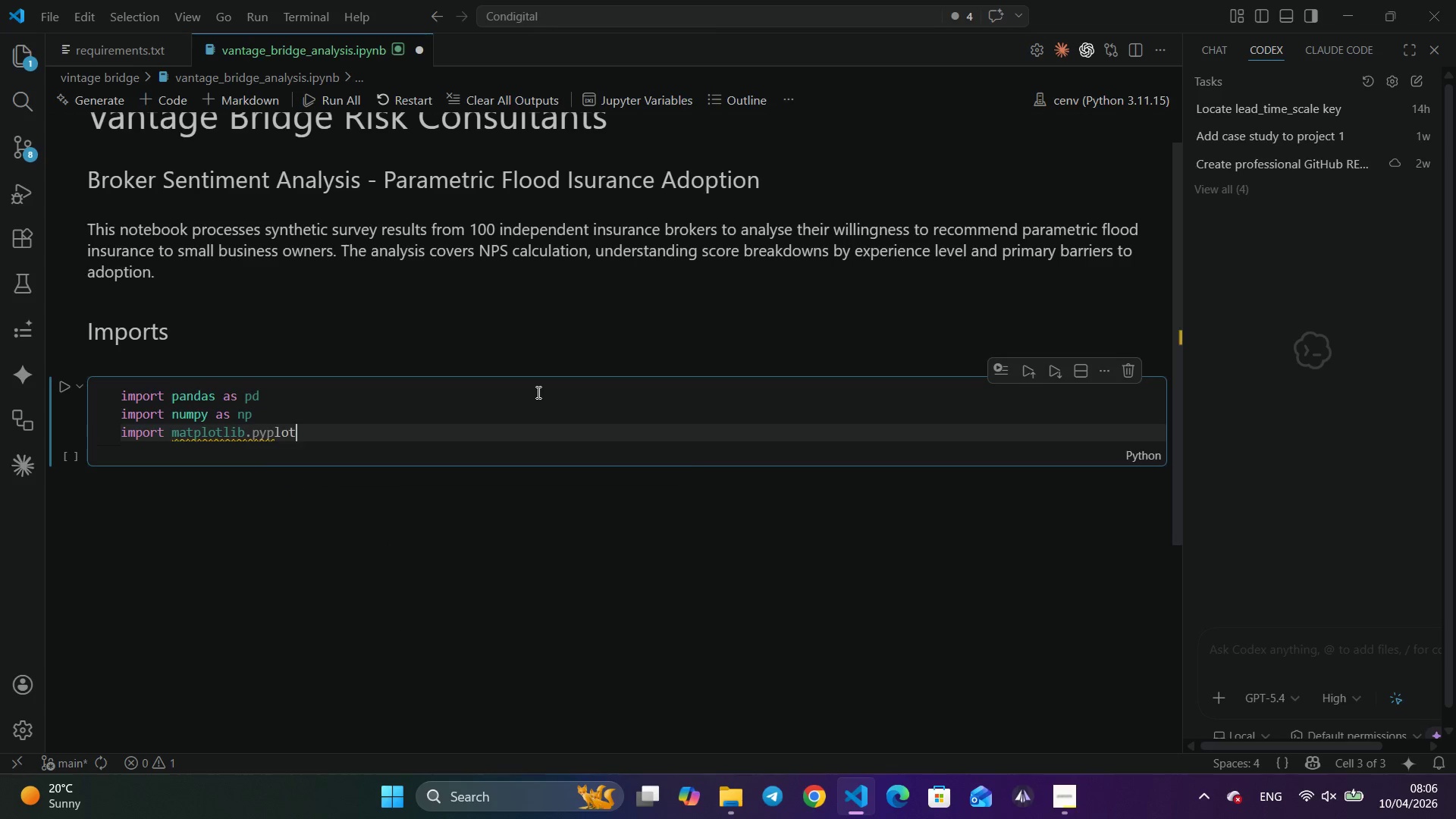 
key(Enter)
 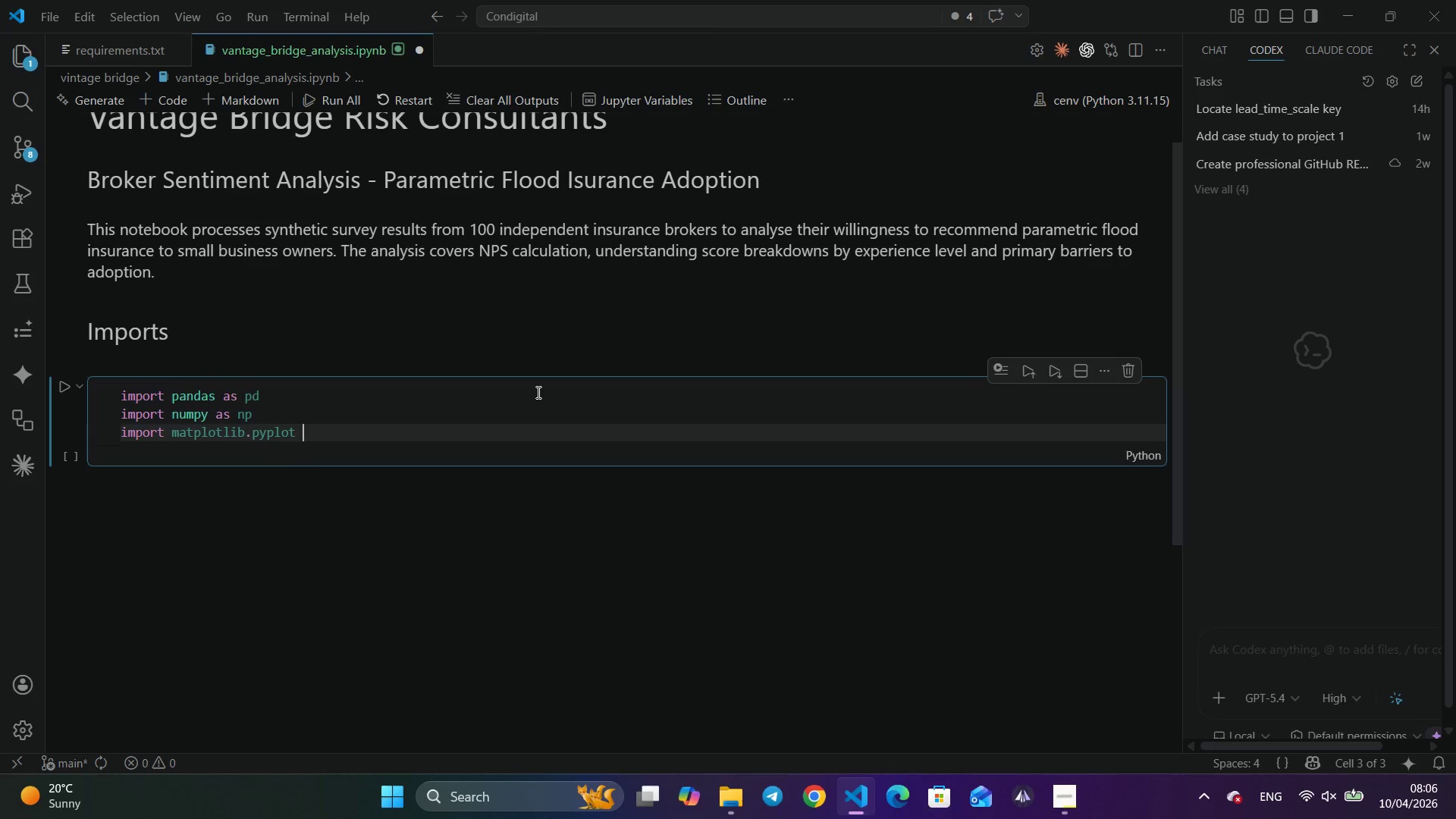 
type( as pl)
 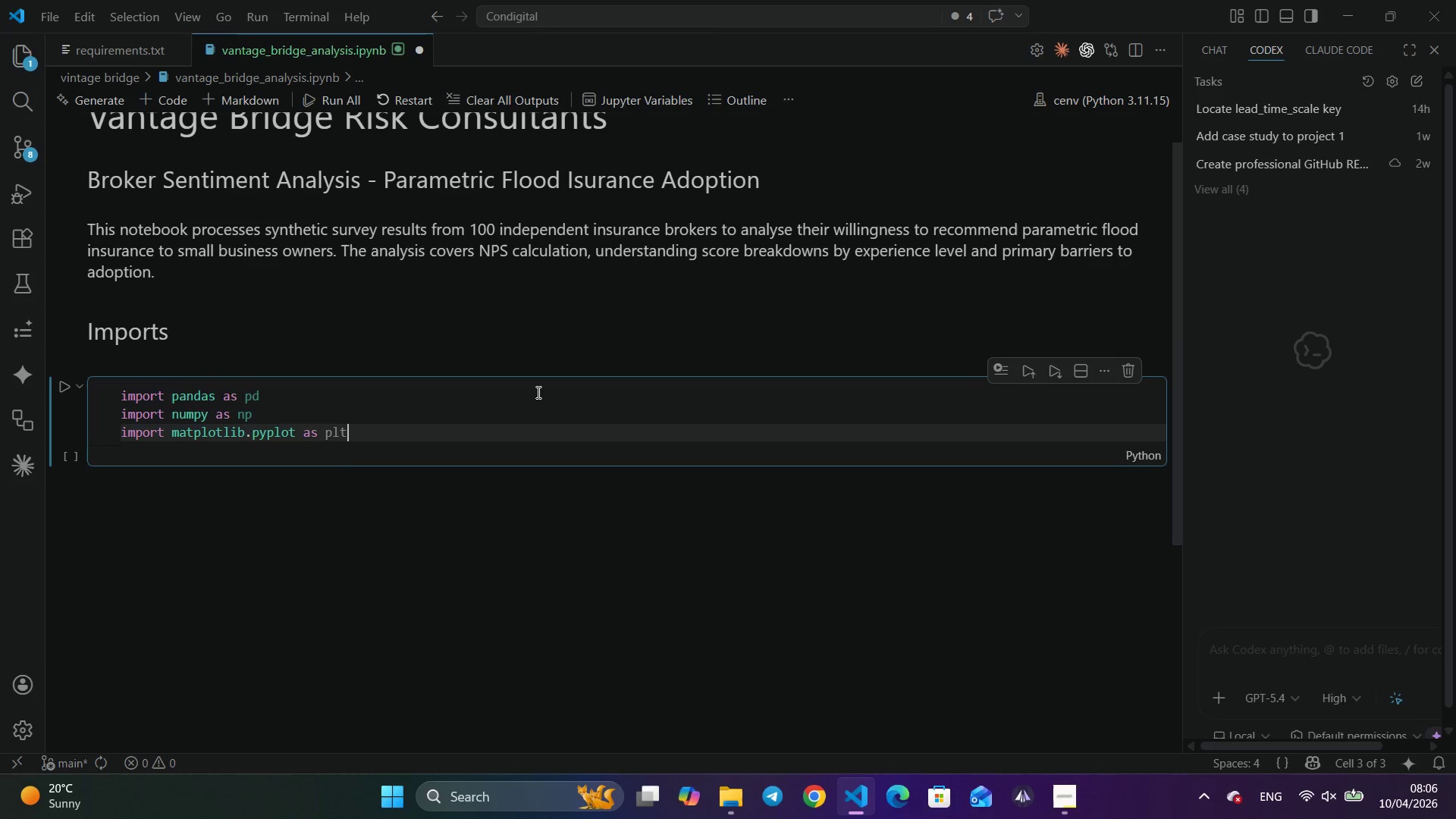 
key(Enter)
 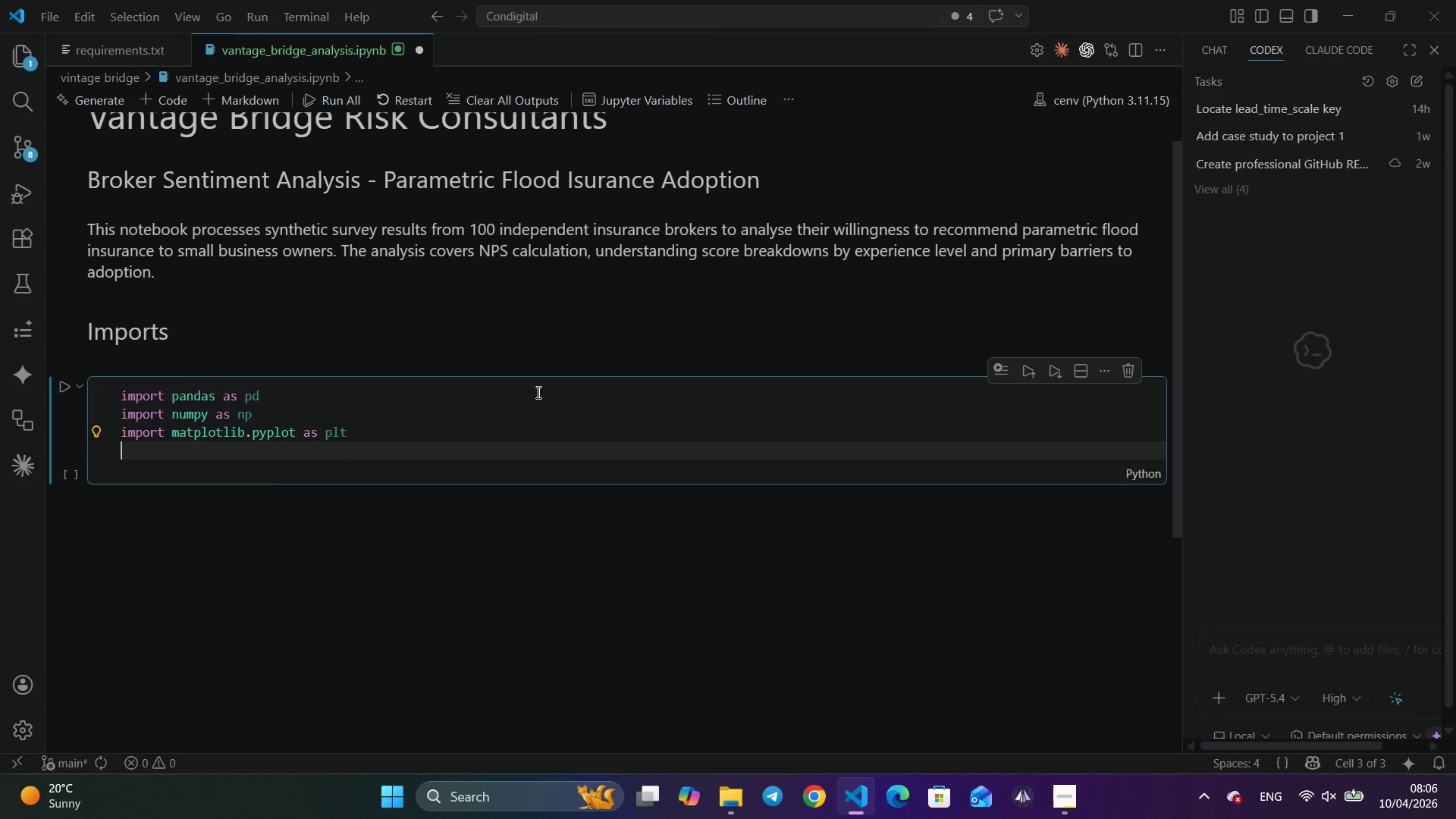 
key(Enter)
 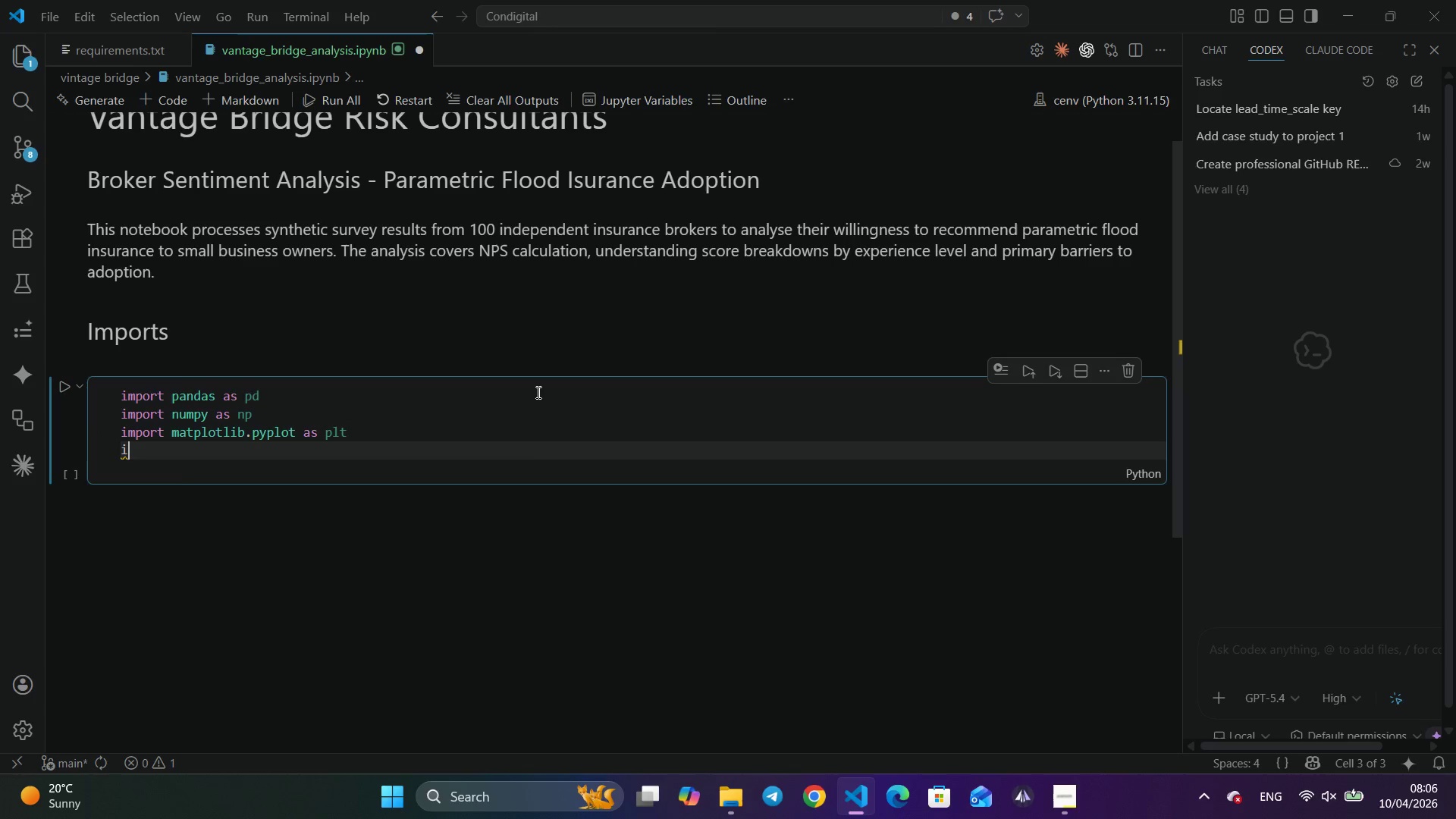 
type(imp)
 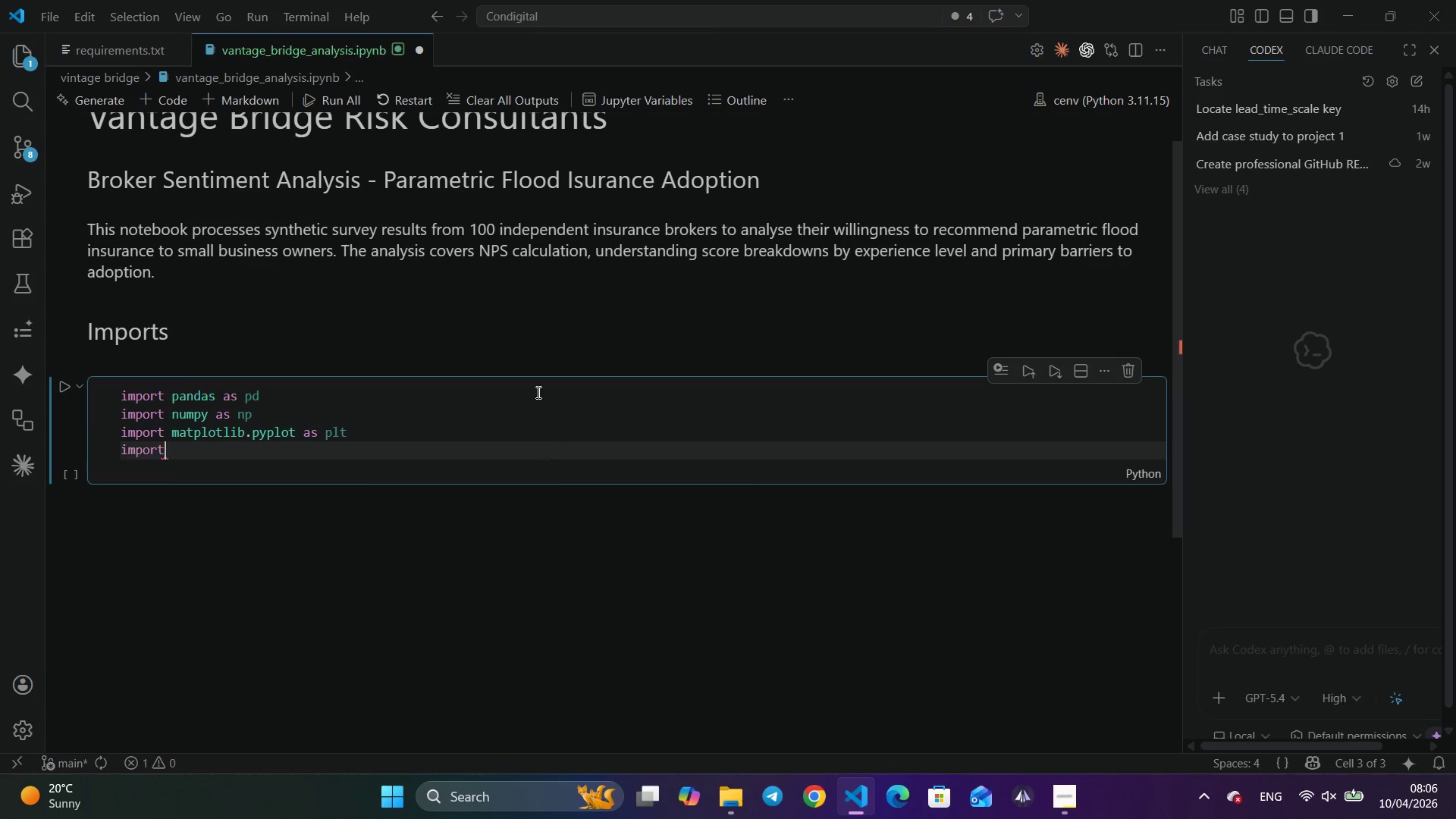 
key(Enter)
 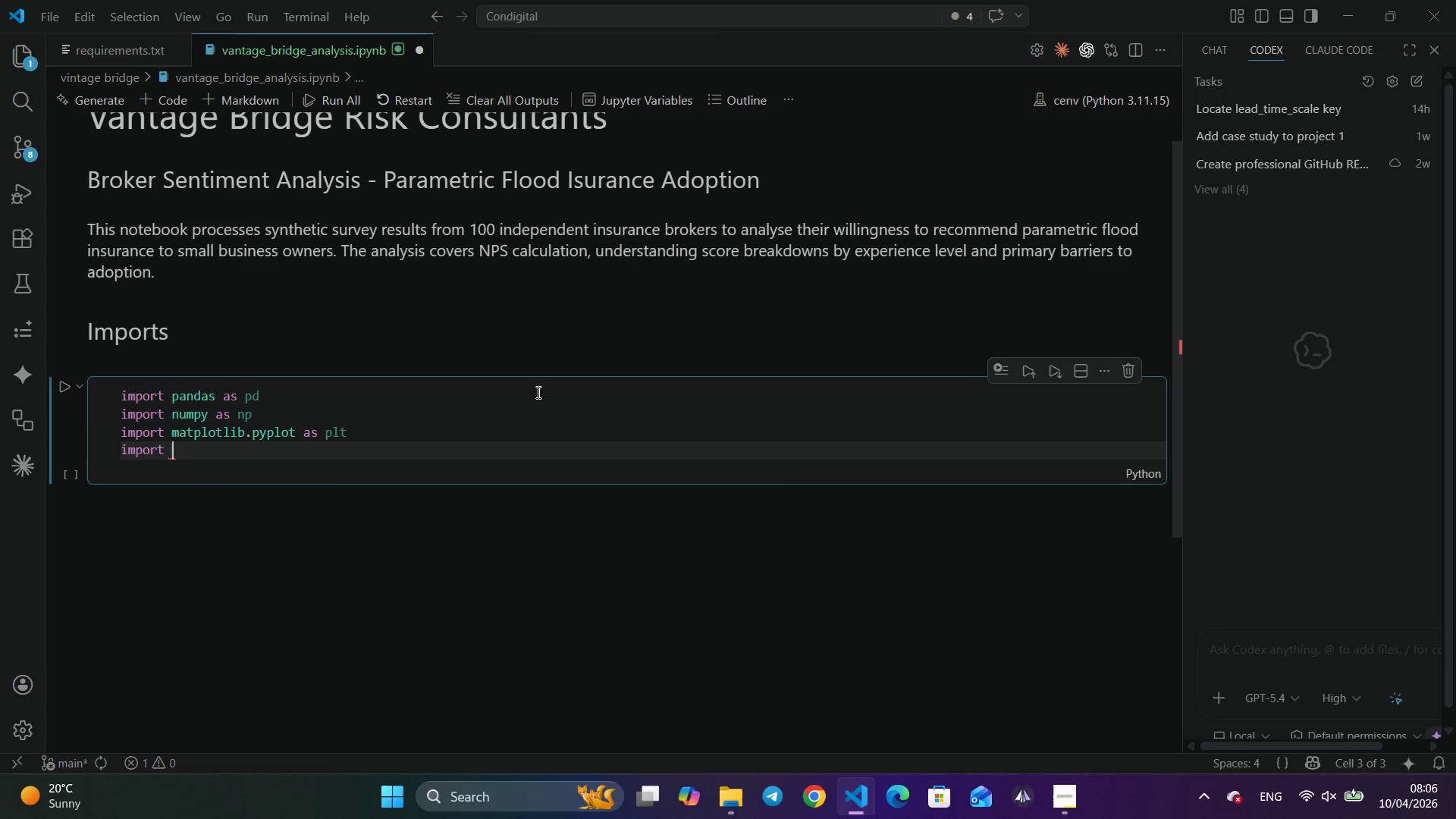 
type( sea)
 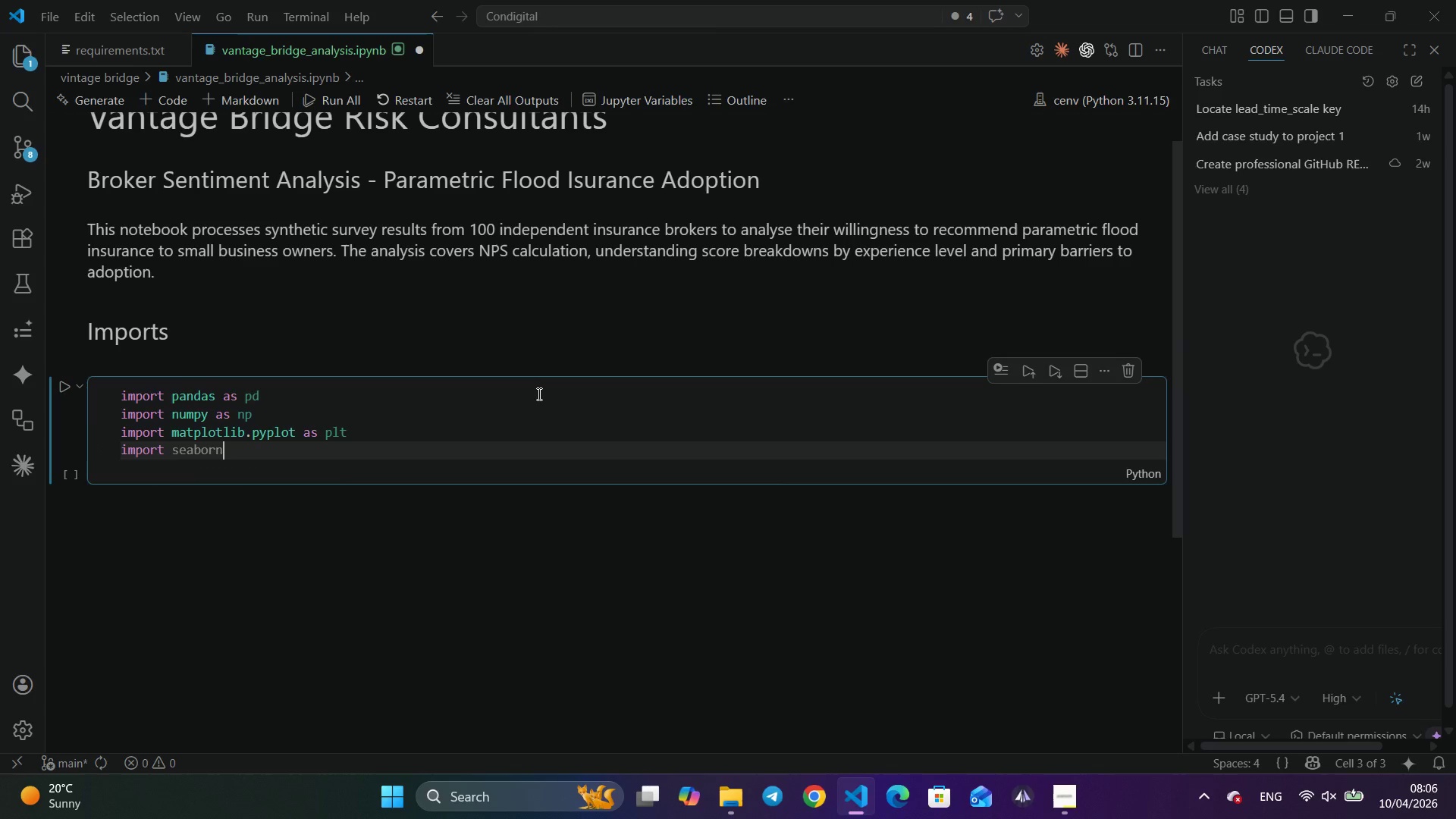 
key(Enter)
 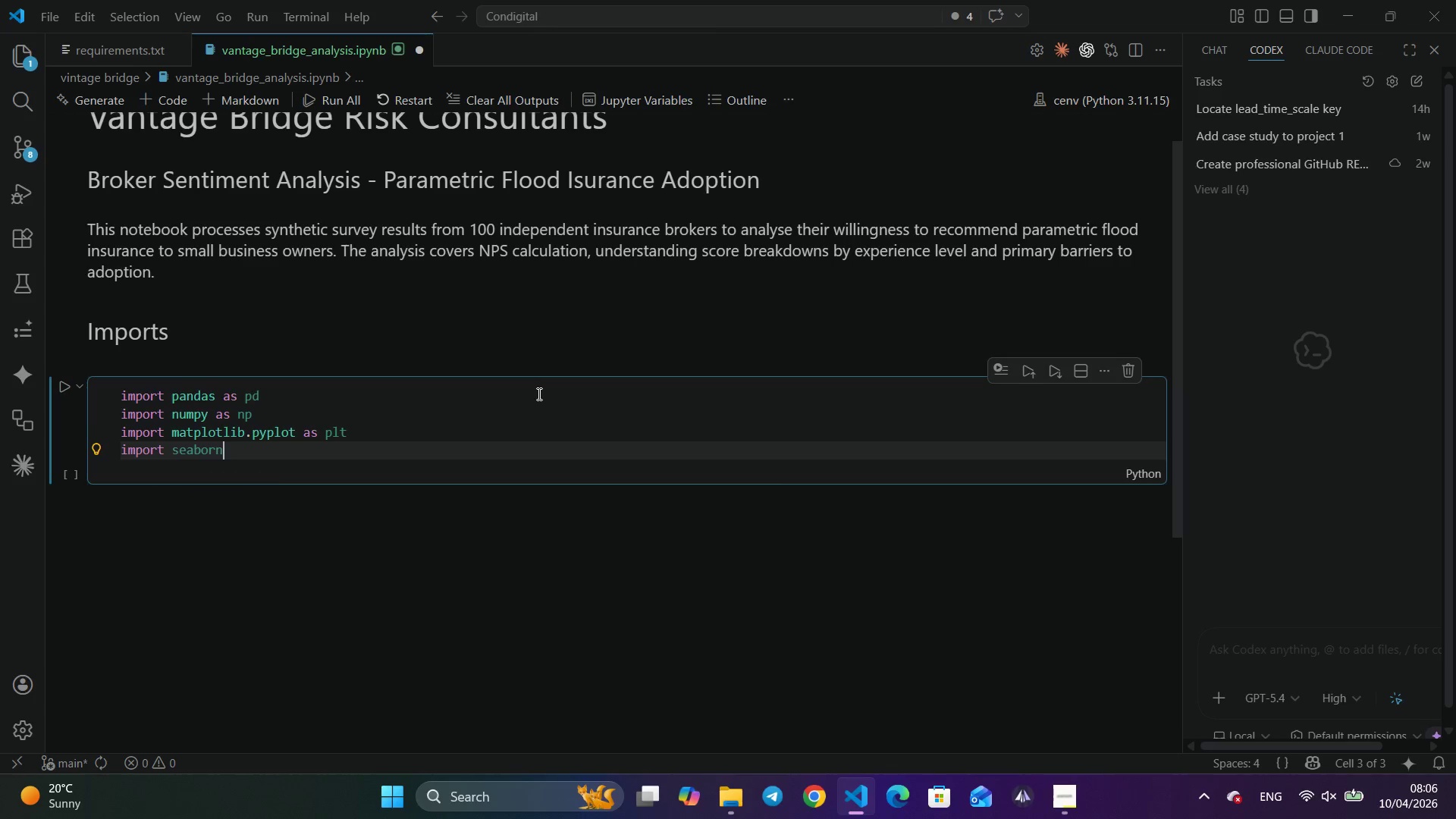 
type( as sns)
 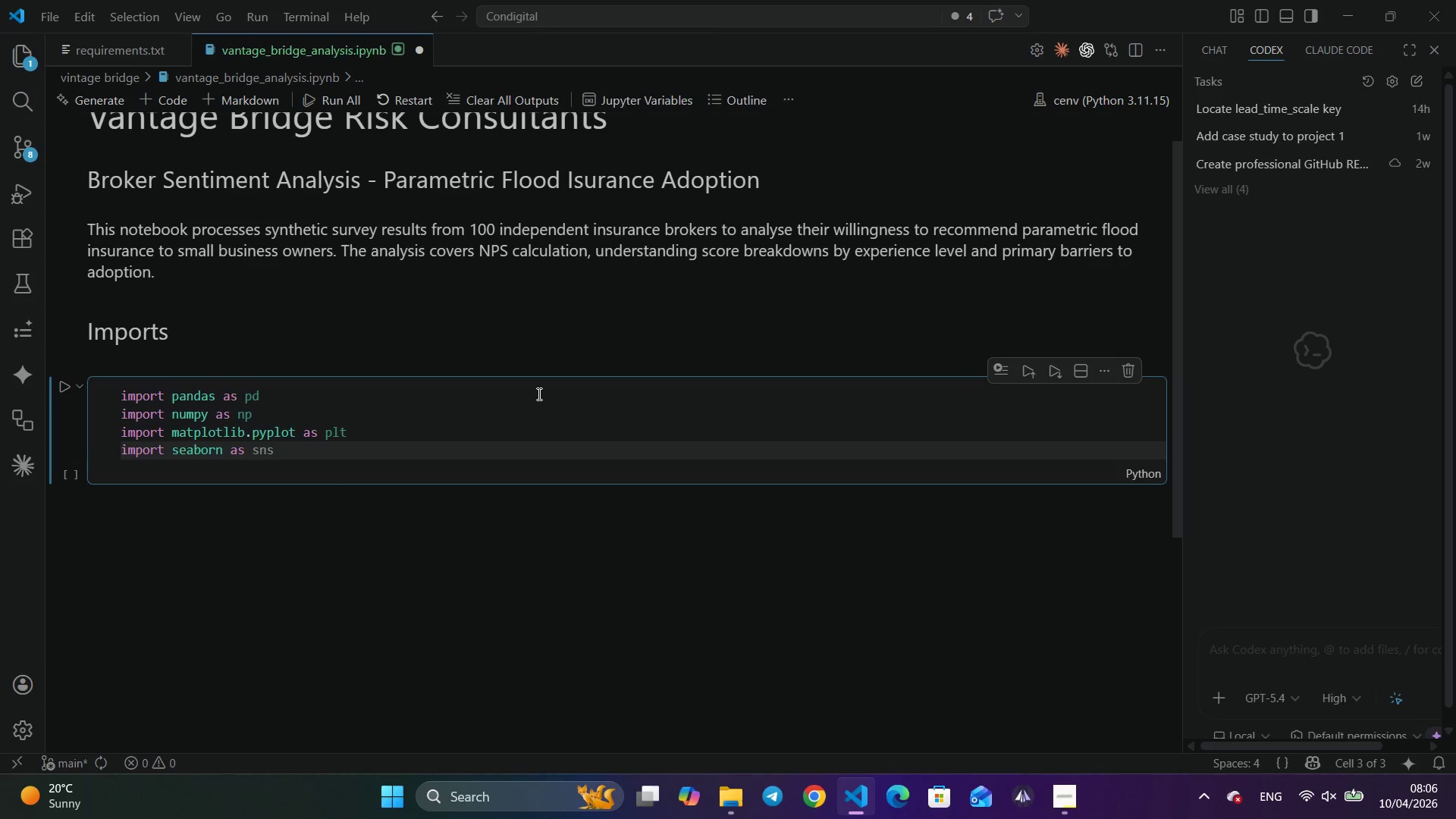 
key(Enter)
 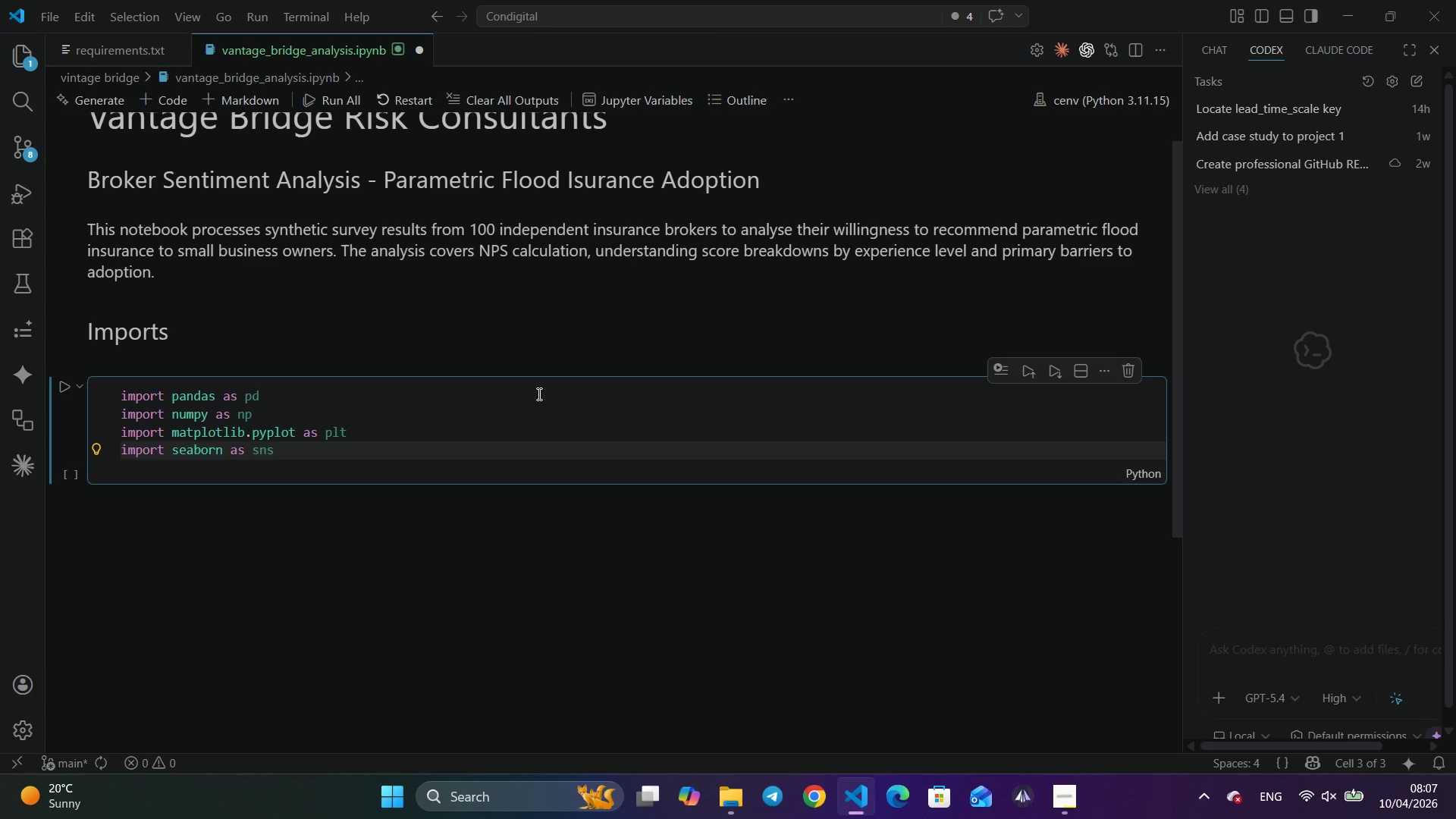 
wait(87.89)
 